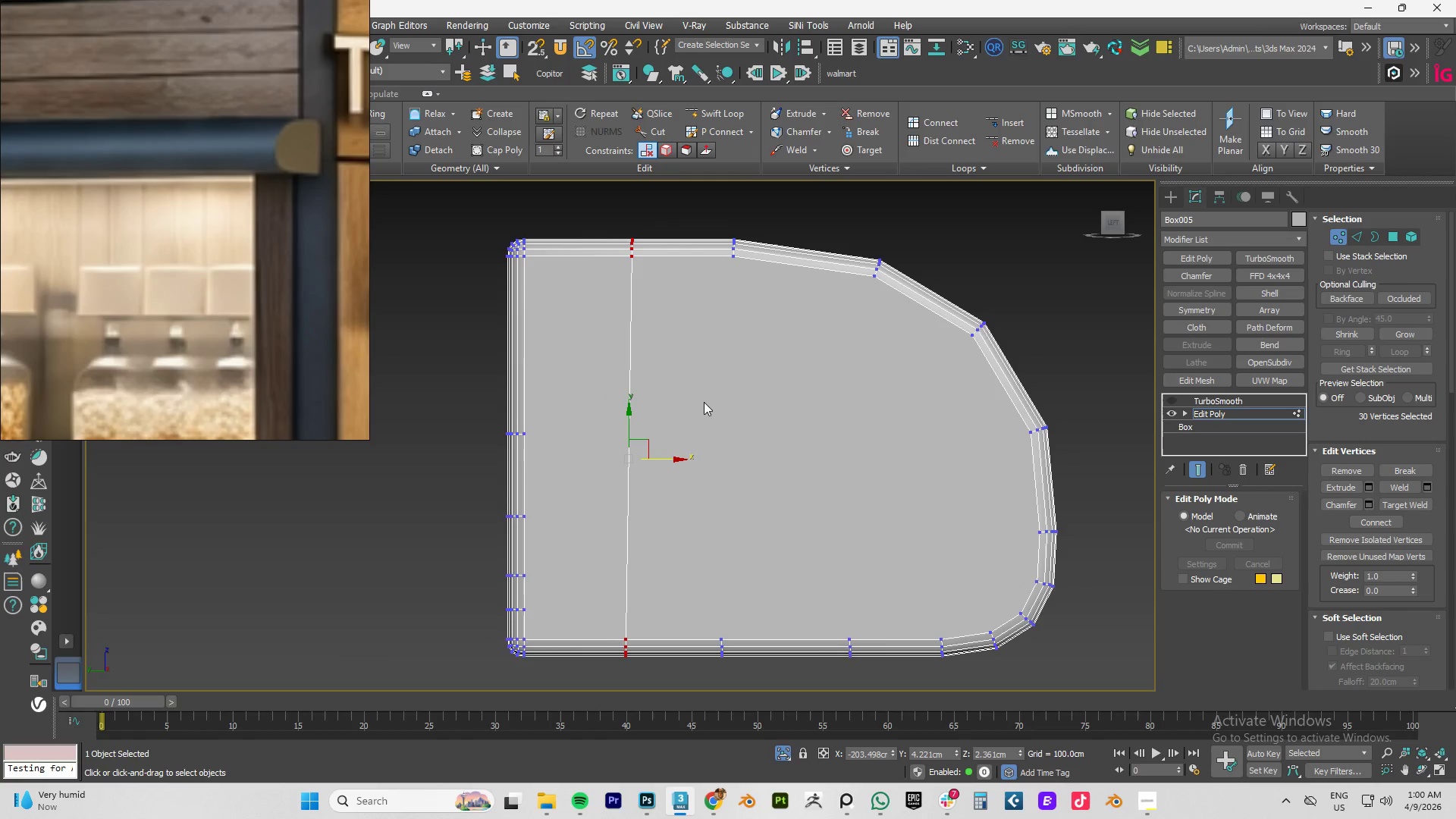 
type(11)
 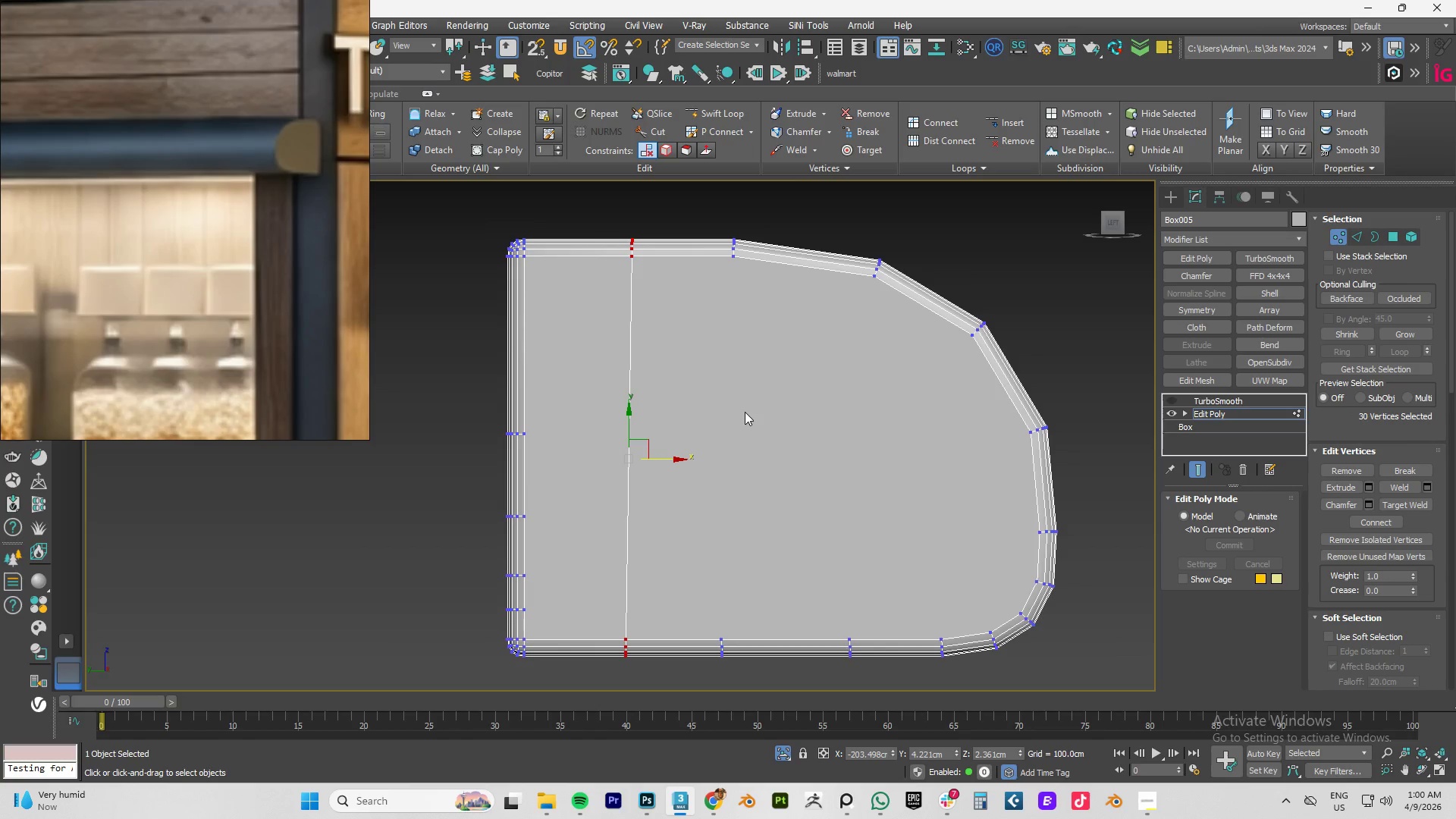 
key(Alt+C)
 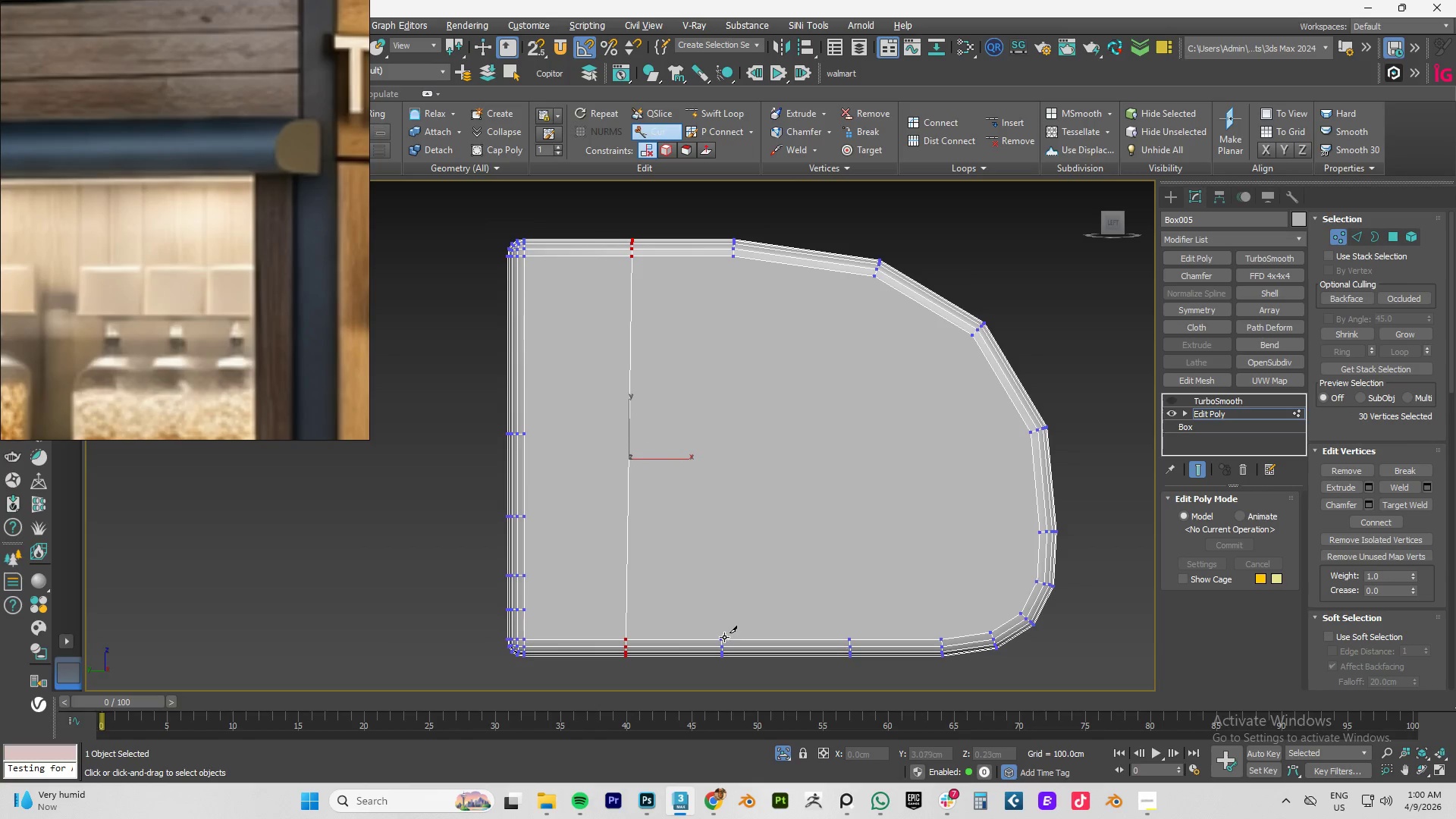 
left_click([723, 637])
 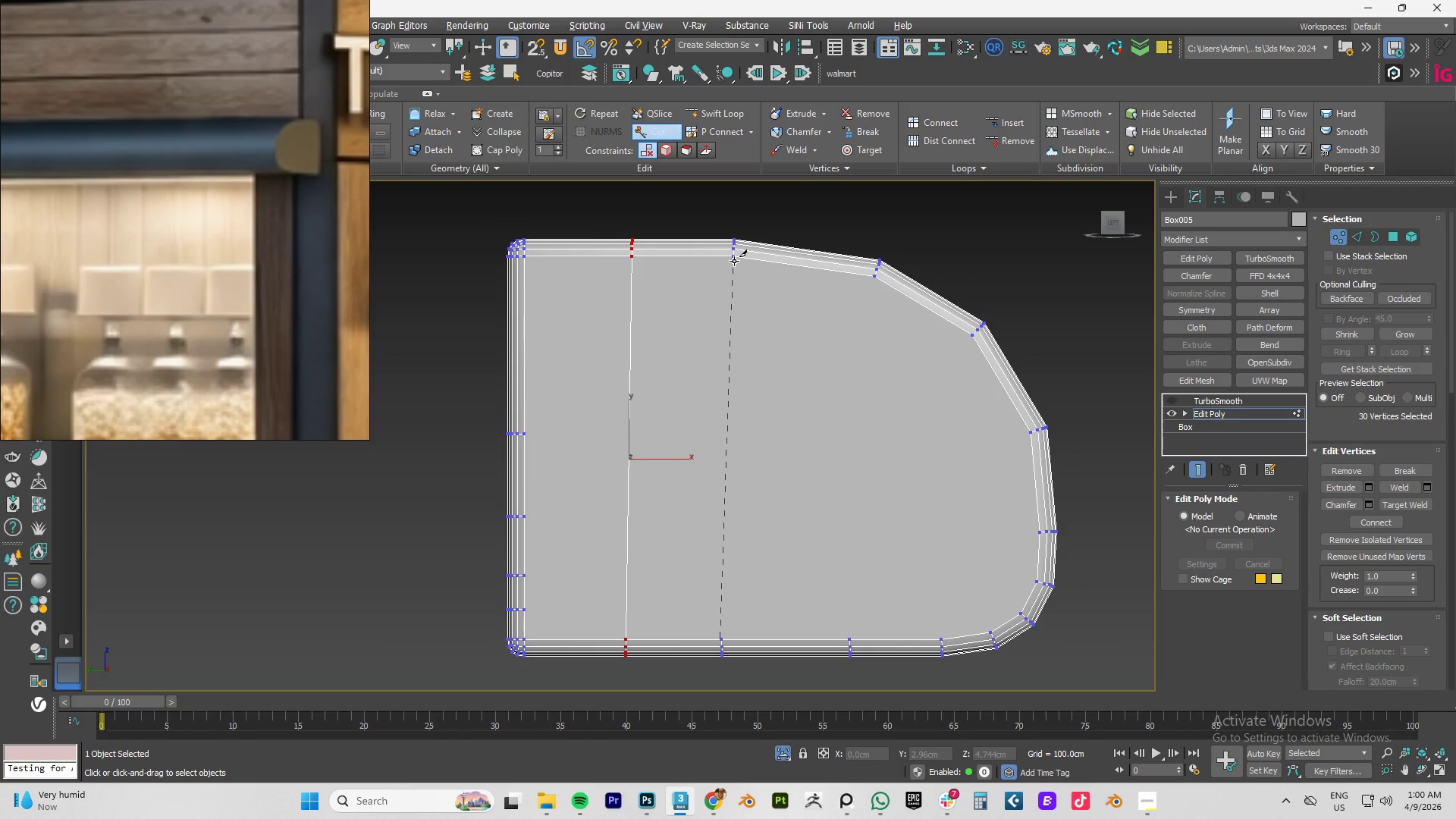 
left_click([734, 259])
 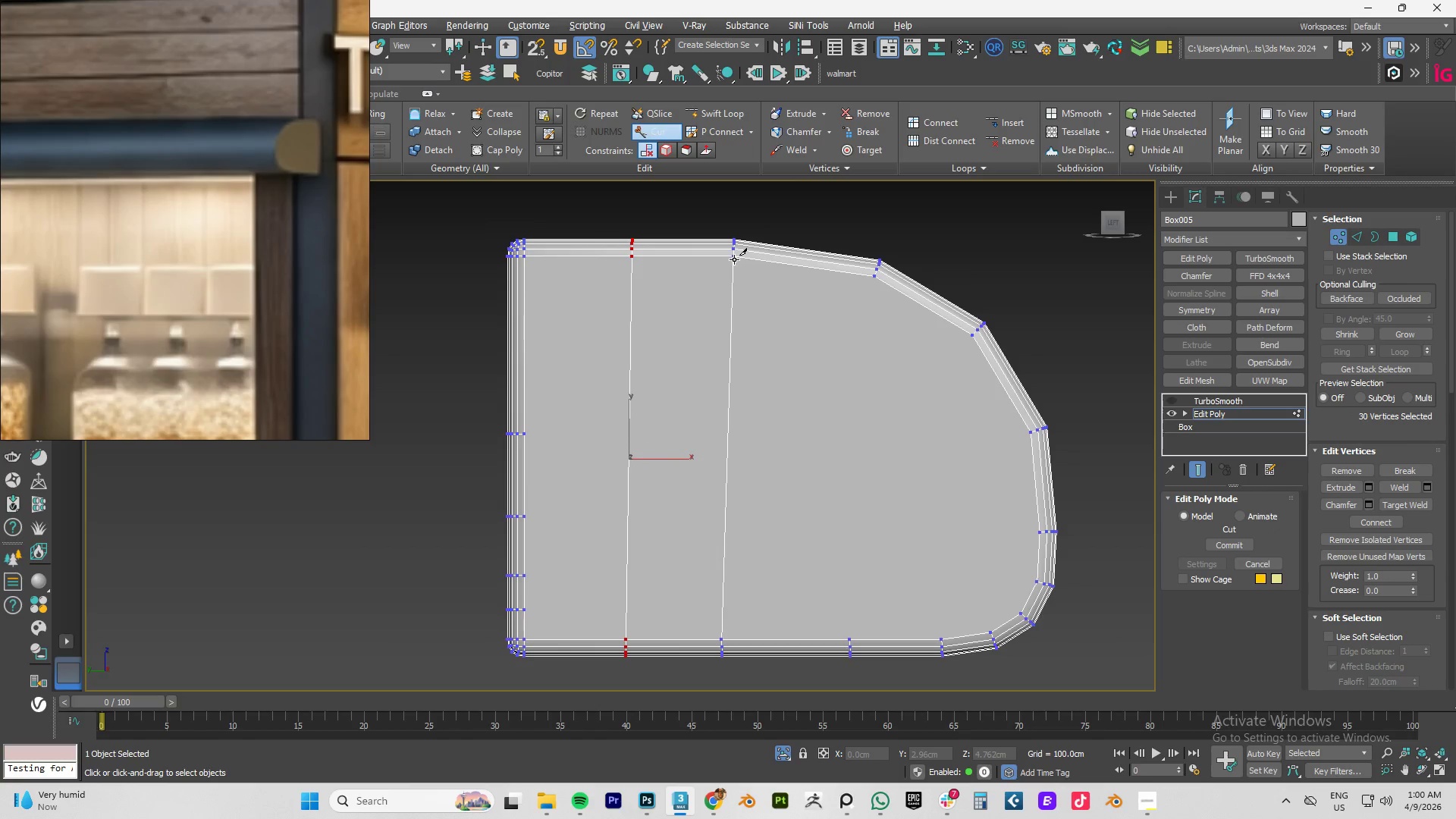 
right_click([734, 259])
 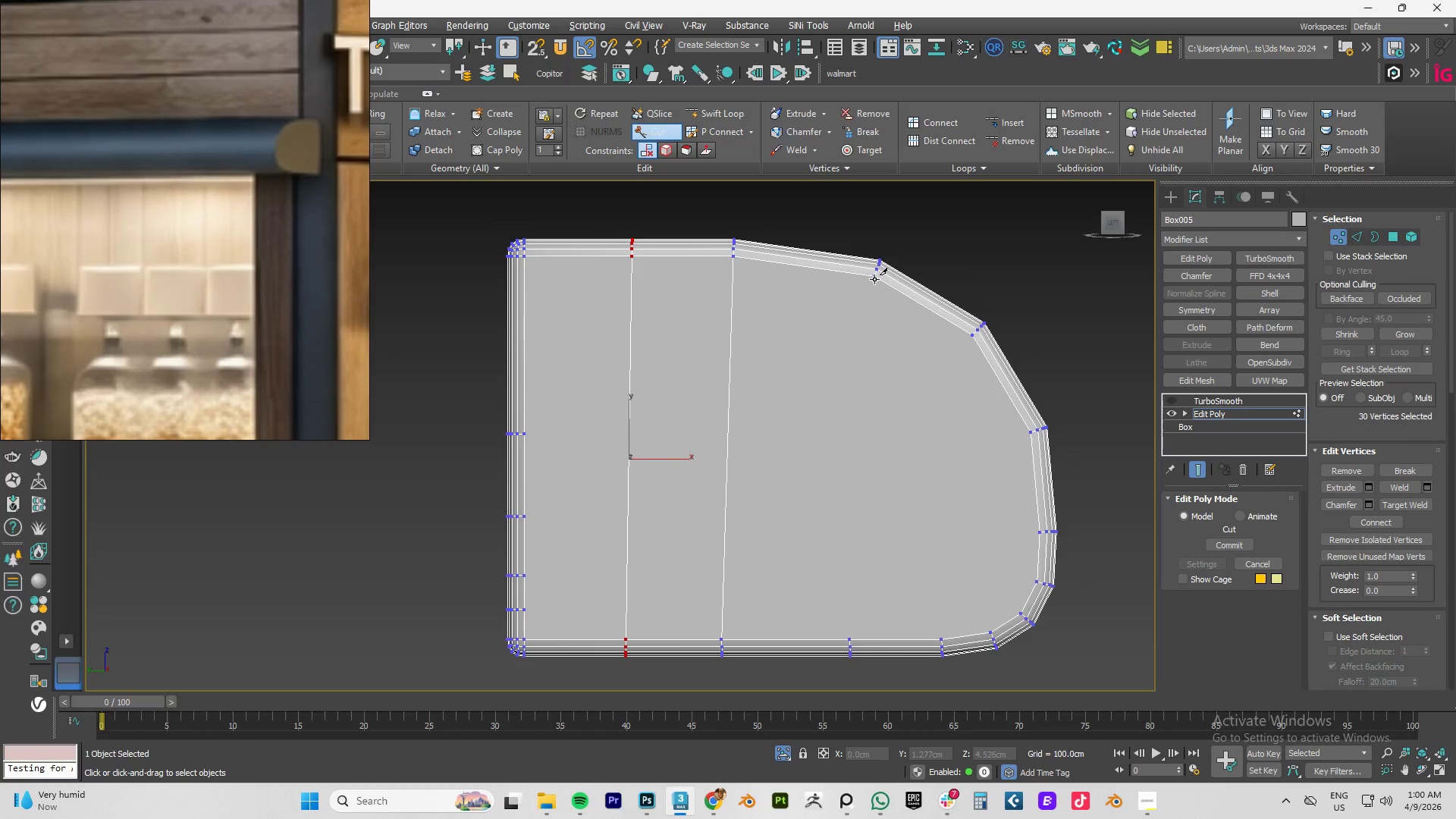 
left_click([874, 279])
 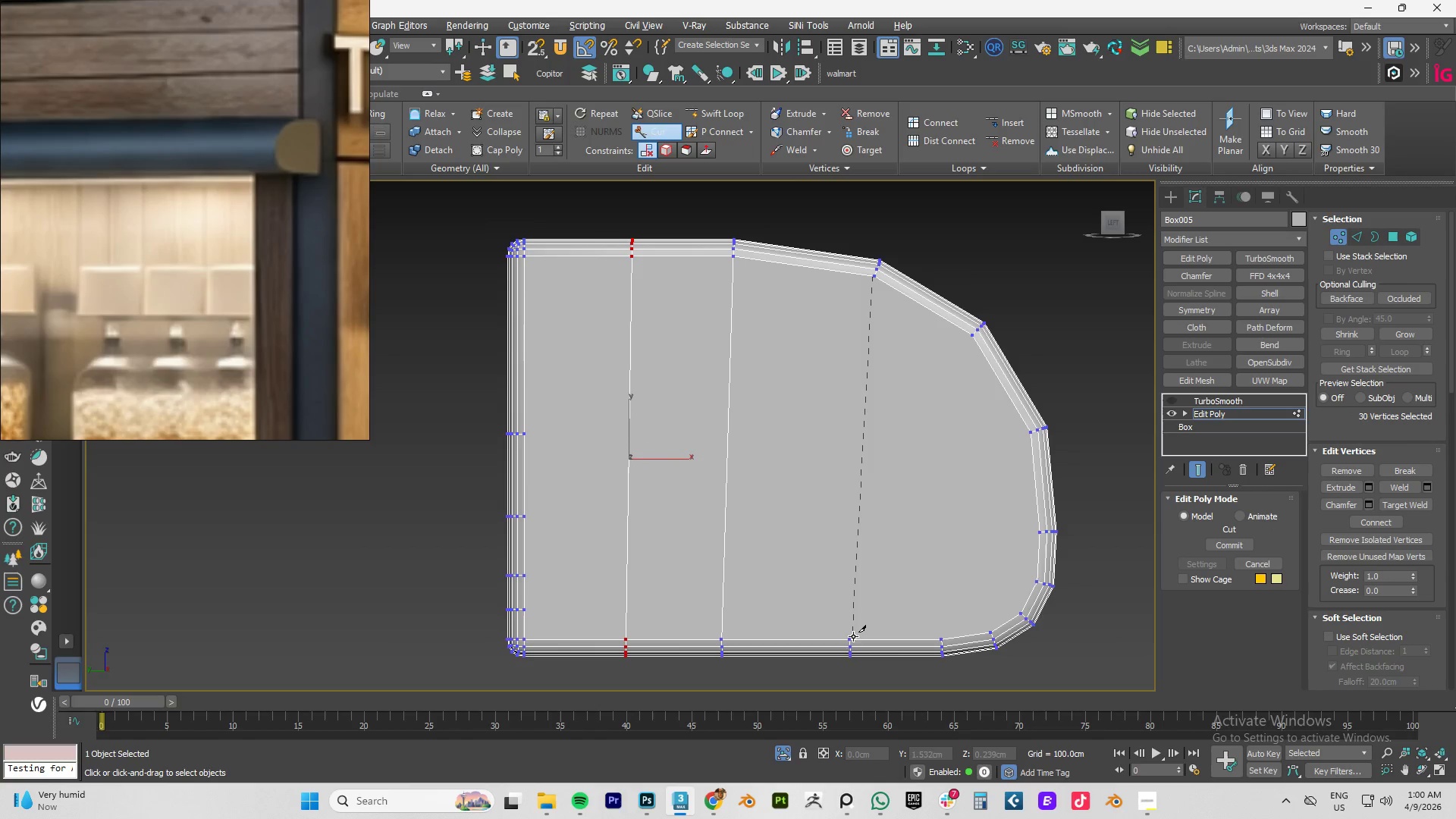 
left_click([852, 638])
 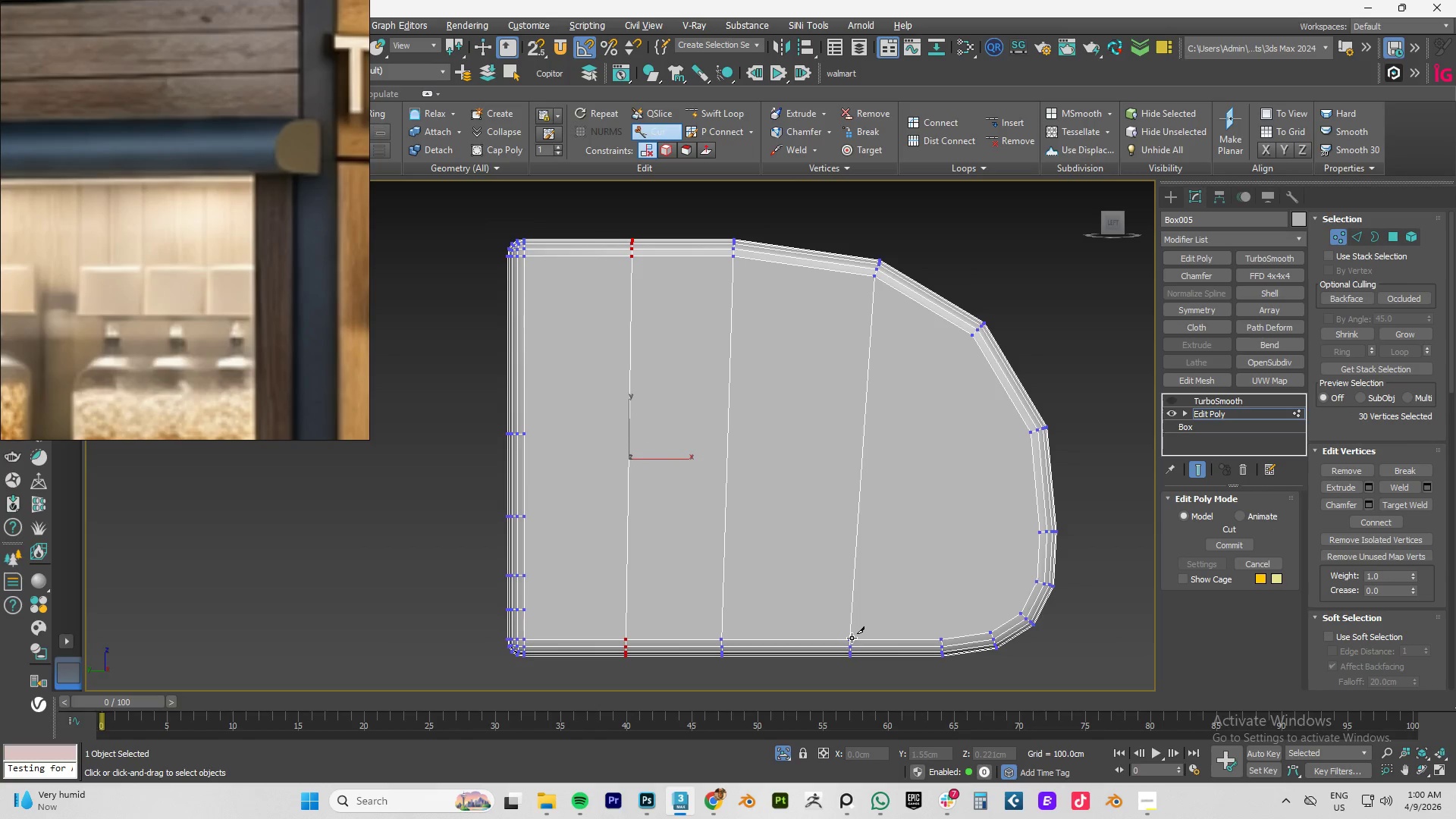 
right_click([852, 638])
 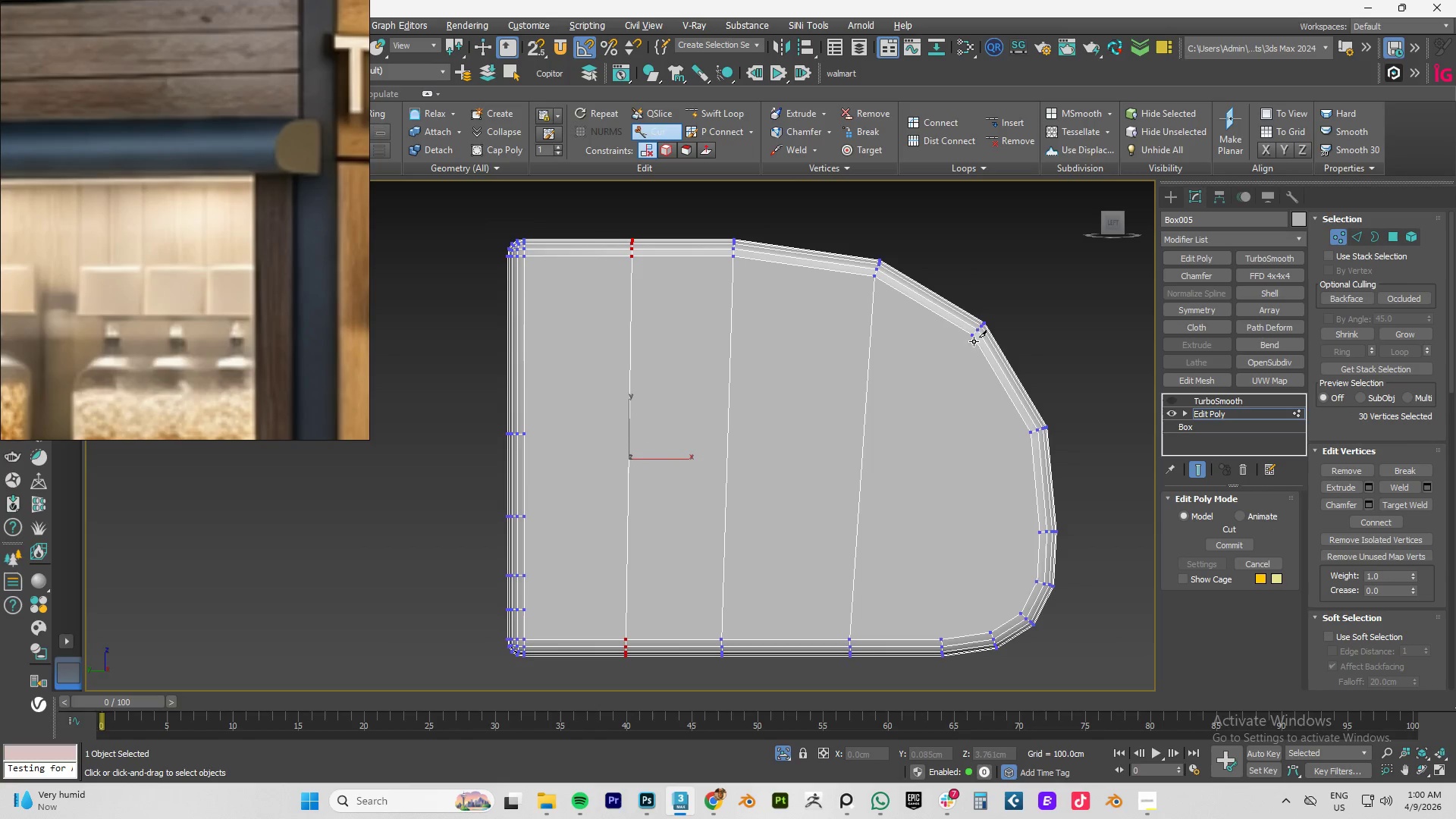 
left_click([974, 337])
 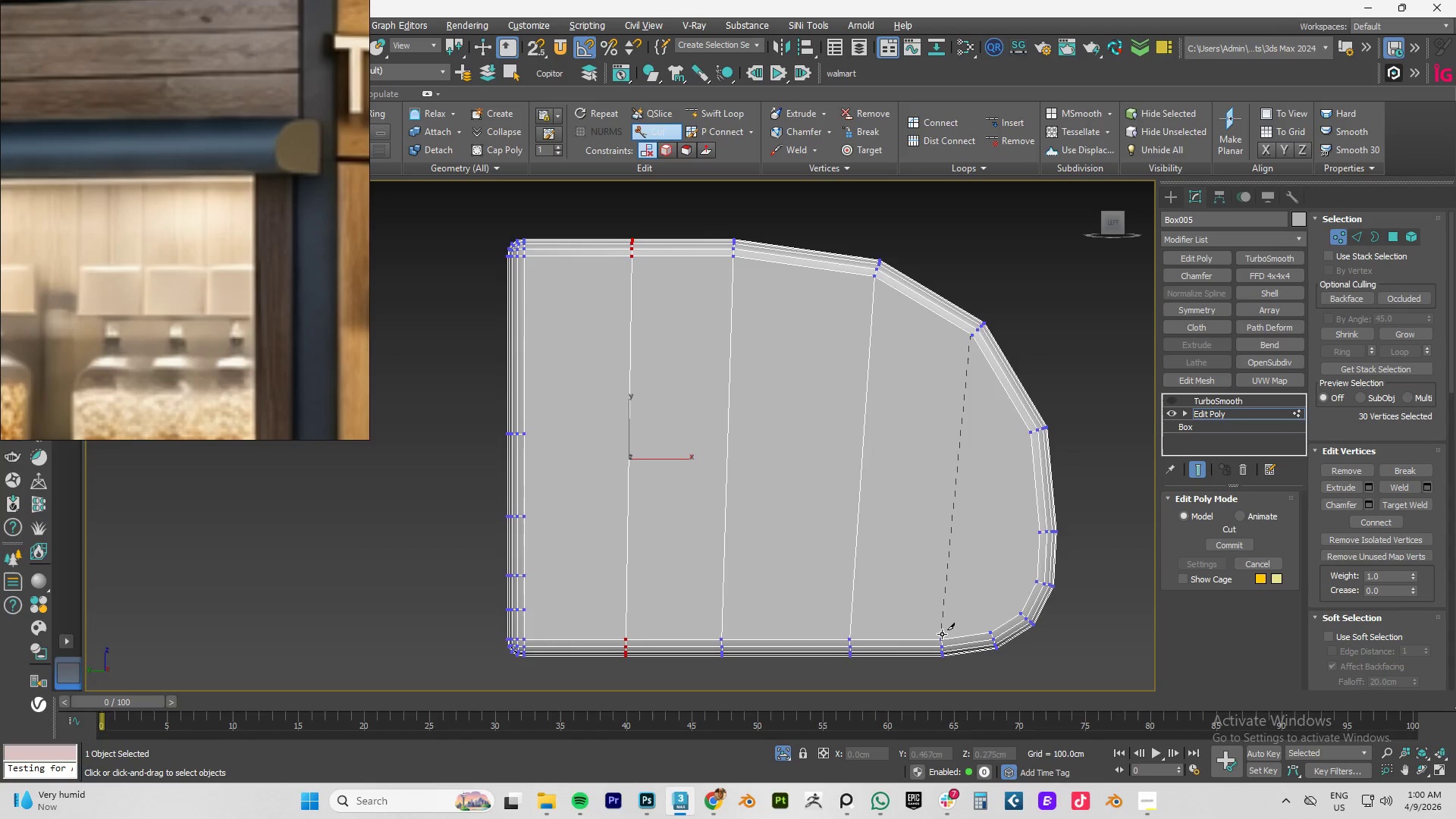 
left_click([942, 640])
 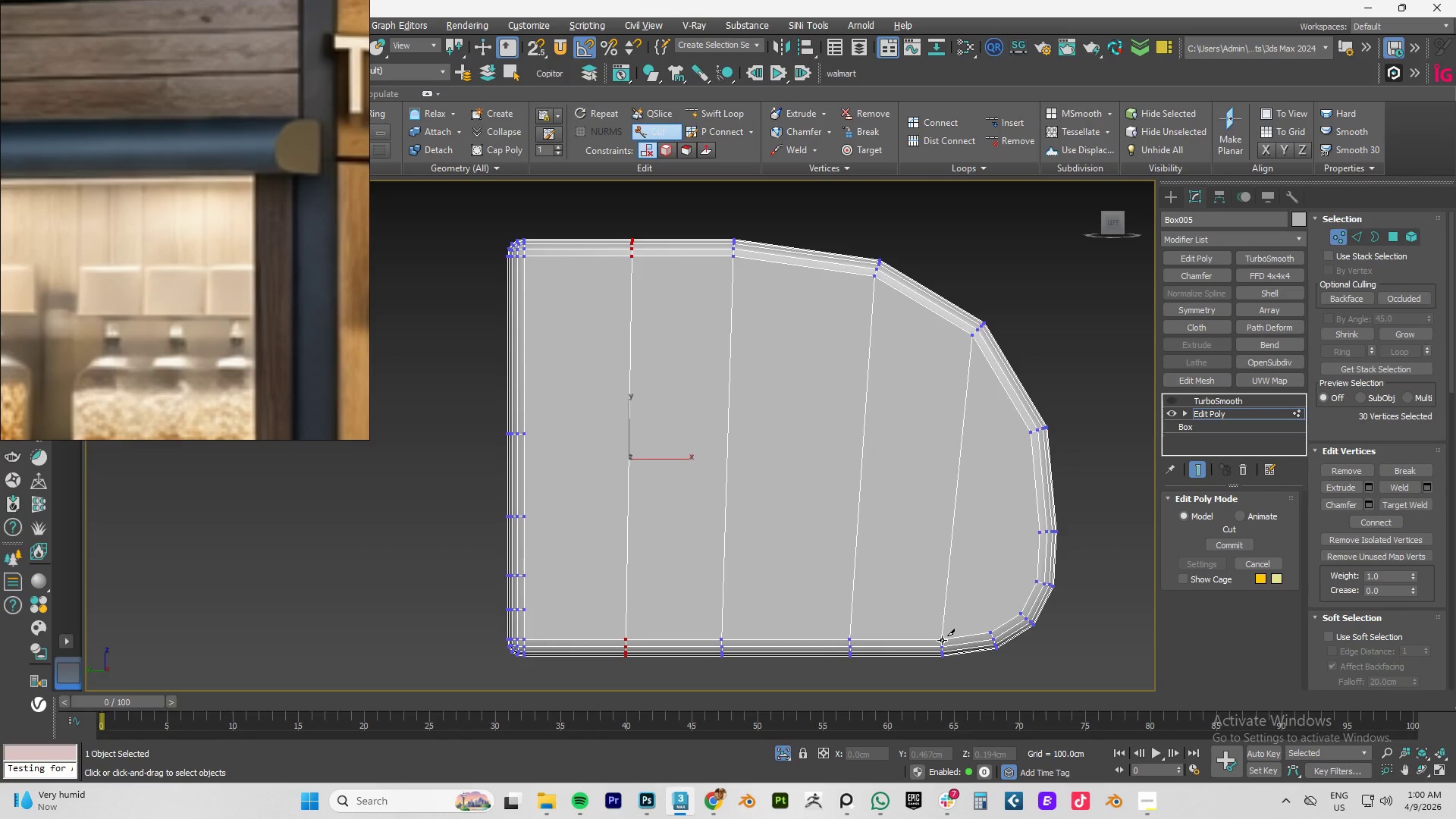 
right_click([942, 640])
 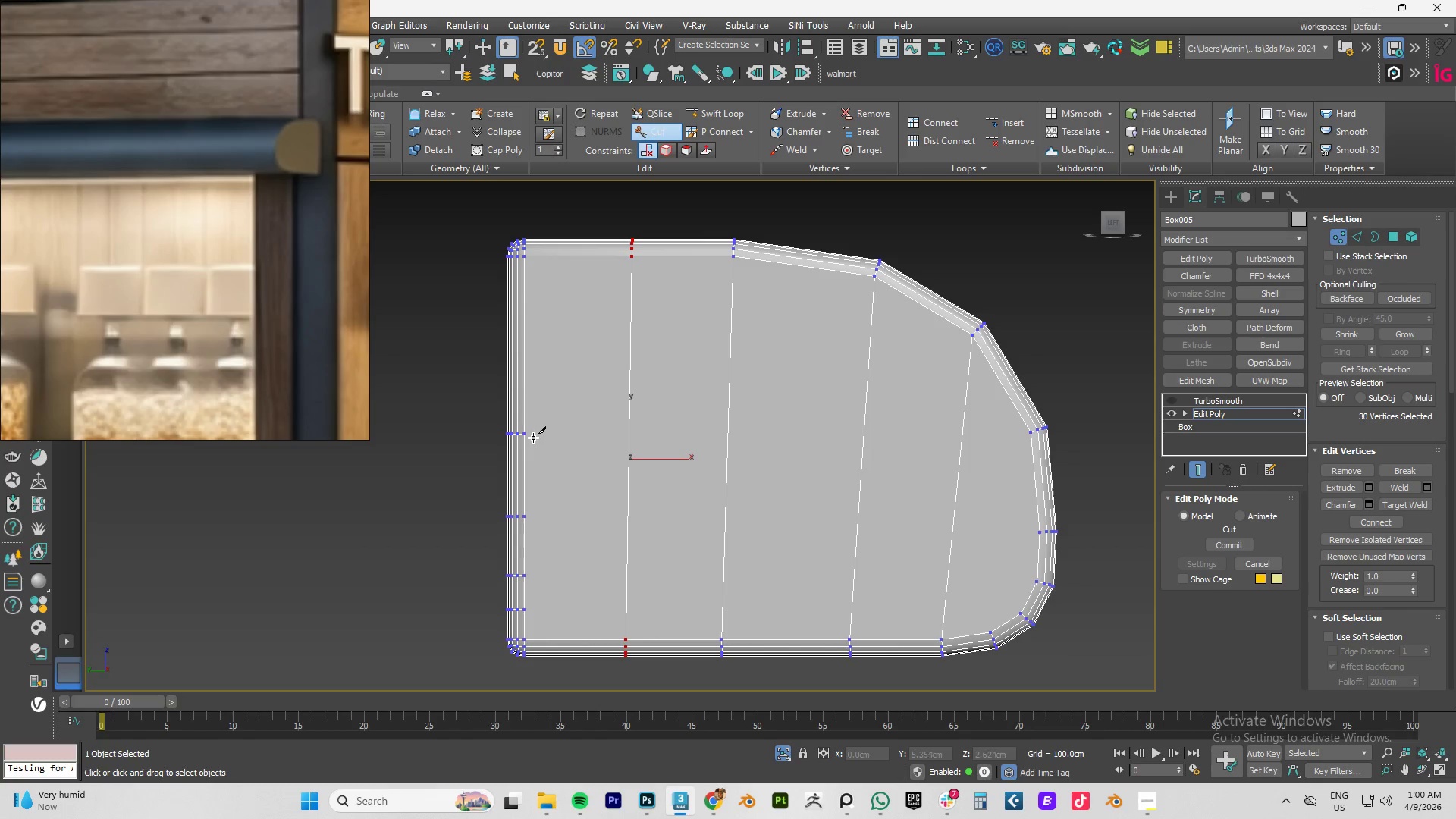 
left_click([526, 434])
 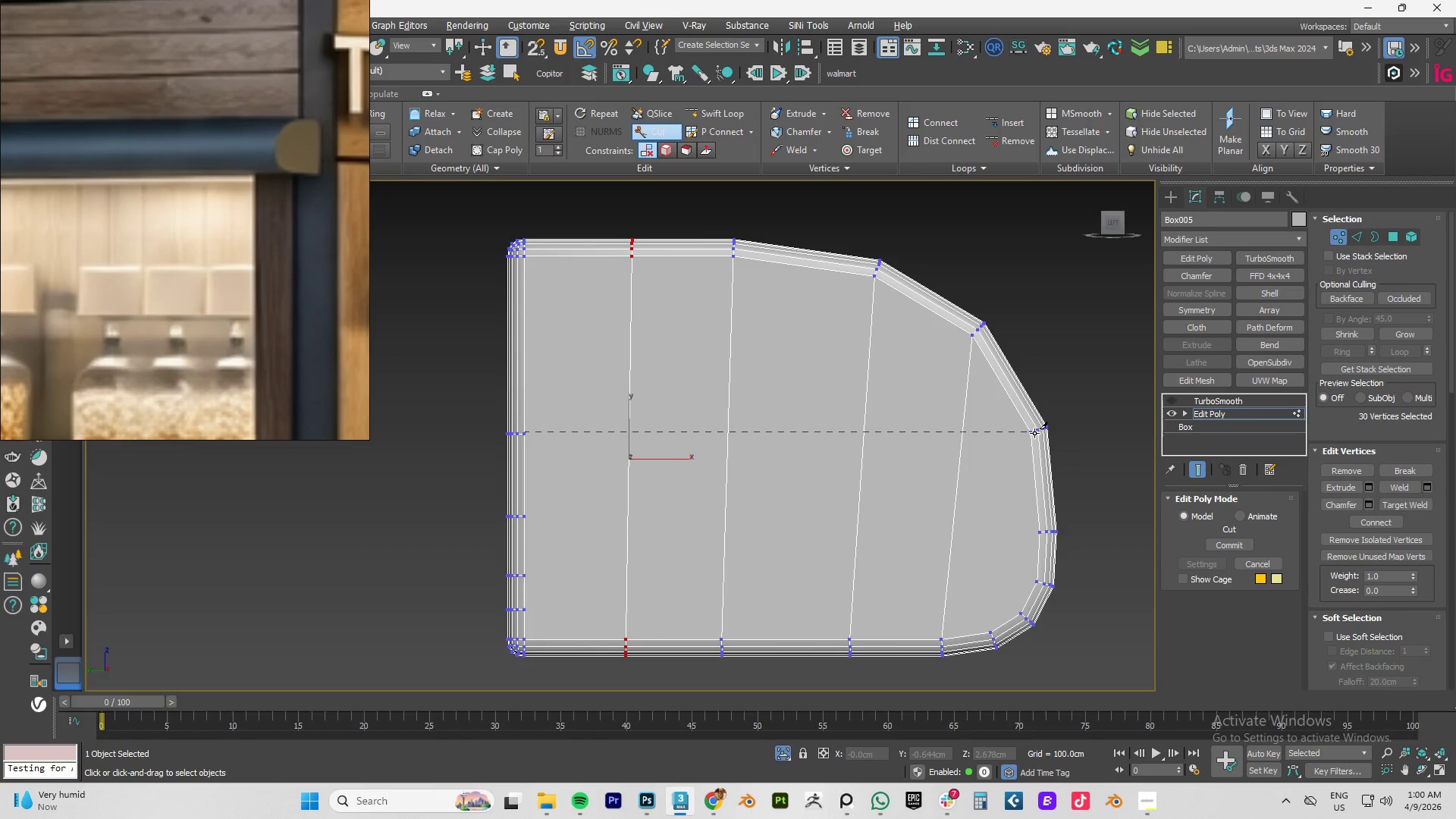 
left_click([1031, 433])
 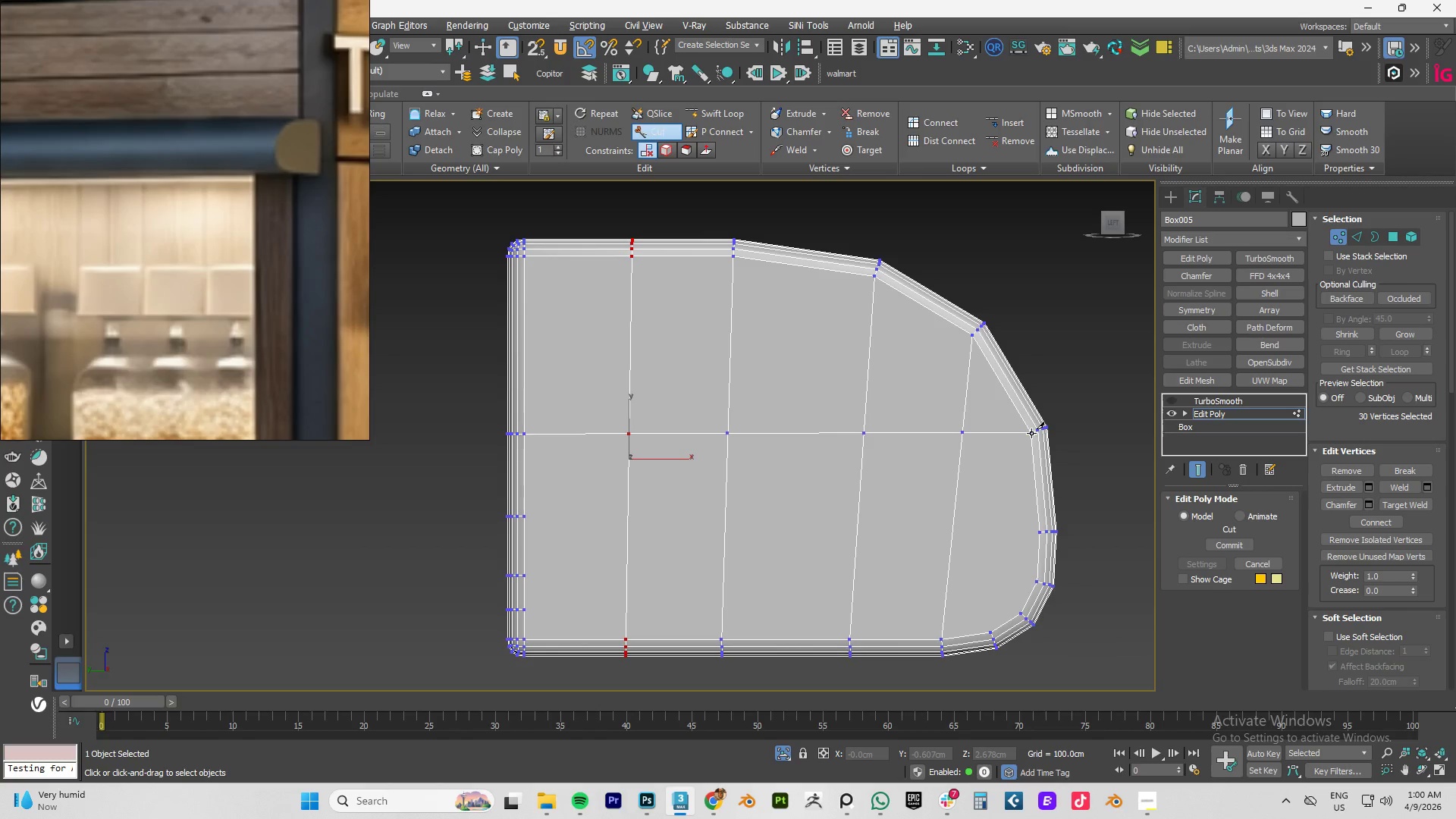 
right_click([1031, 433])
 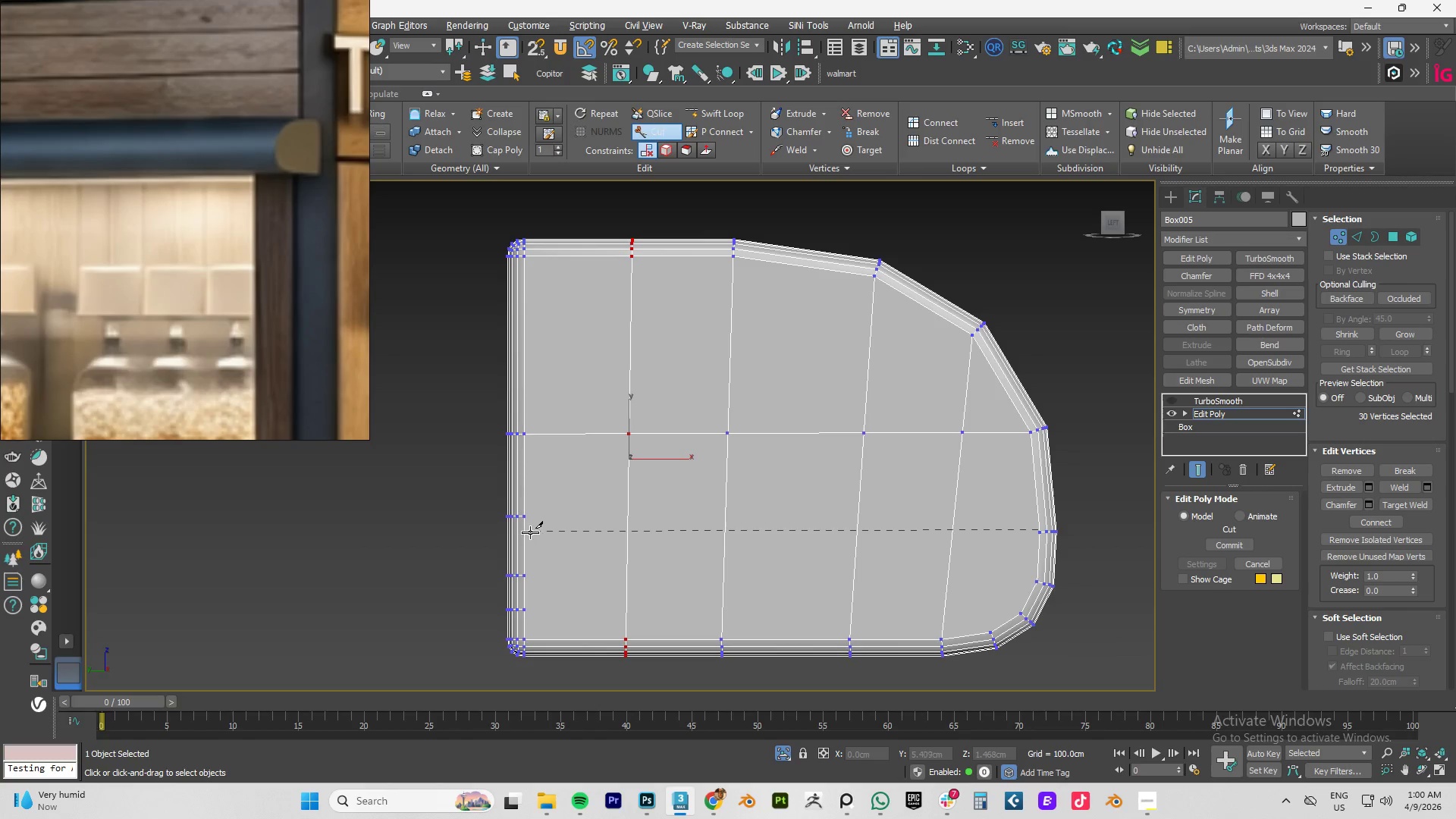 
left_click([526, 516])
 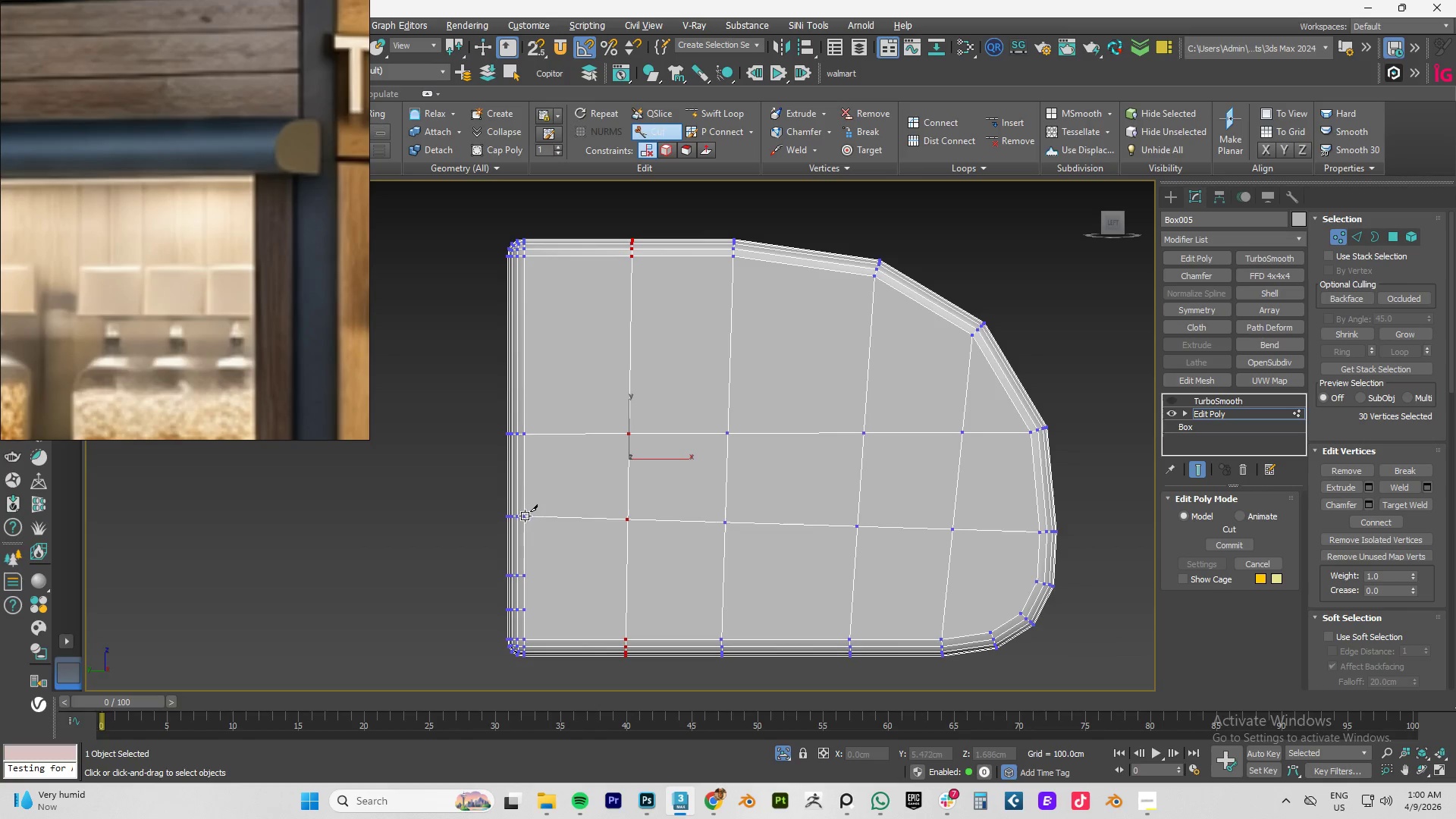 
right_click([525, 516])
 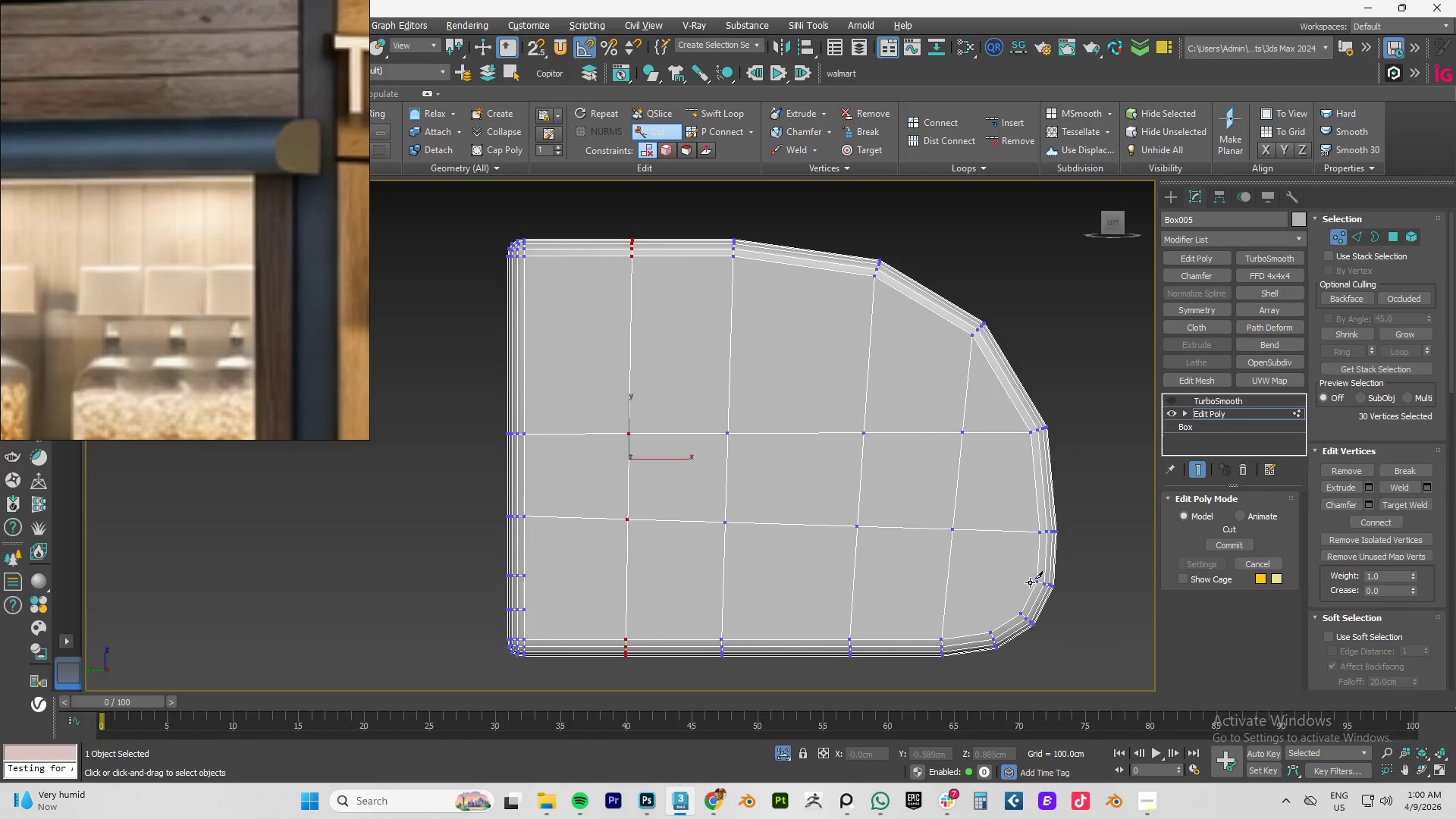 
left_click([1033, 582])
 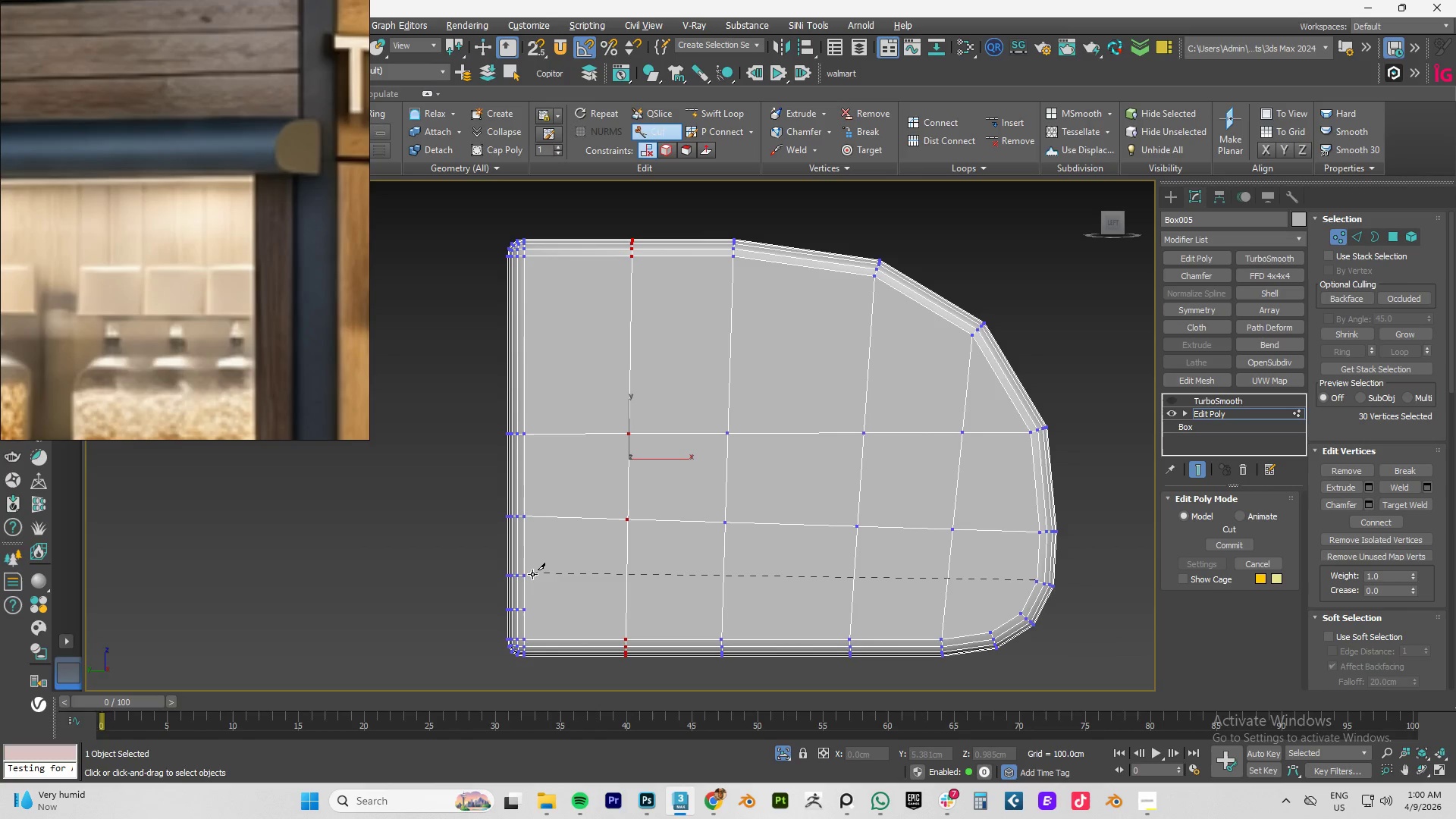 
left_click([532, 574])
 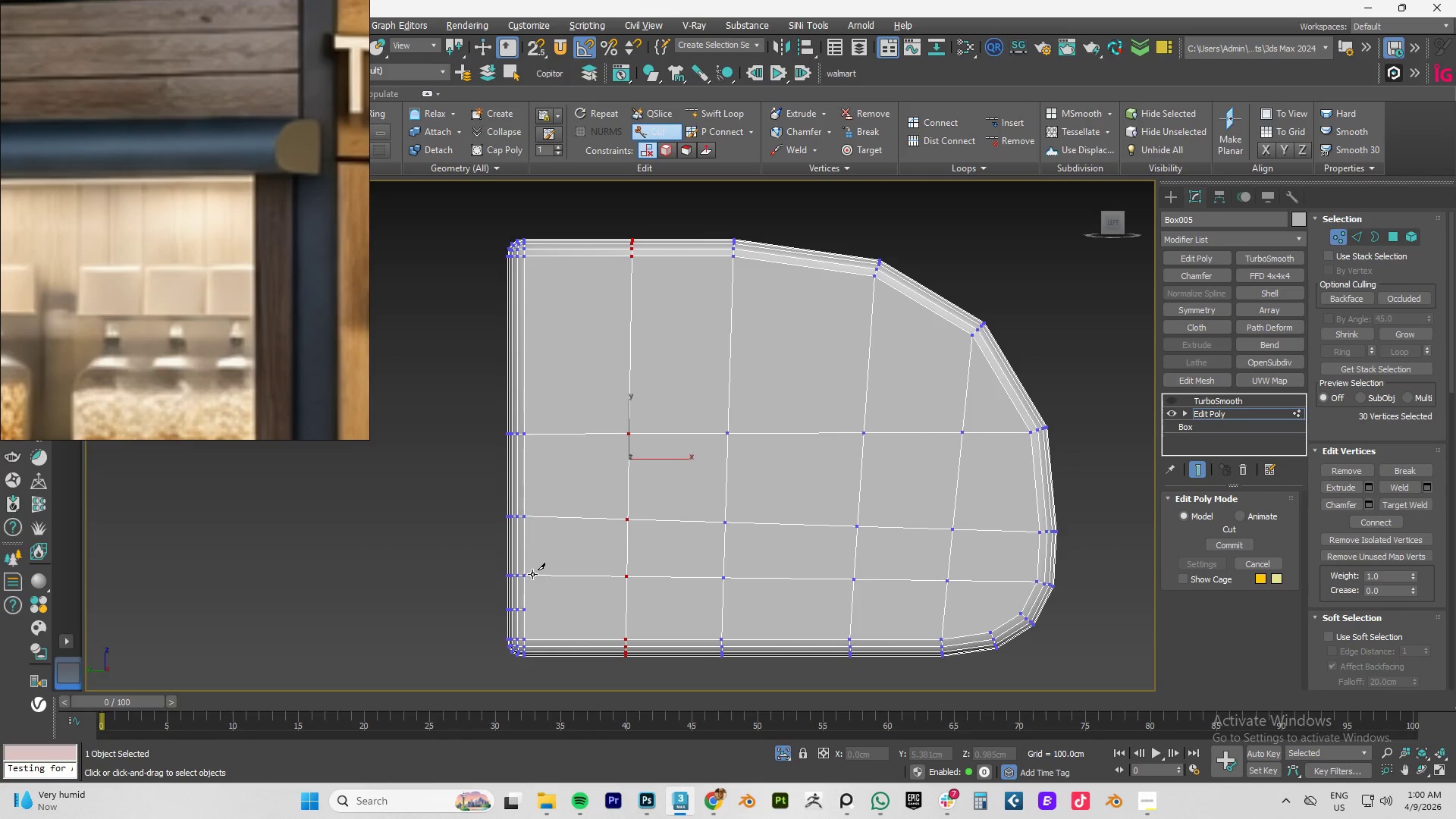 
right_click([532, 574])
 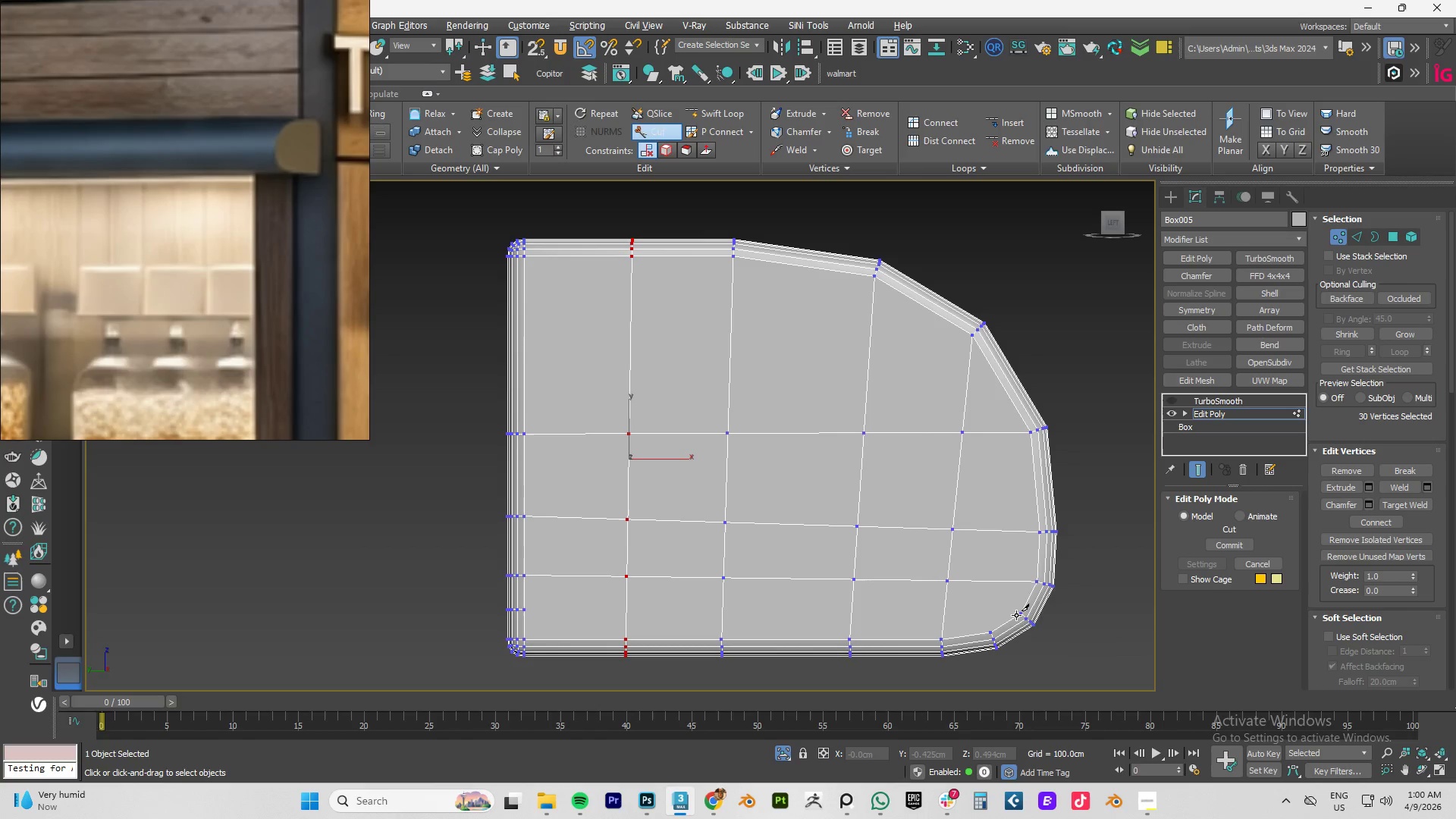 
left_click([1018, 614])
 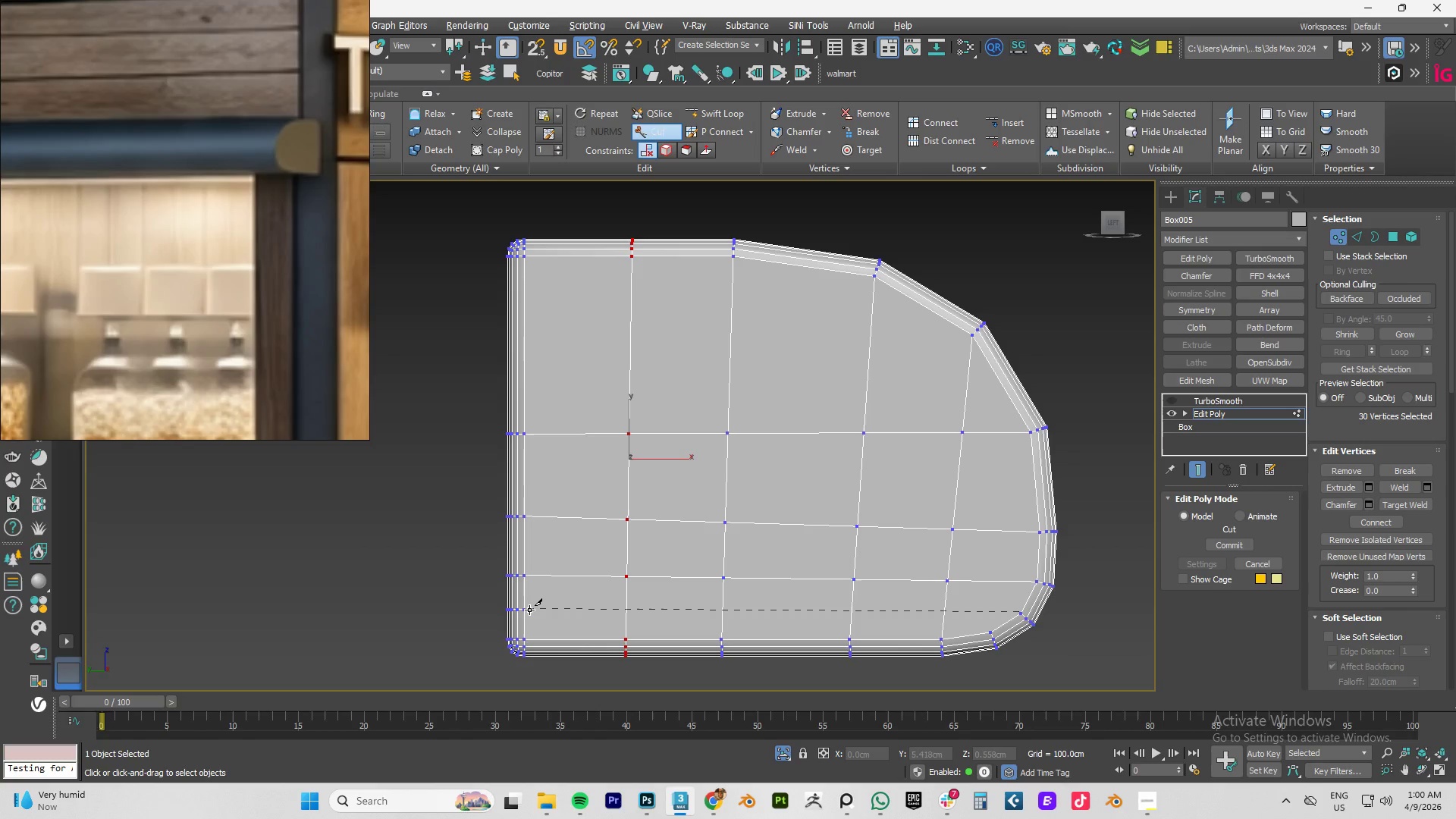 
left_click([527, 610])
 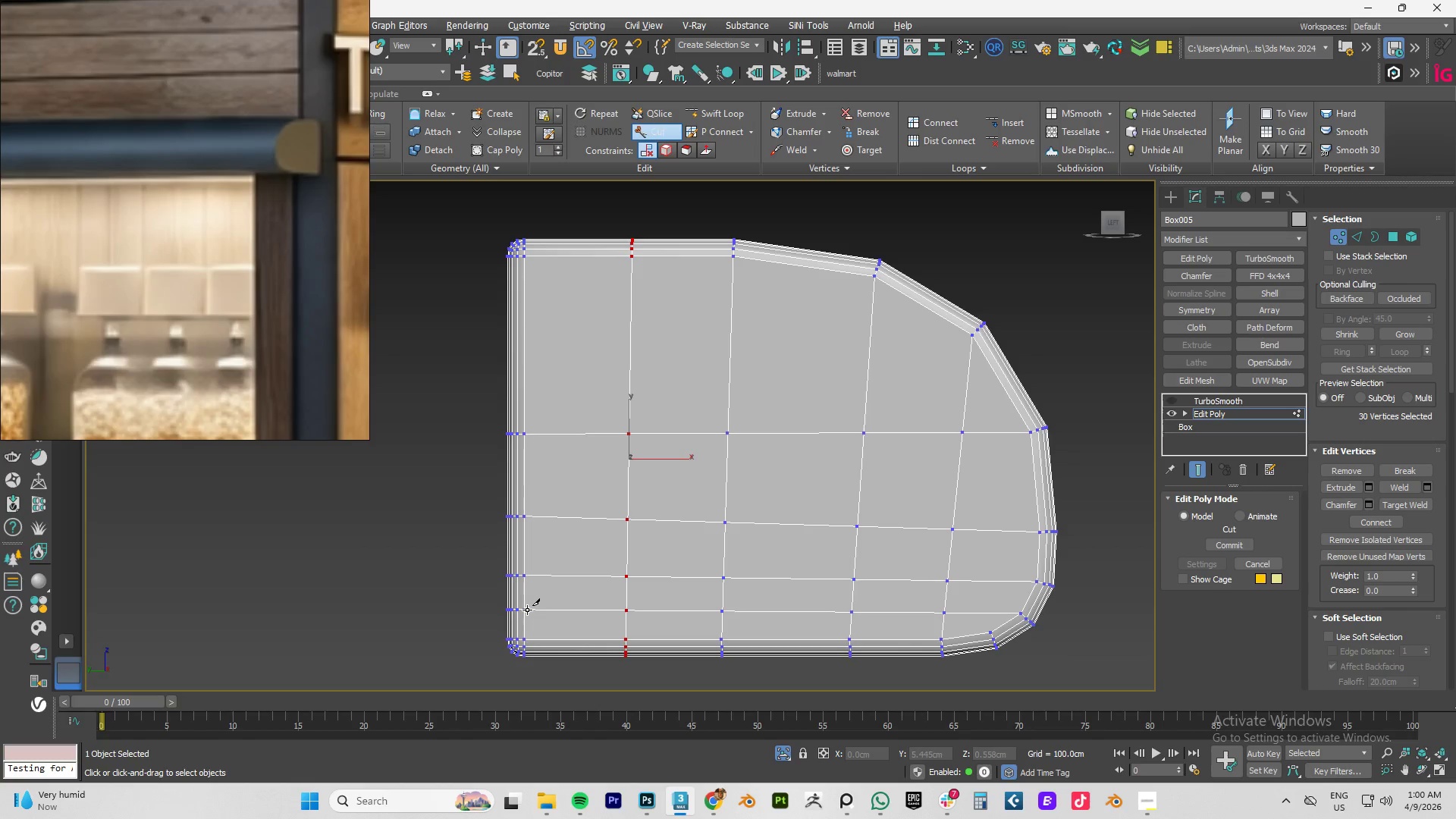 
right_click([527, 610])
 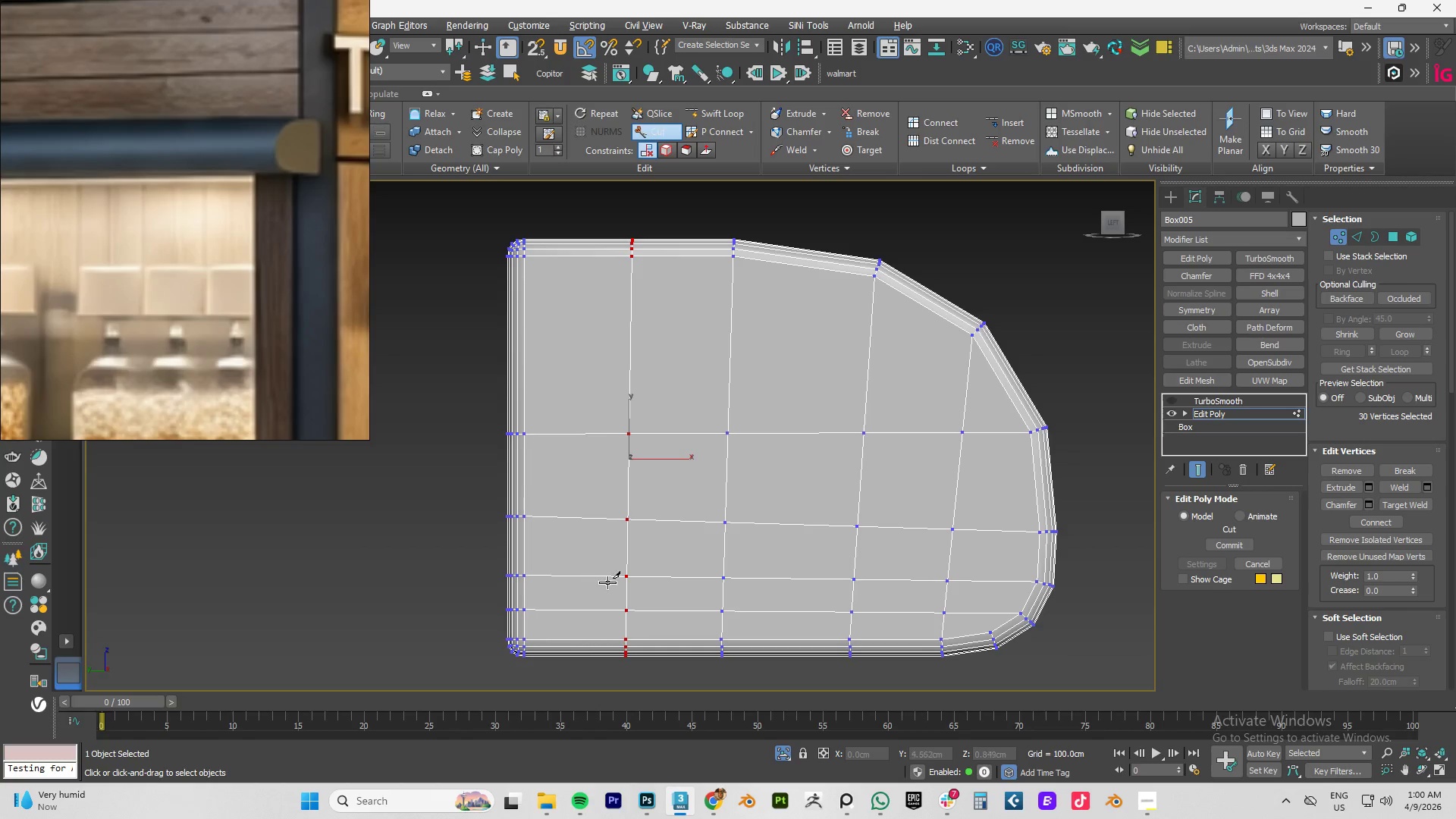 
right_click([654, 575])
 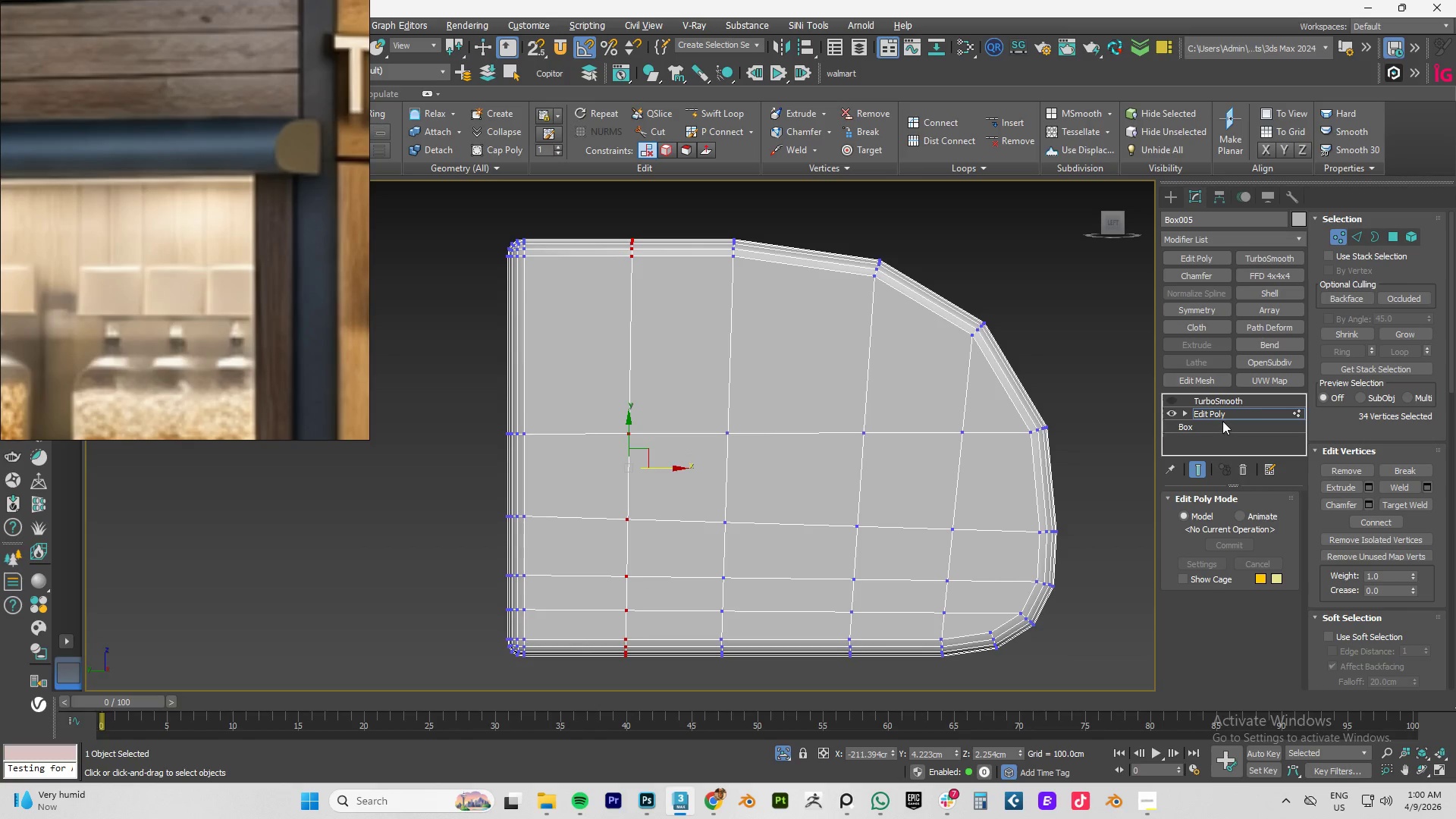 
left_click([1220, 412])
 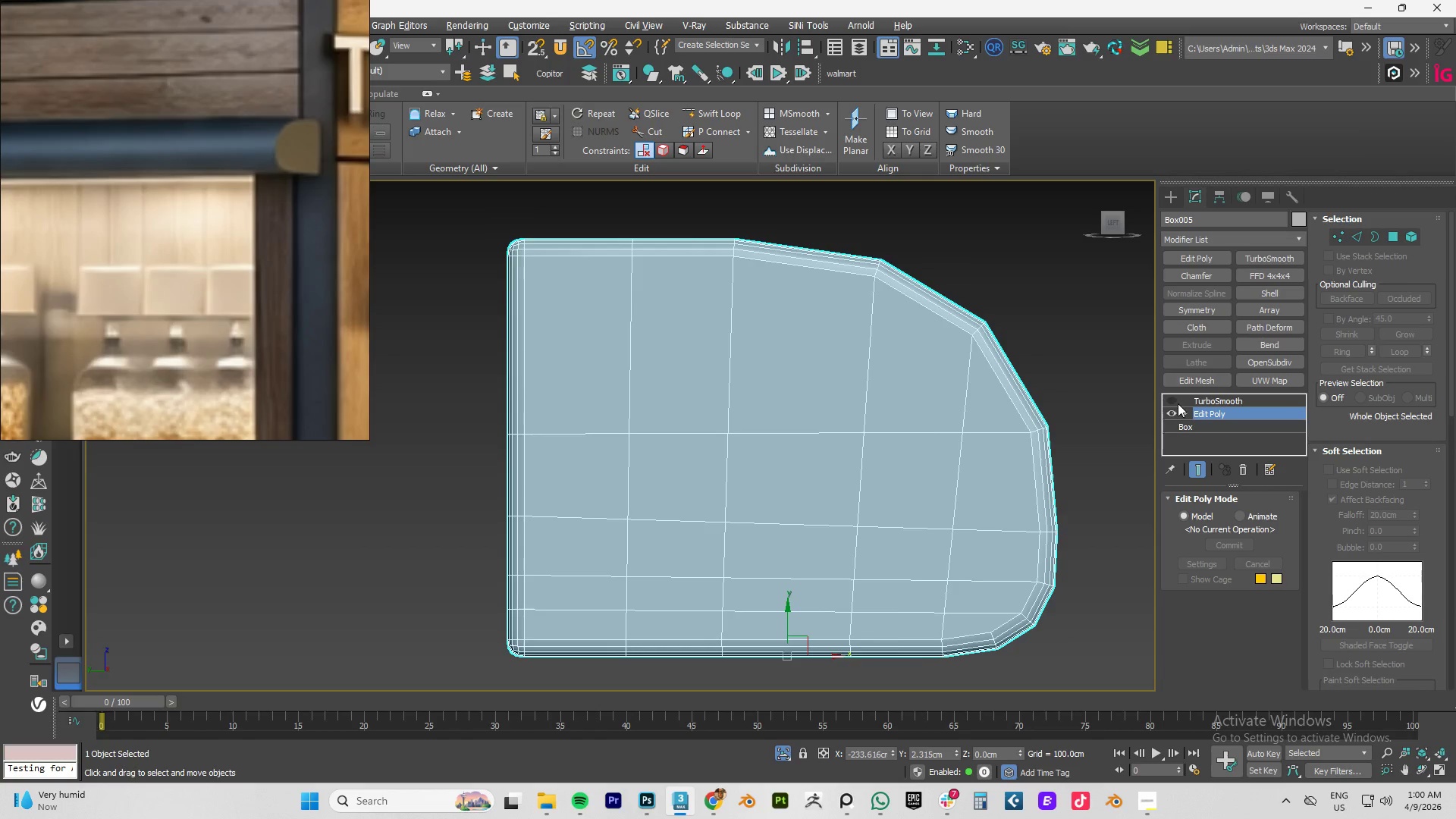 
left_click([1173, 400])
 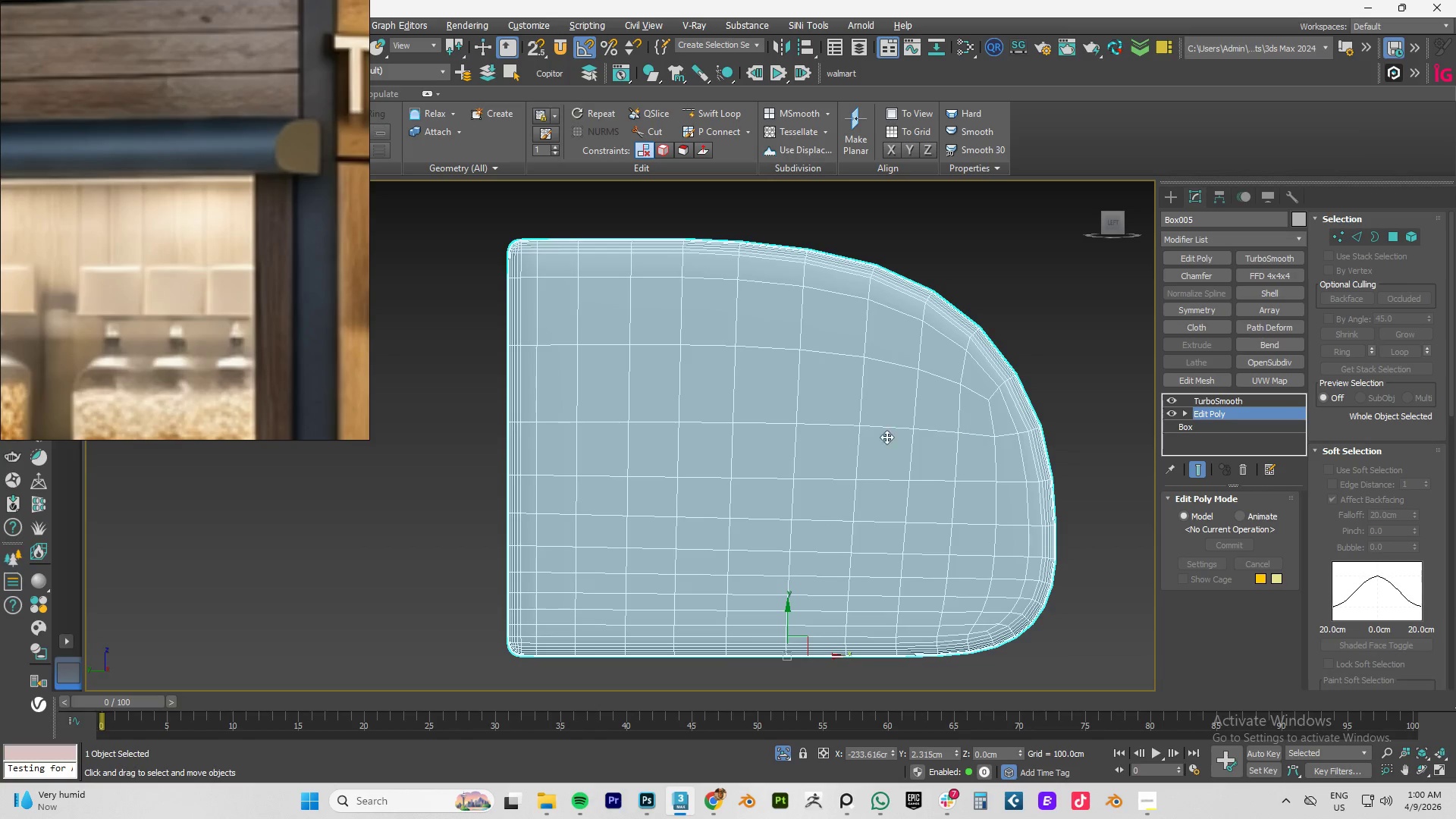 
scroll: coordinate [852, 437], scroll_direction: down, amount: 4.0
 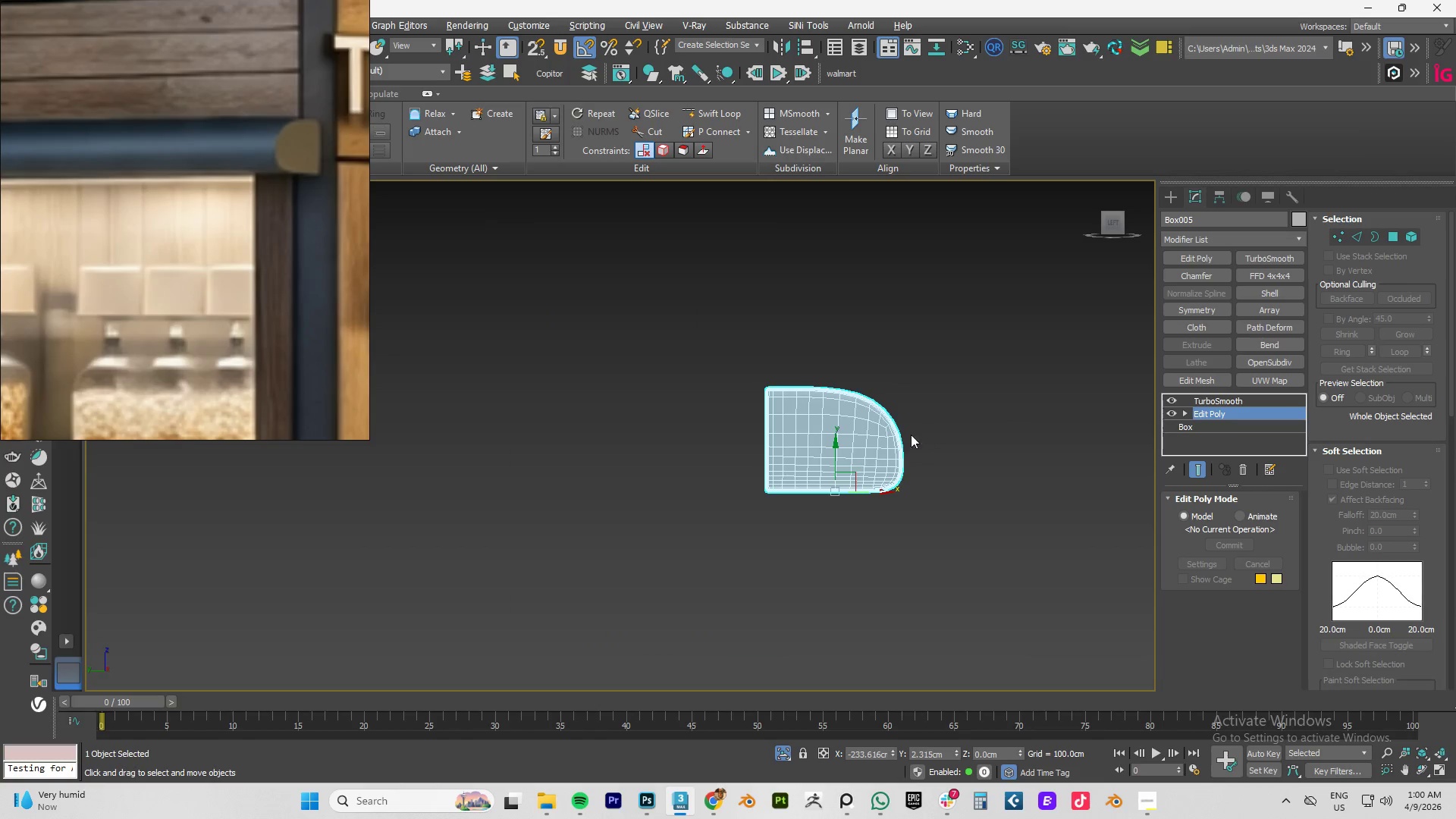 
hold_key(key=AltLeft, duration=0.59)
 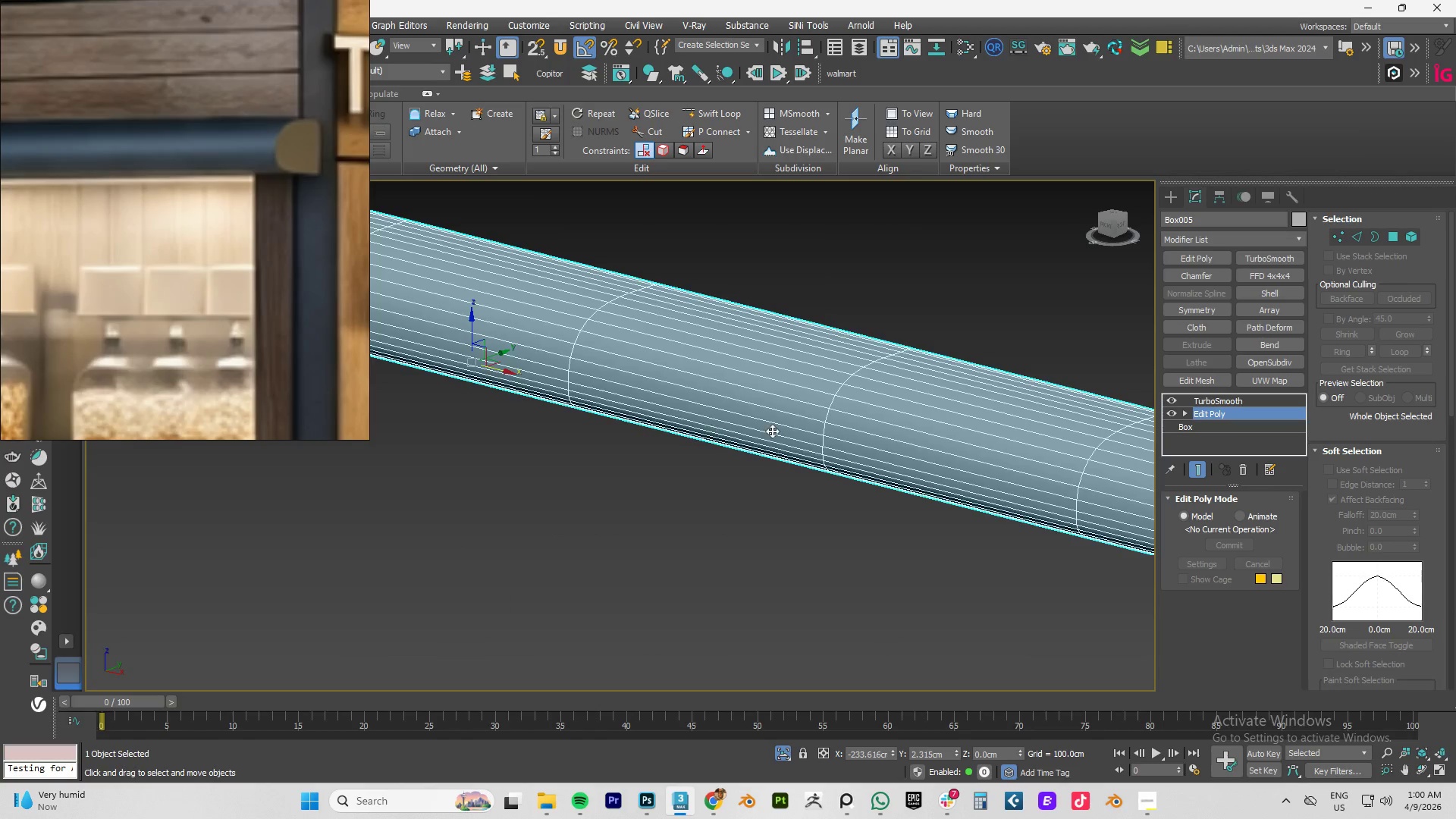 
scroll: coordinate [871, 433], scroll_direction: none, amount: 0.0
 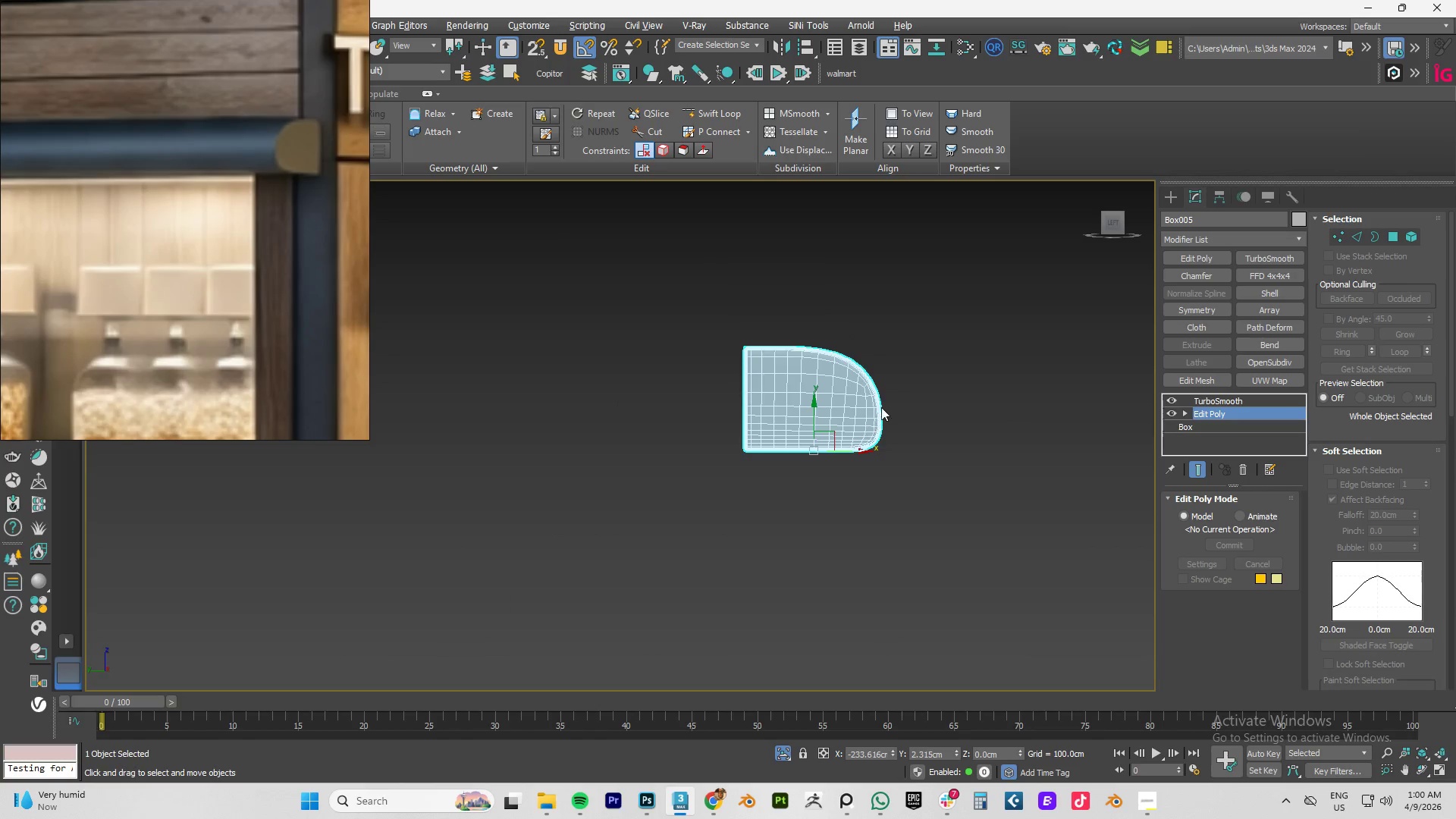 
hold_key(key=AltLeft, duration=0.61)
 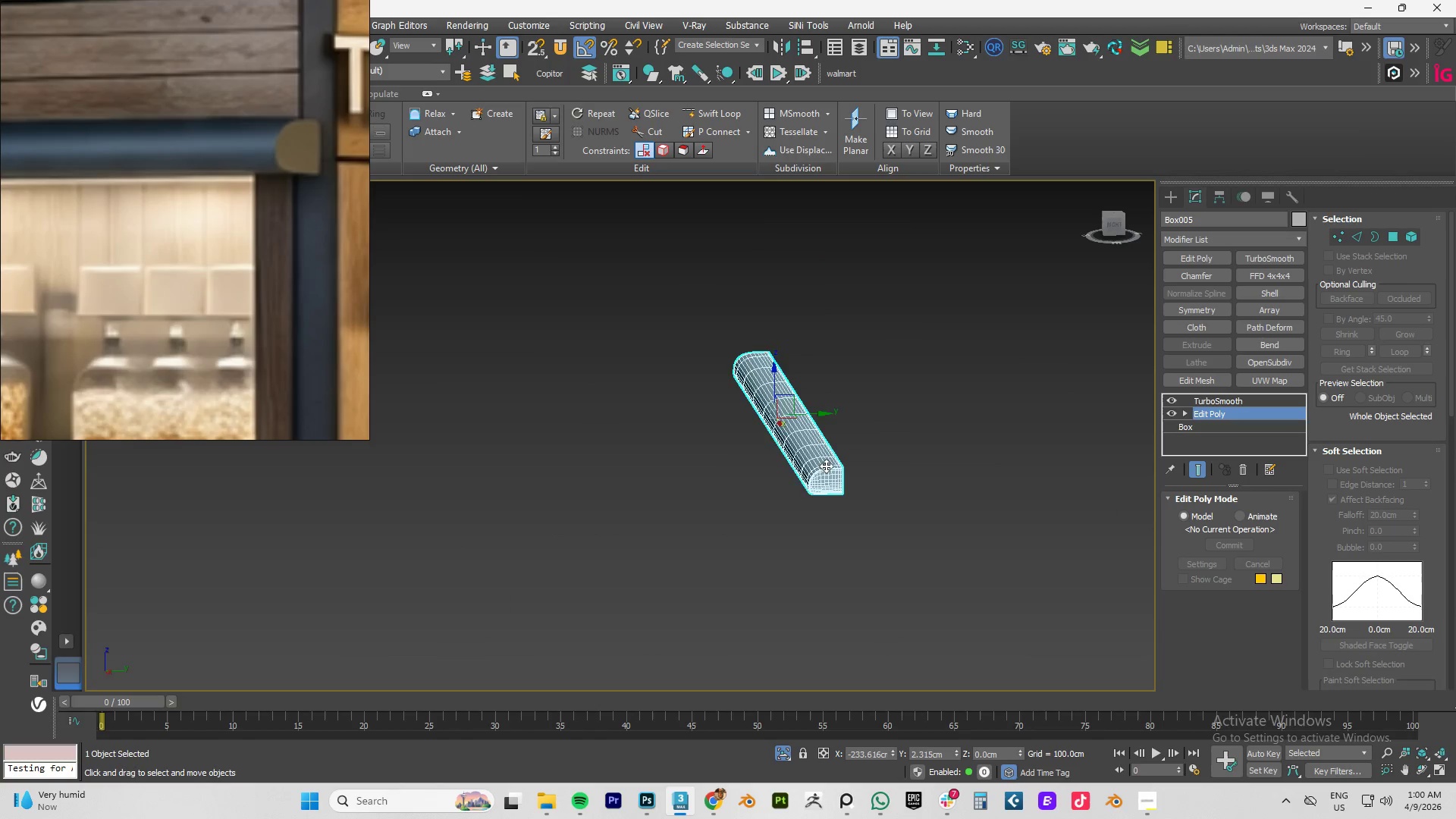 
scroll: coordinate [784, 431], scroll_direction: down, amount: 4.0
 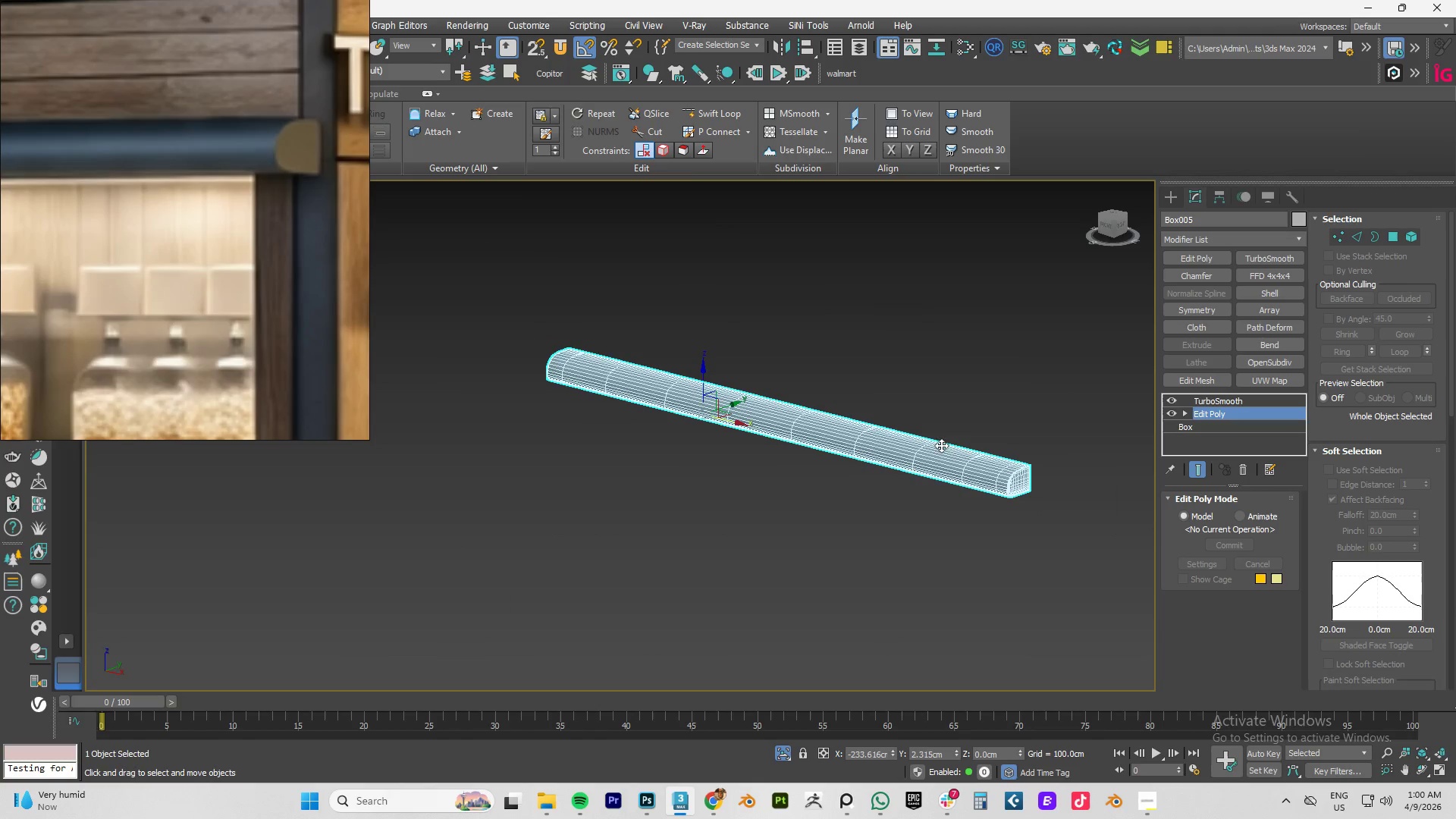 
scroll: coordinate [880, 458], scroll_direction: up, amount: 6.0
 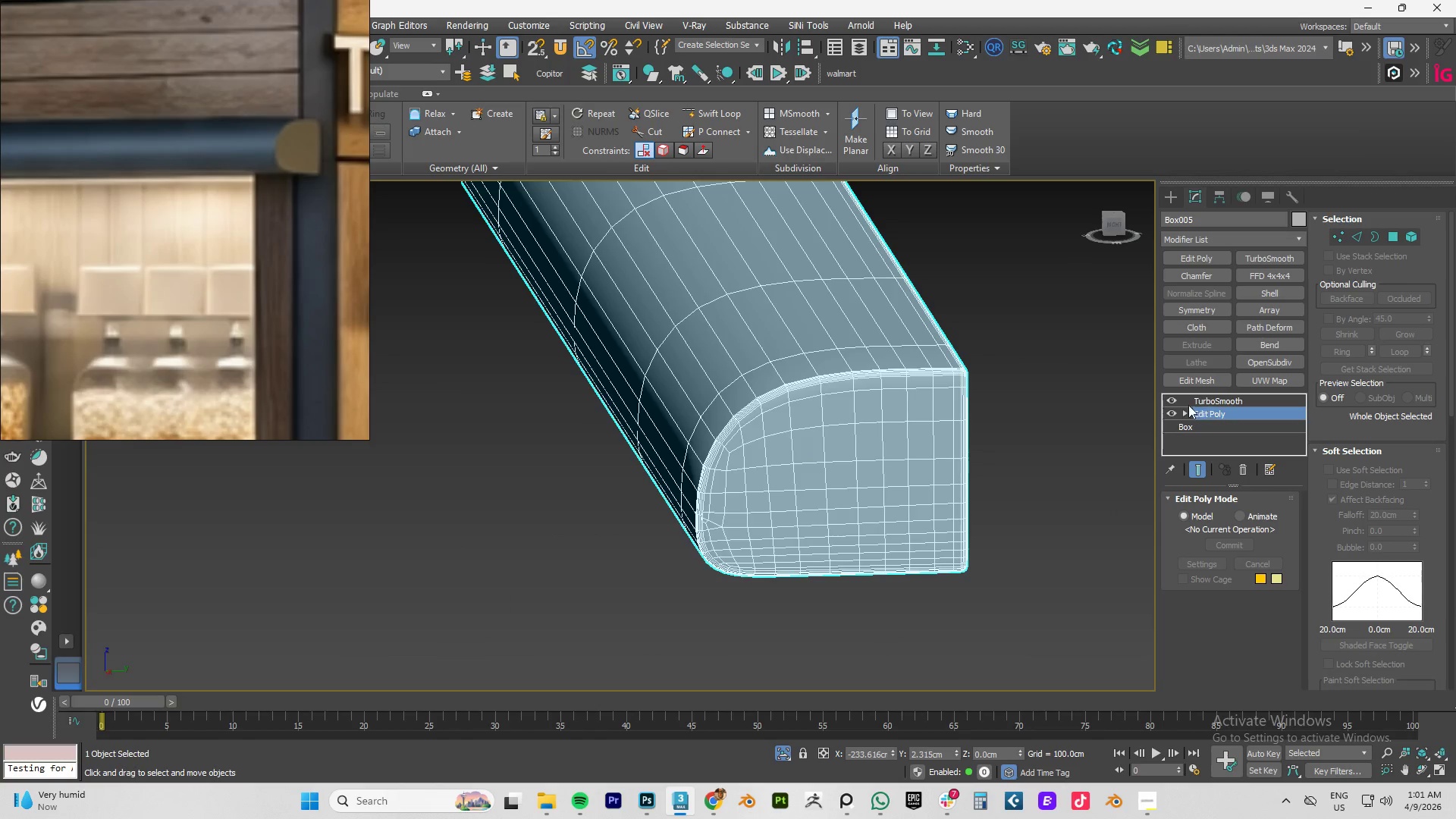 
left_click([1171, 395])
 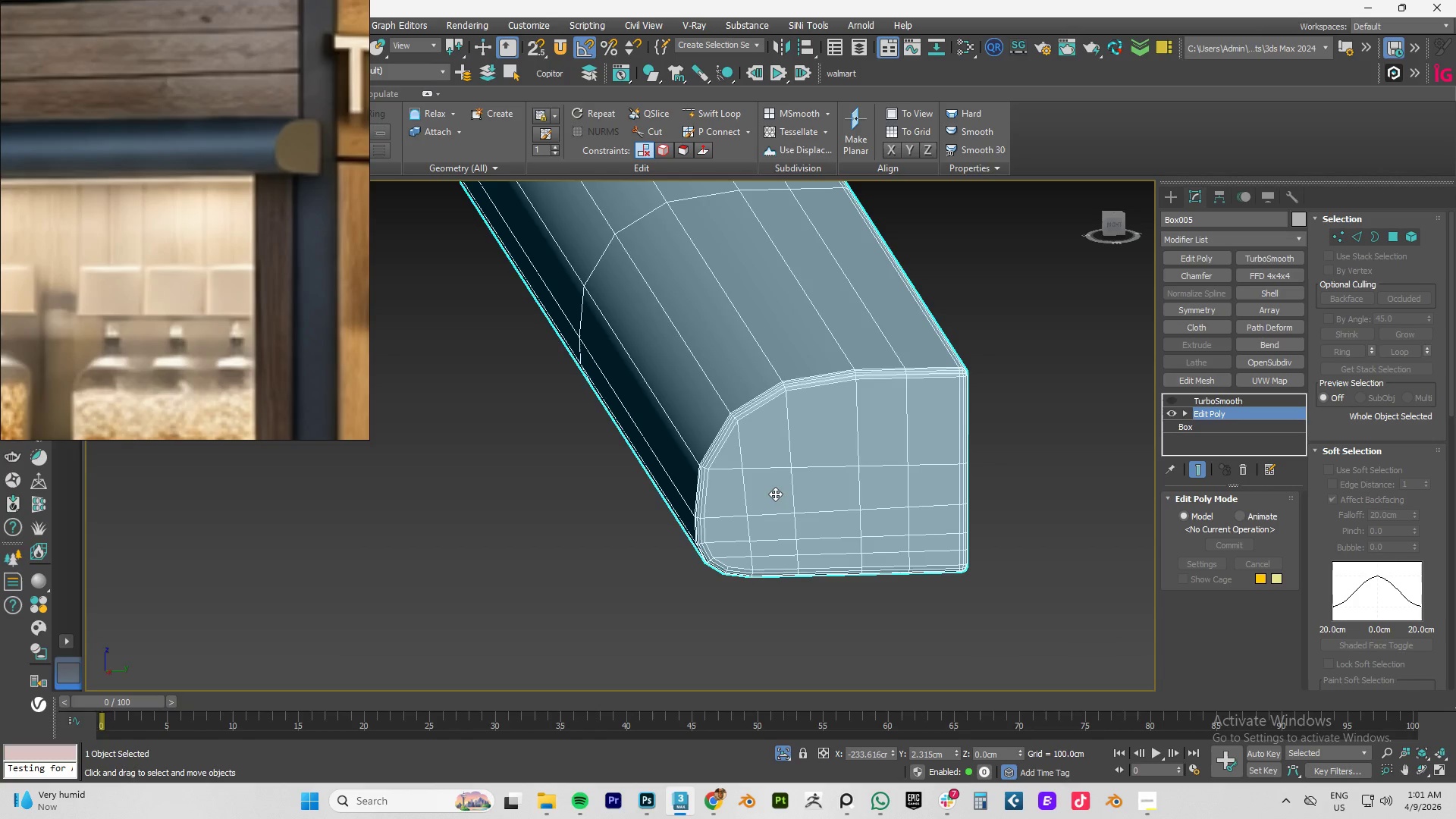 
hold_key(key=AltLeft, duration=0.41)
 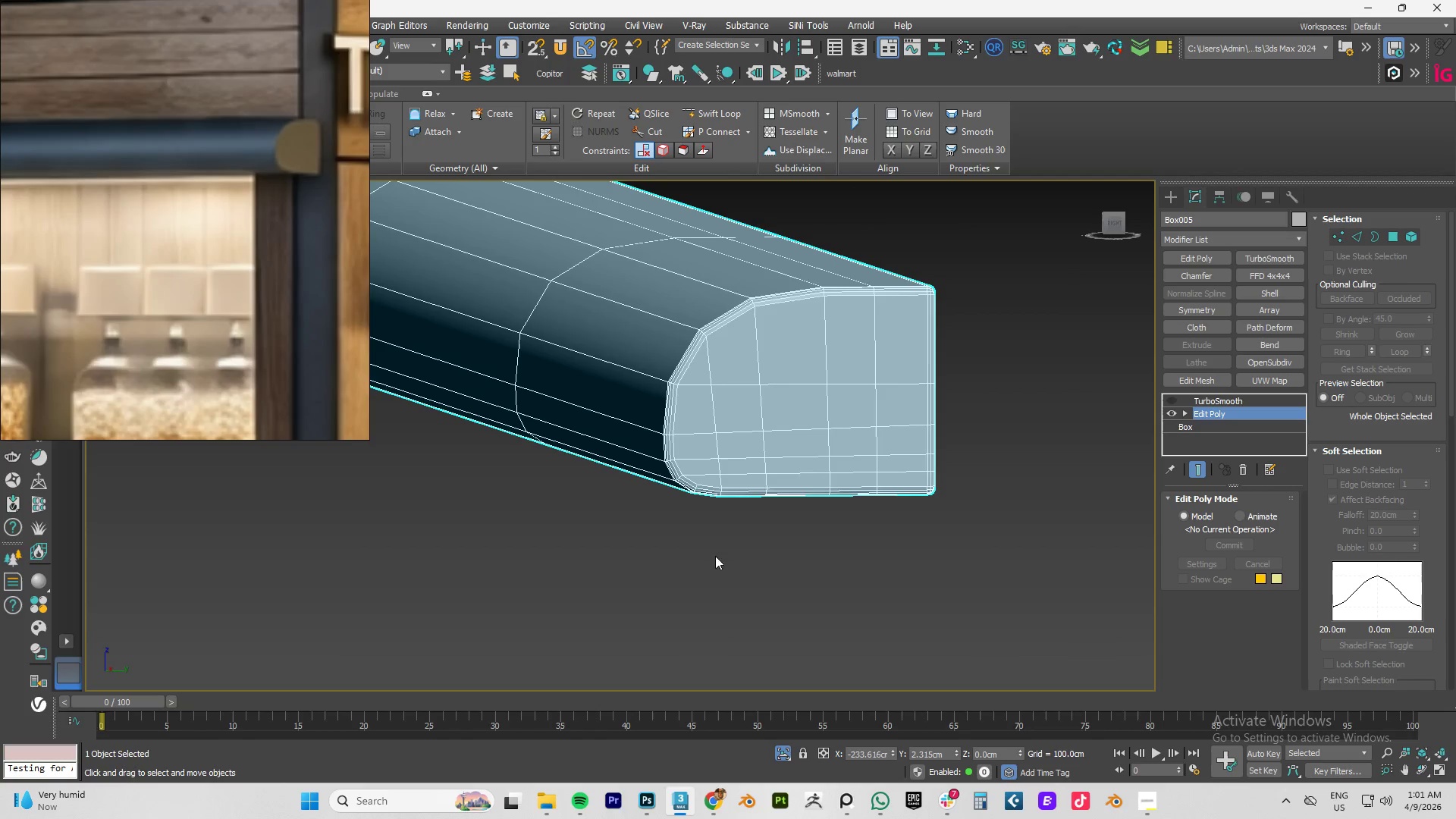 
key(1)
 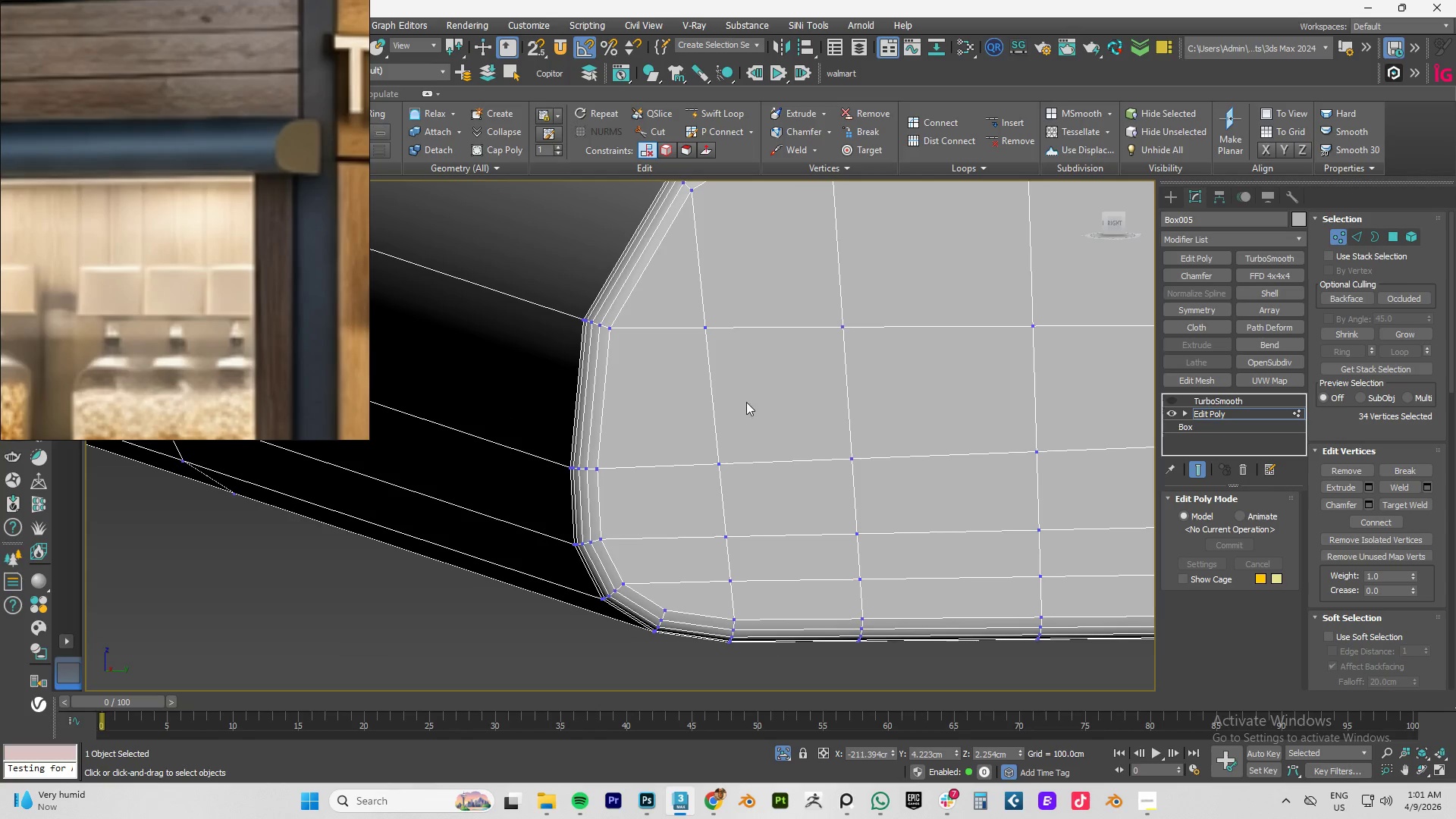 
scroll: coordinate [714, 416], scroll_direction: up, amount: 3.0
 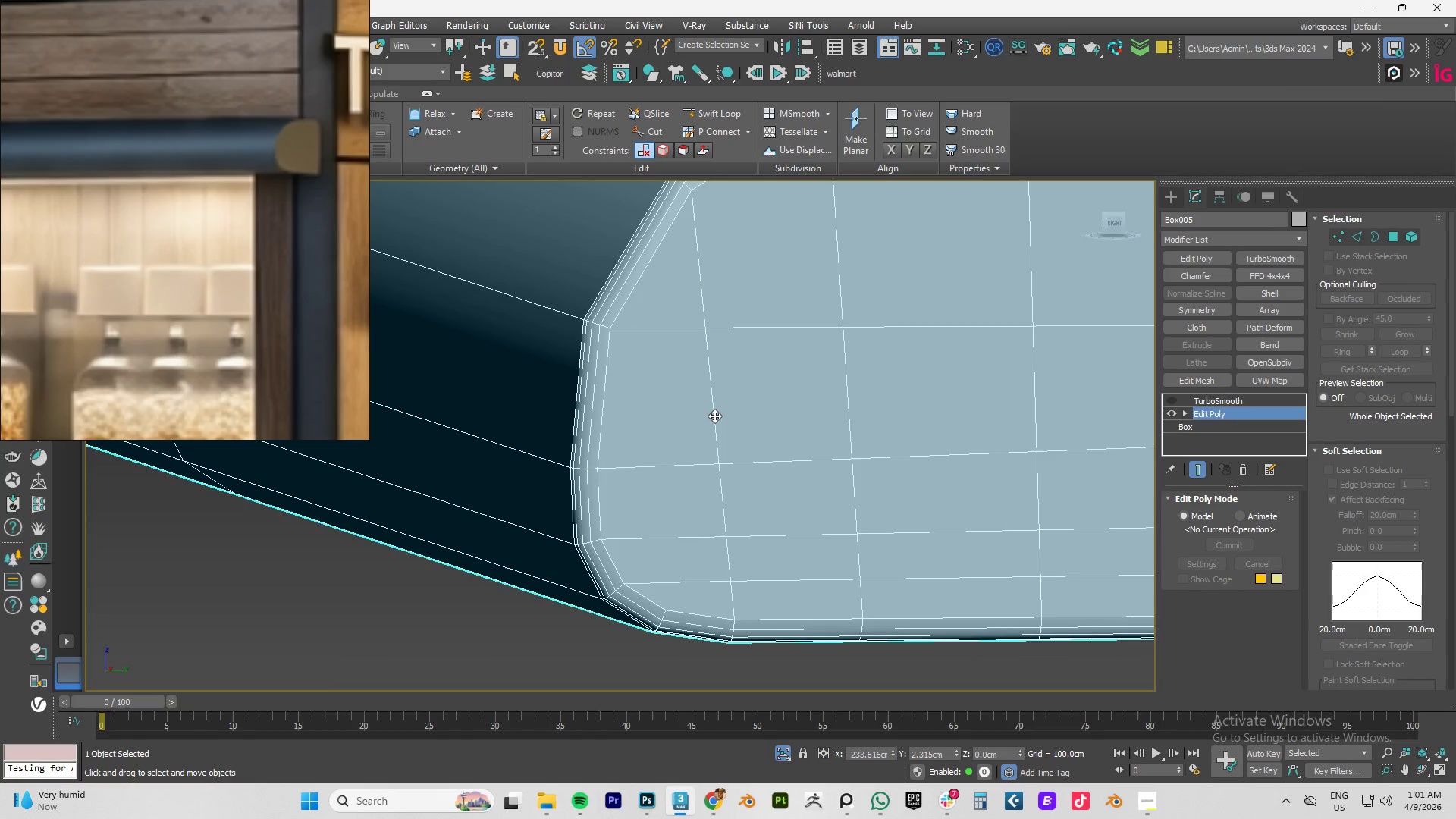 
scroll: coordinate [758, 400], scroll_direction: down, amount: 2.0
 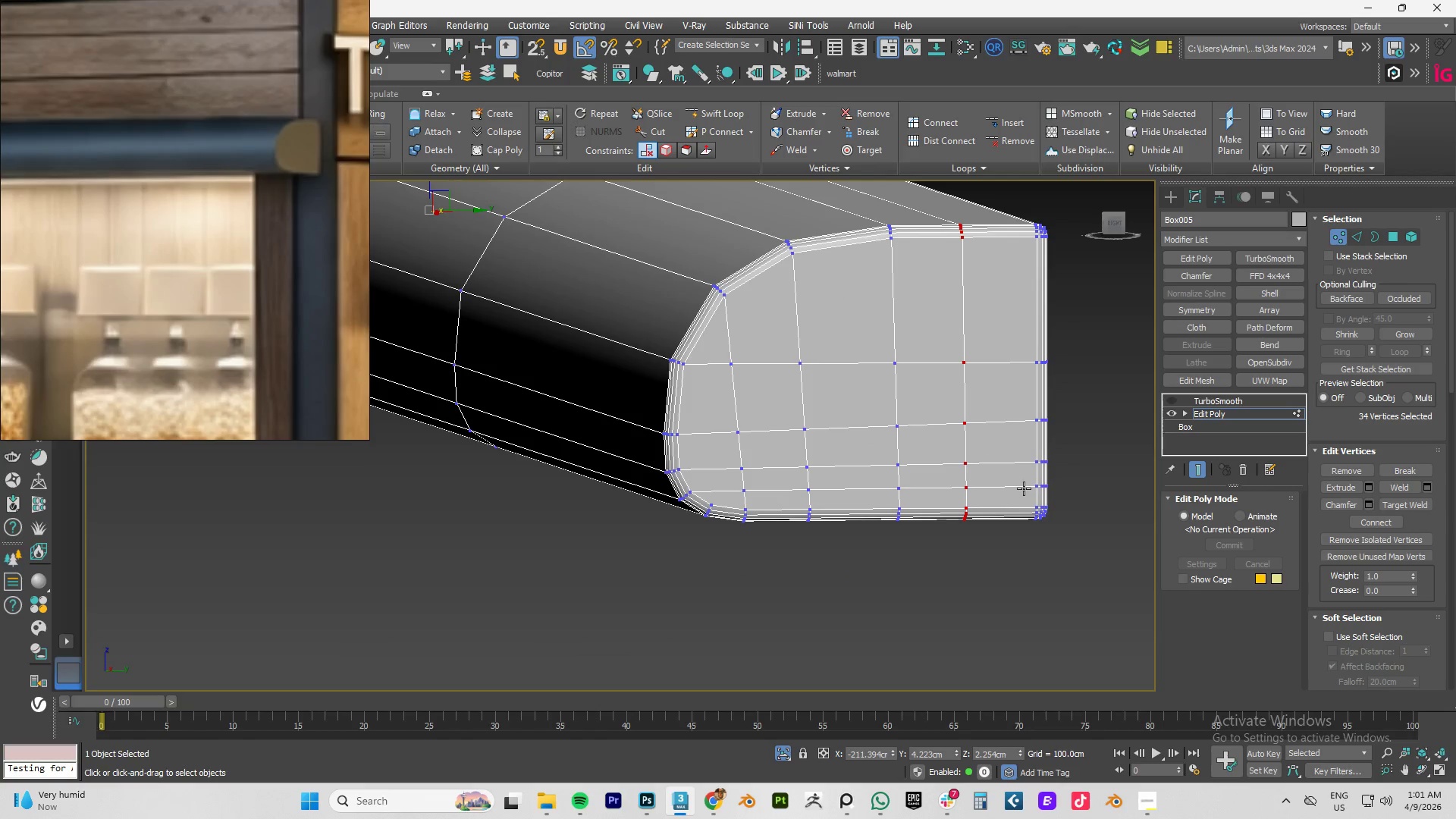 
left_click([989, 460])
 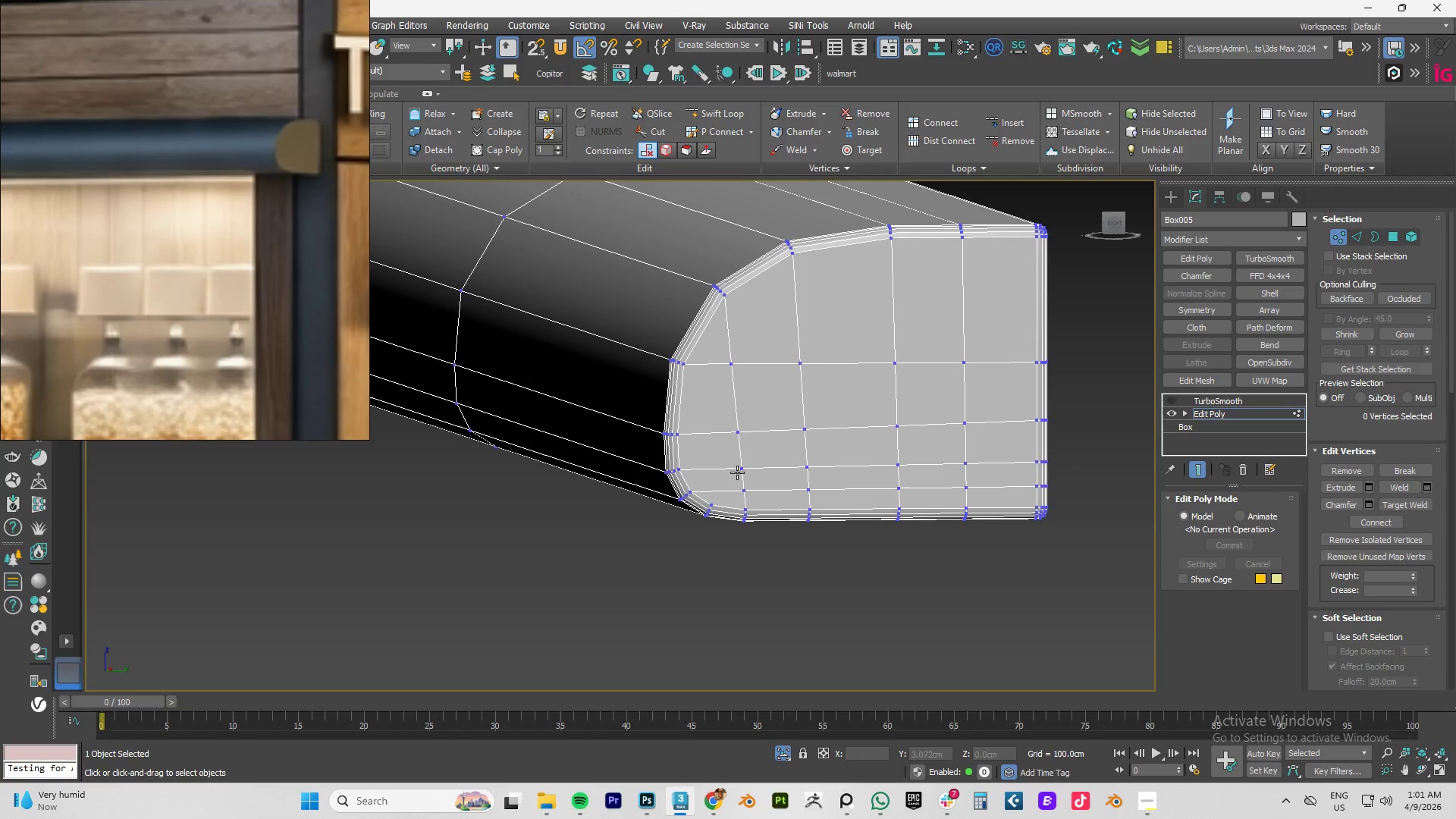 
scroll: coordinate [723, 502], scroll_direction: up, amount: 4.0
 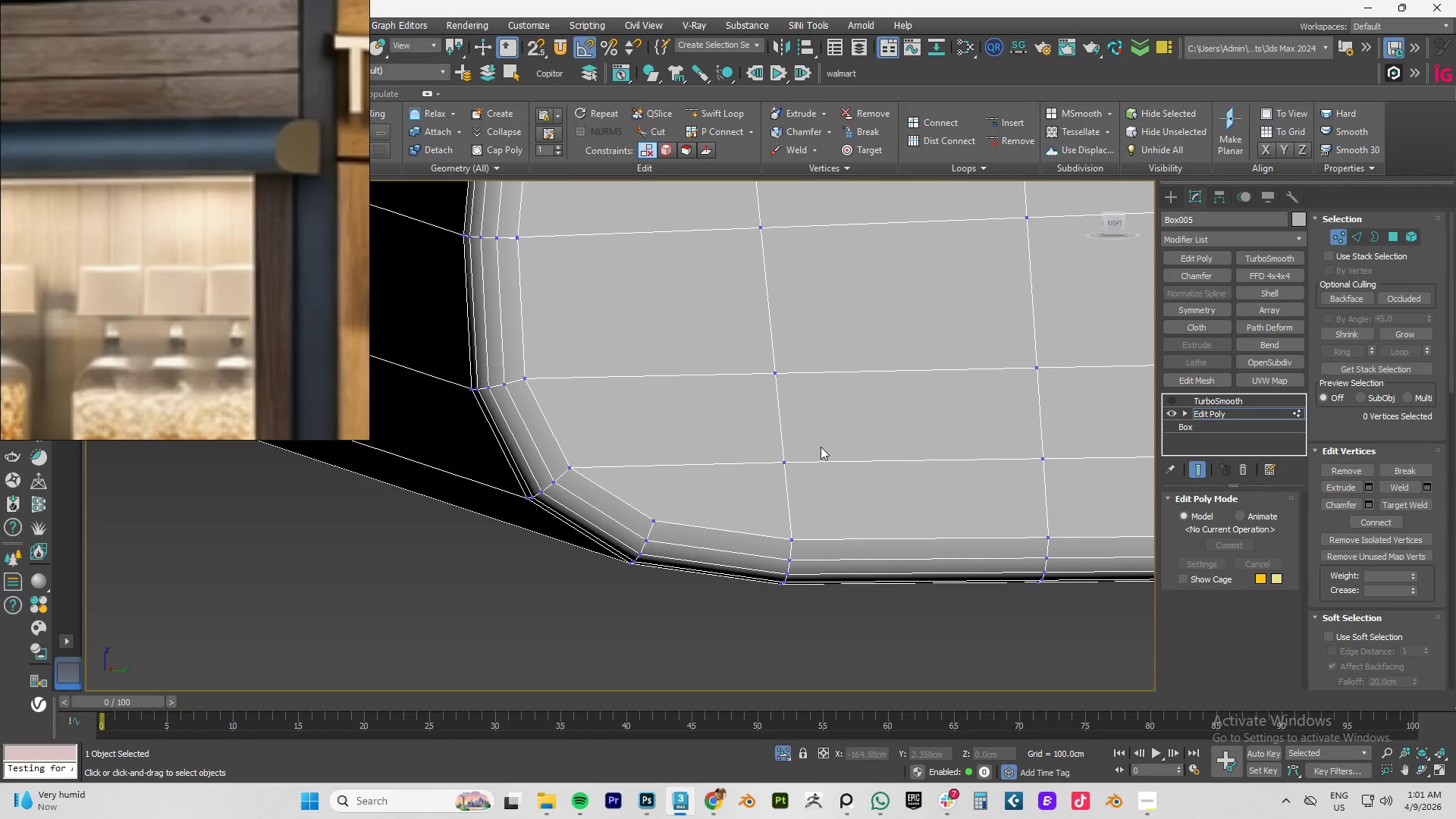 
left_click_drag(start_coordinate=[829, 441], to_coordinate=[760, 477])
 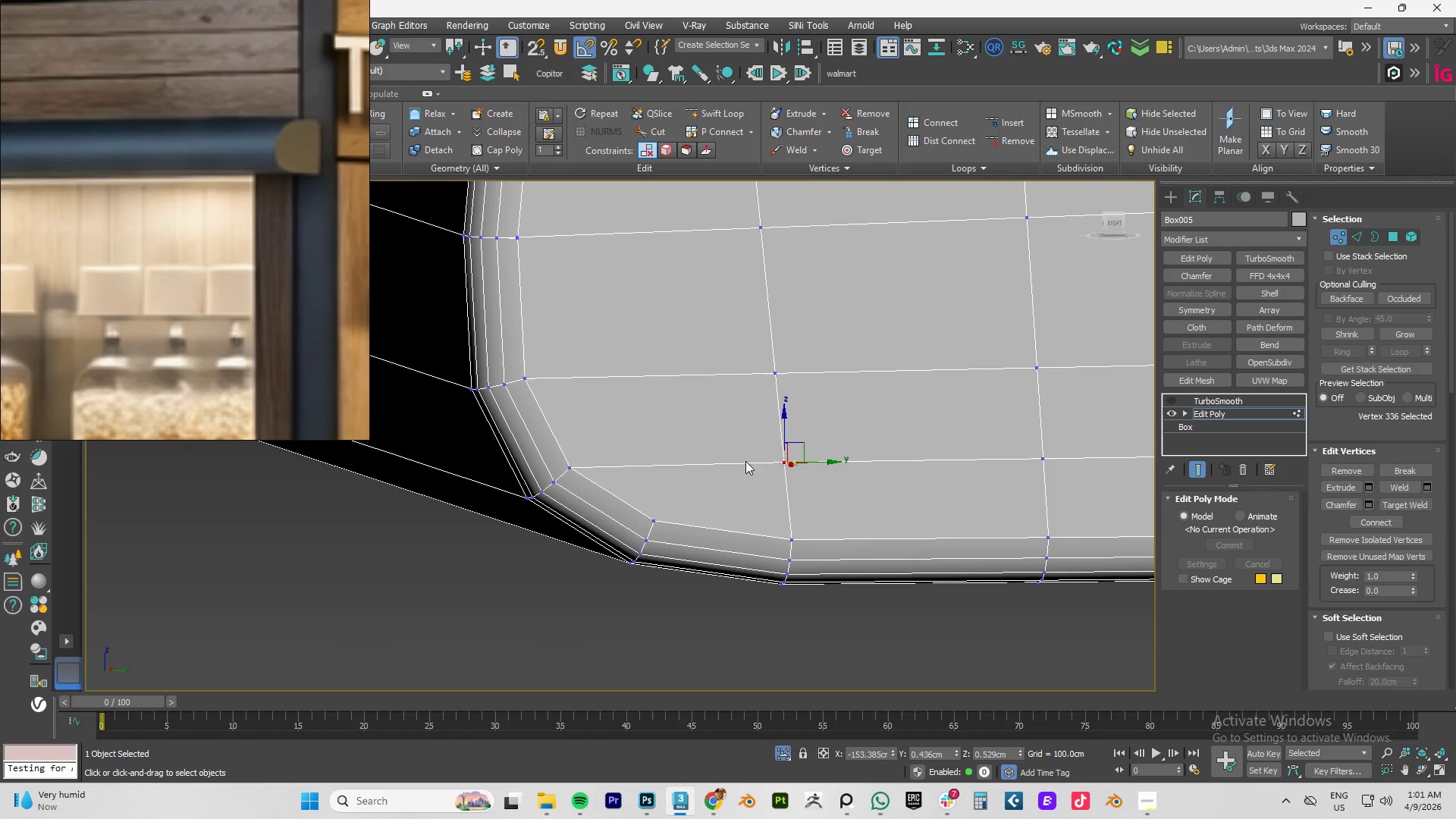 
left_click([732, 461])
 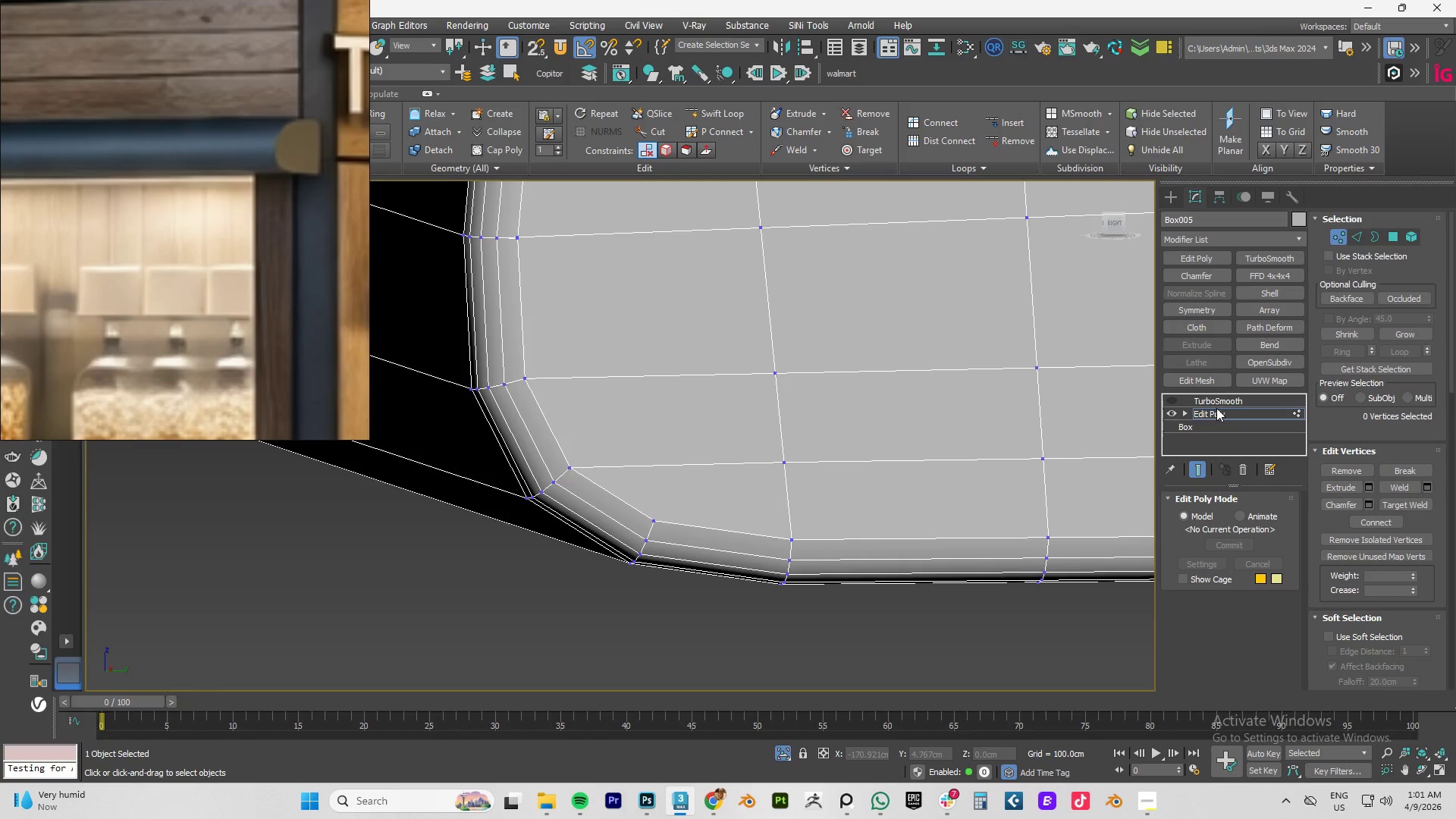 
left_click([1172, 399])
 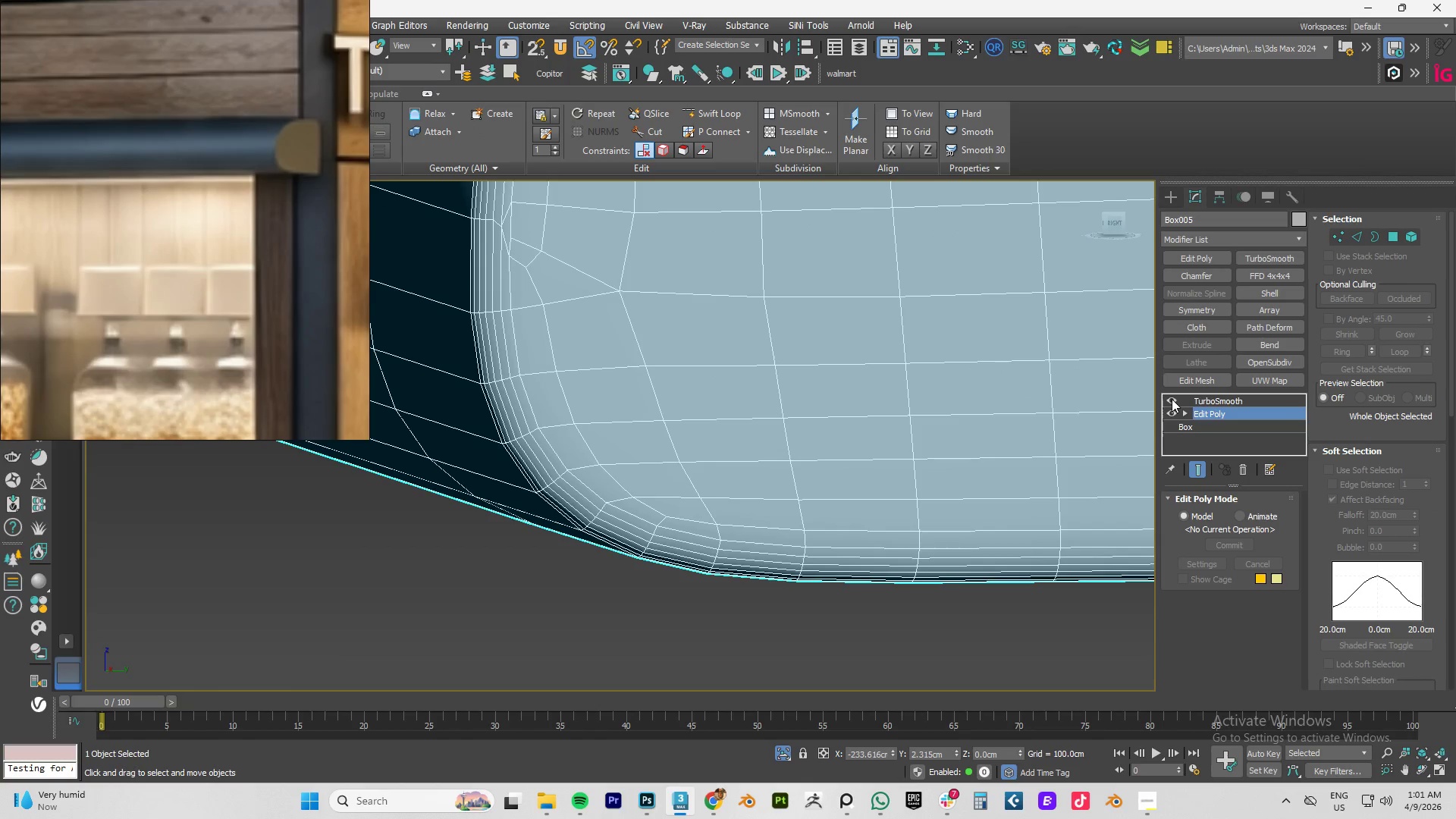 
left_click([1172, 399])
 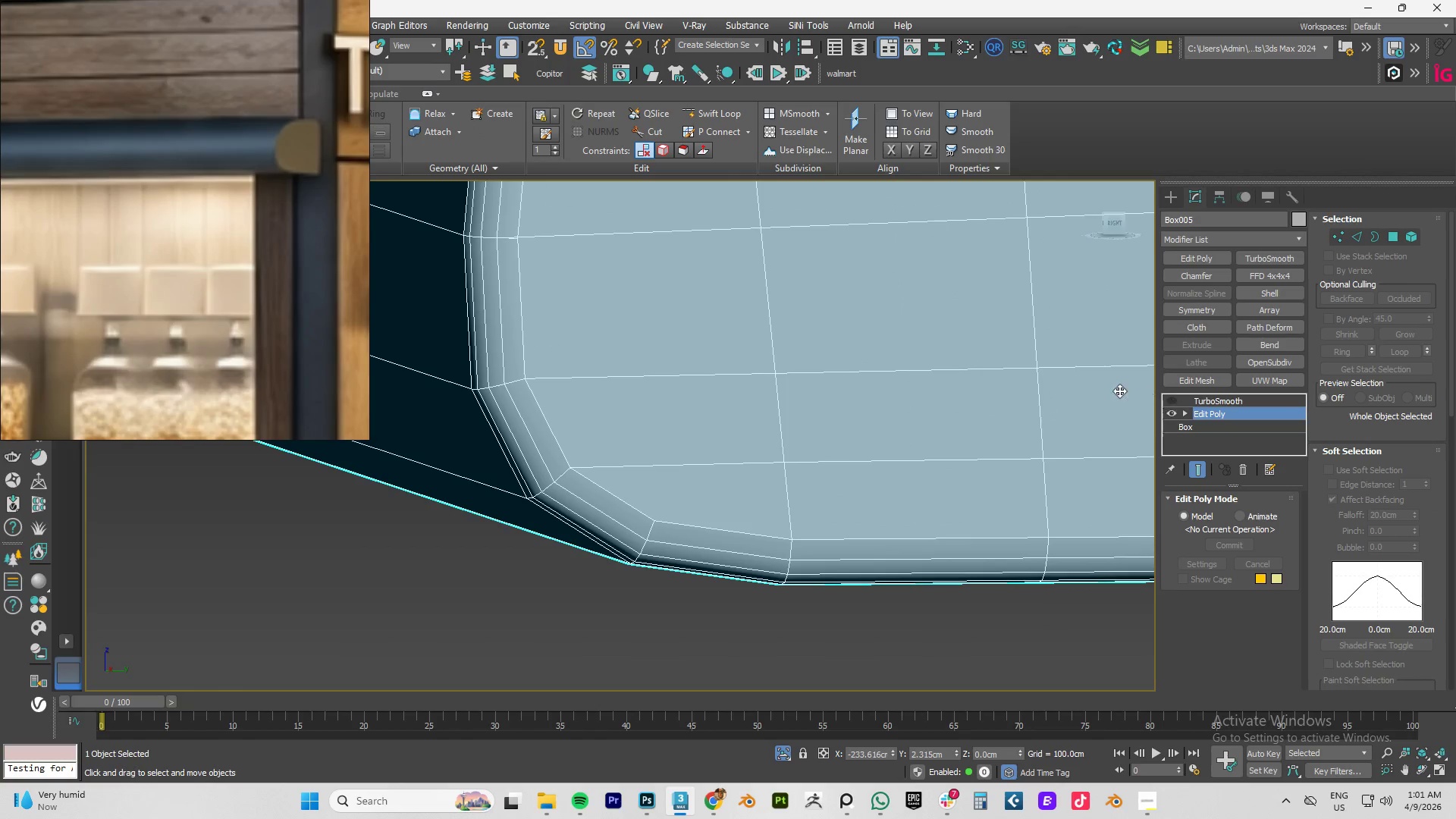 
key(1)
 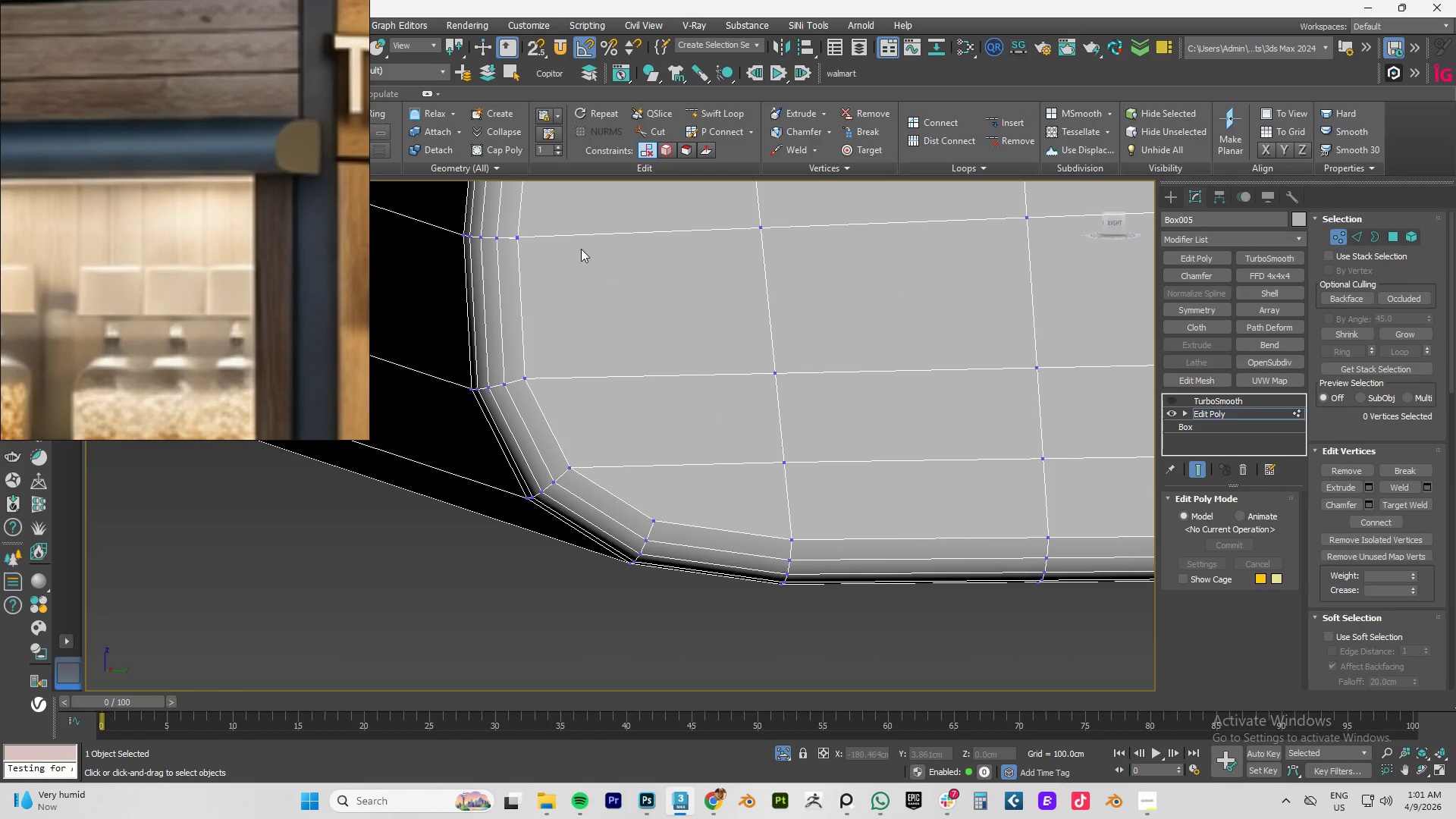 
scroll: coordinate [571, 246], scroll_direction: up, amount: 2.0
 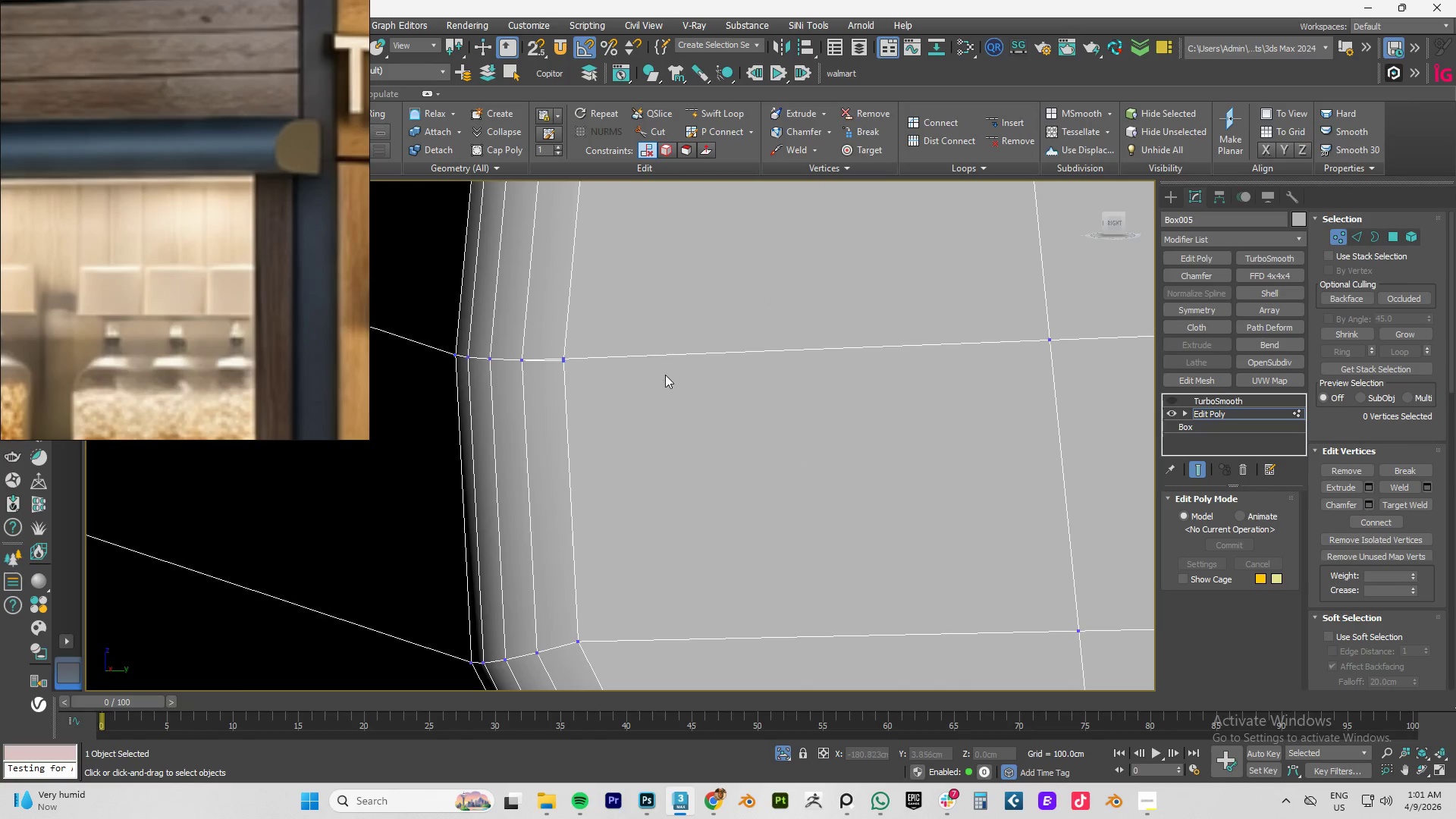 
left_click_drag(start_coordinate=[603, 346], to_coordinate=[521, 419])
 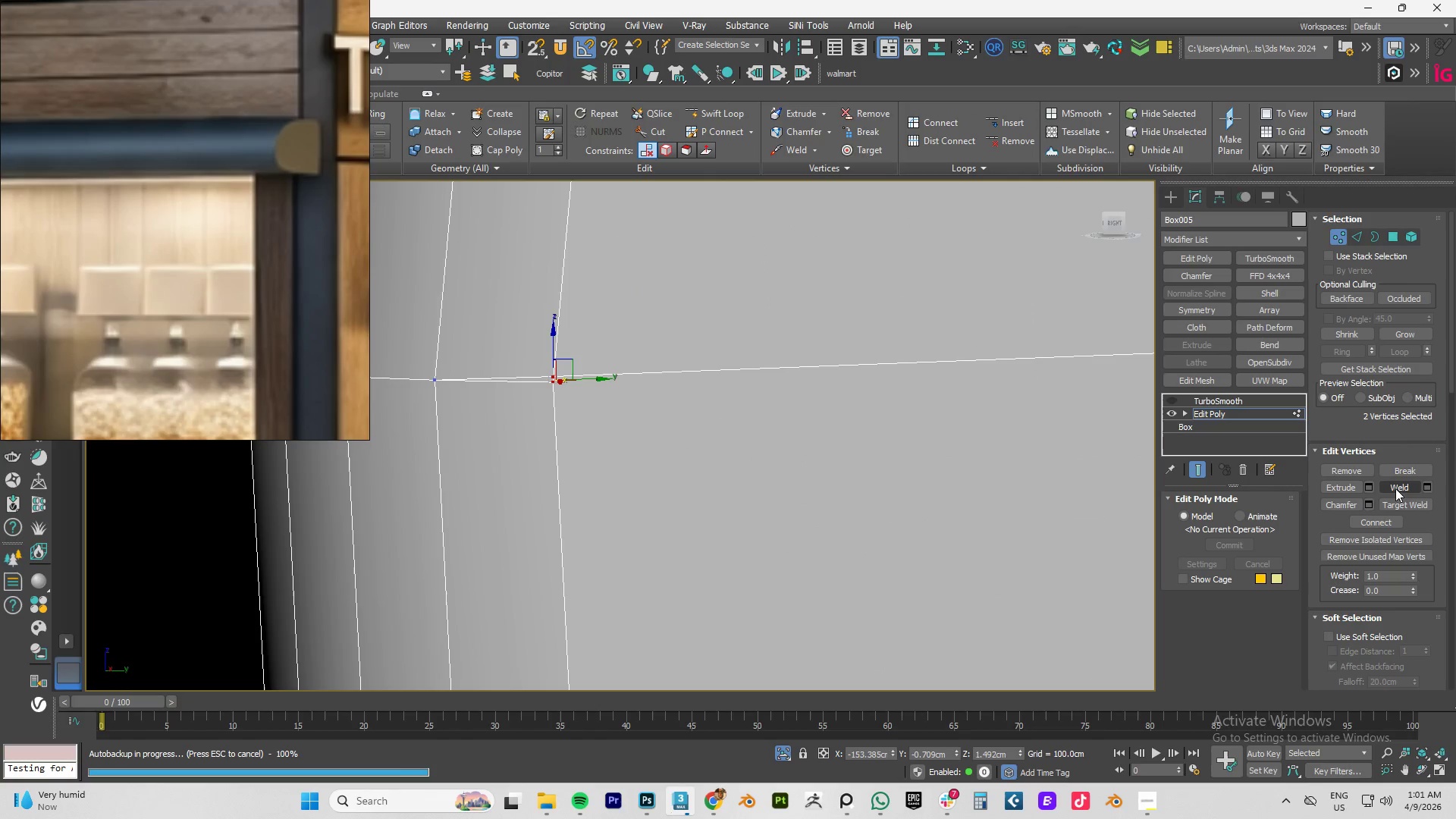 
scroll: coordinate [570, 349], scroll_direction: up, amount: 3.0
 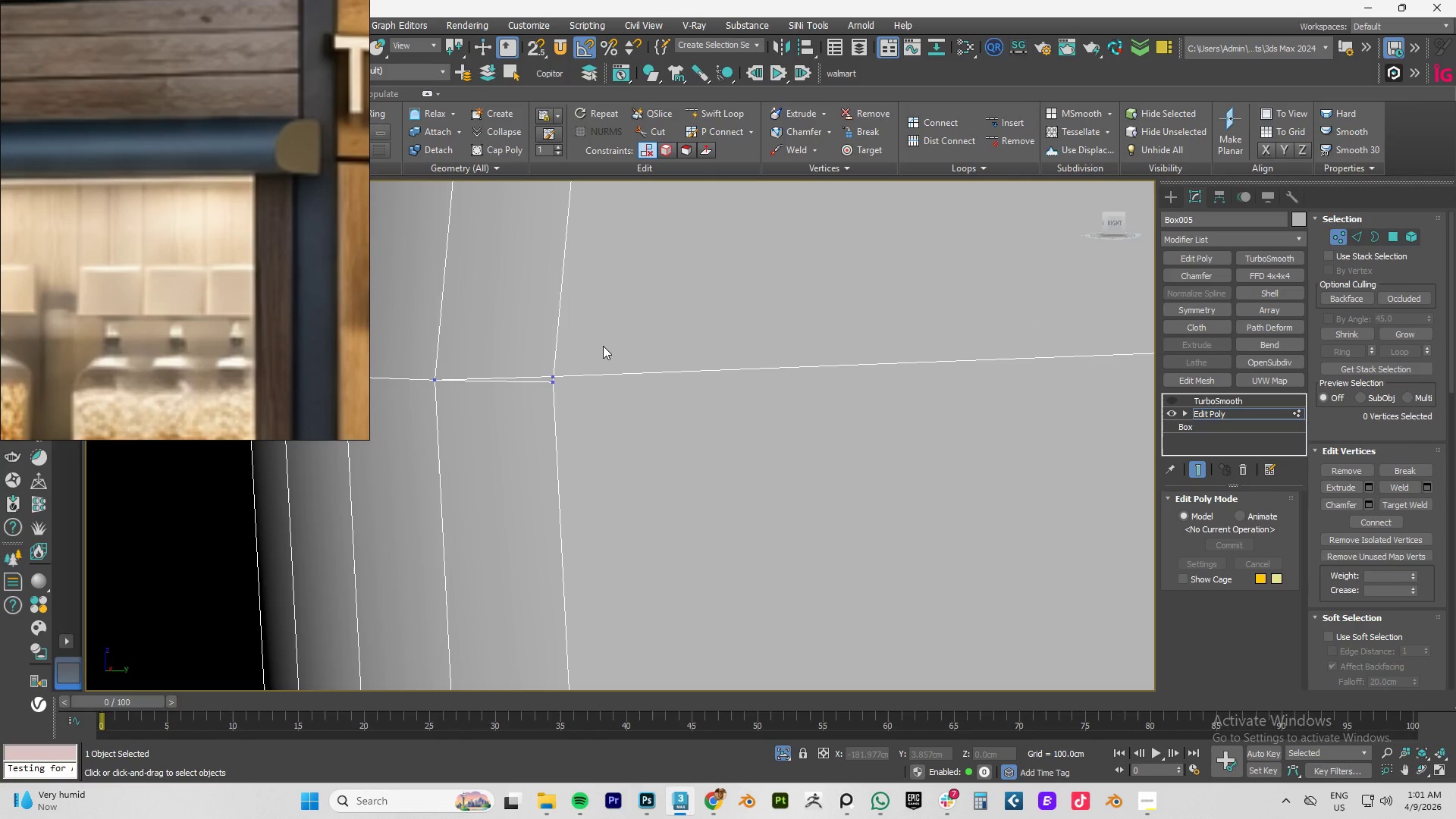 
left_click([1403, 488])
 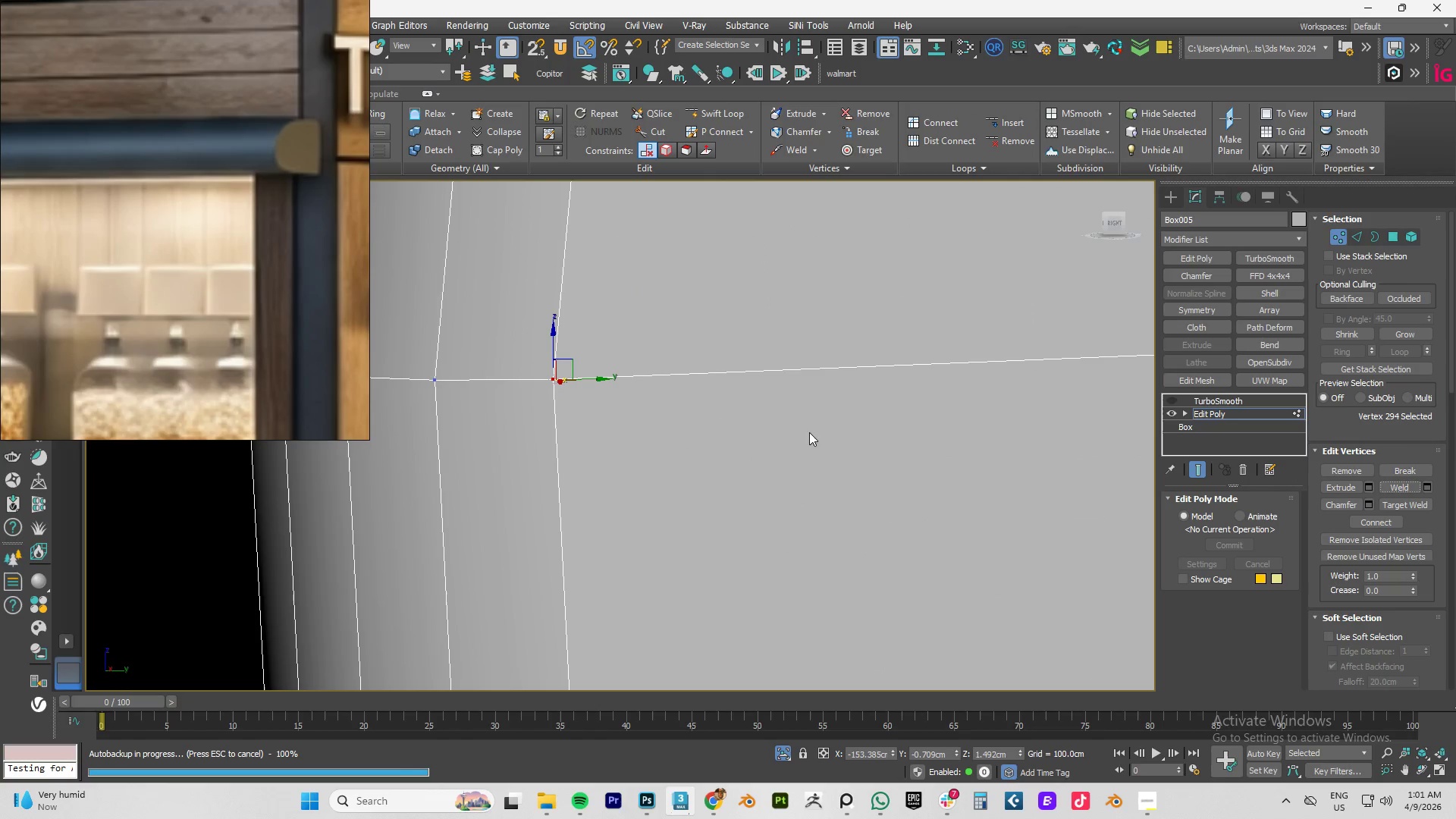 
left_click([797, 420])
 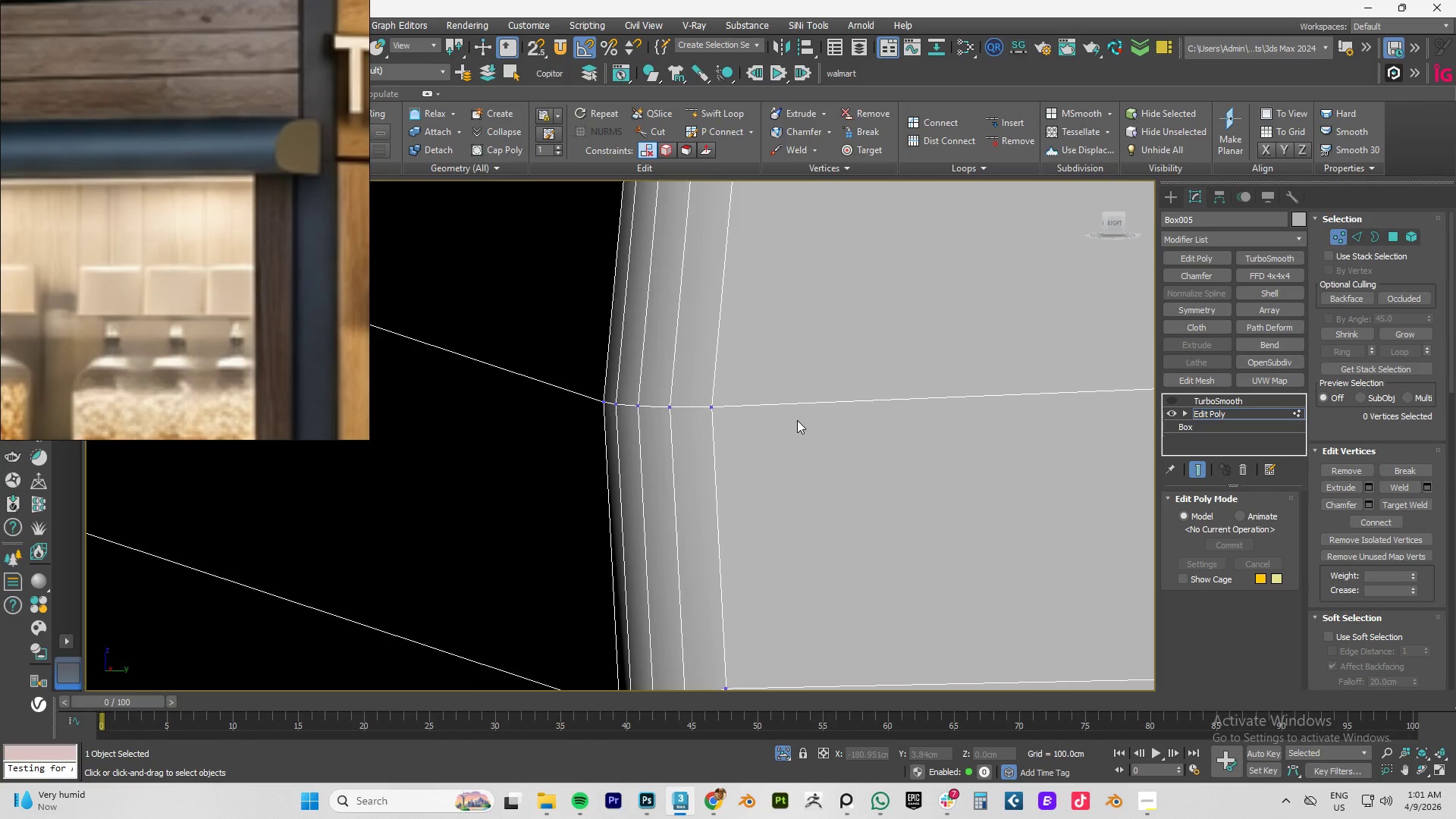 
scroll: coordinate [797, 420], scroll_direction: down, amount: 7.0
 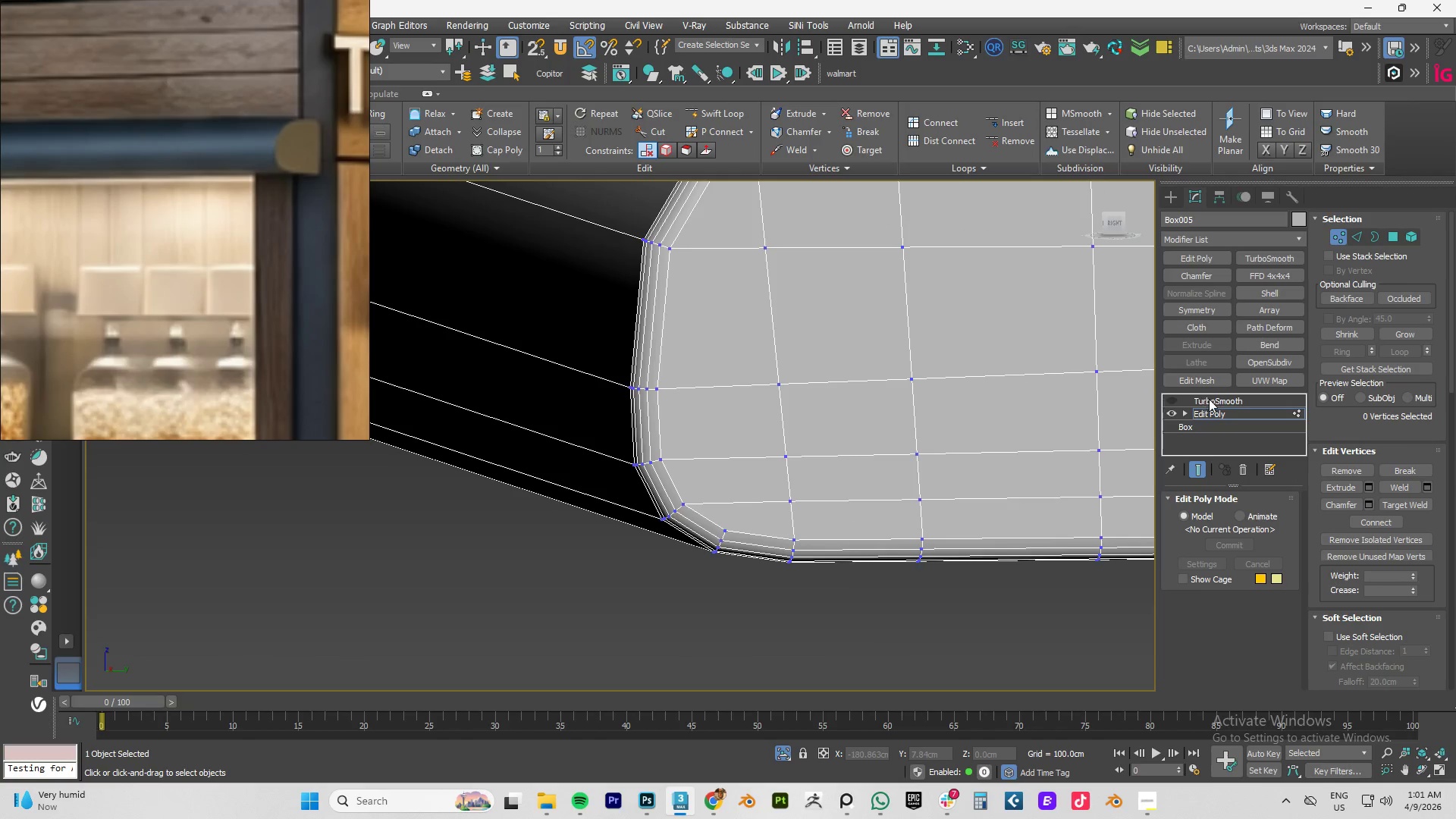 
left_click([1213, 418])
 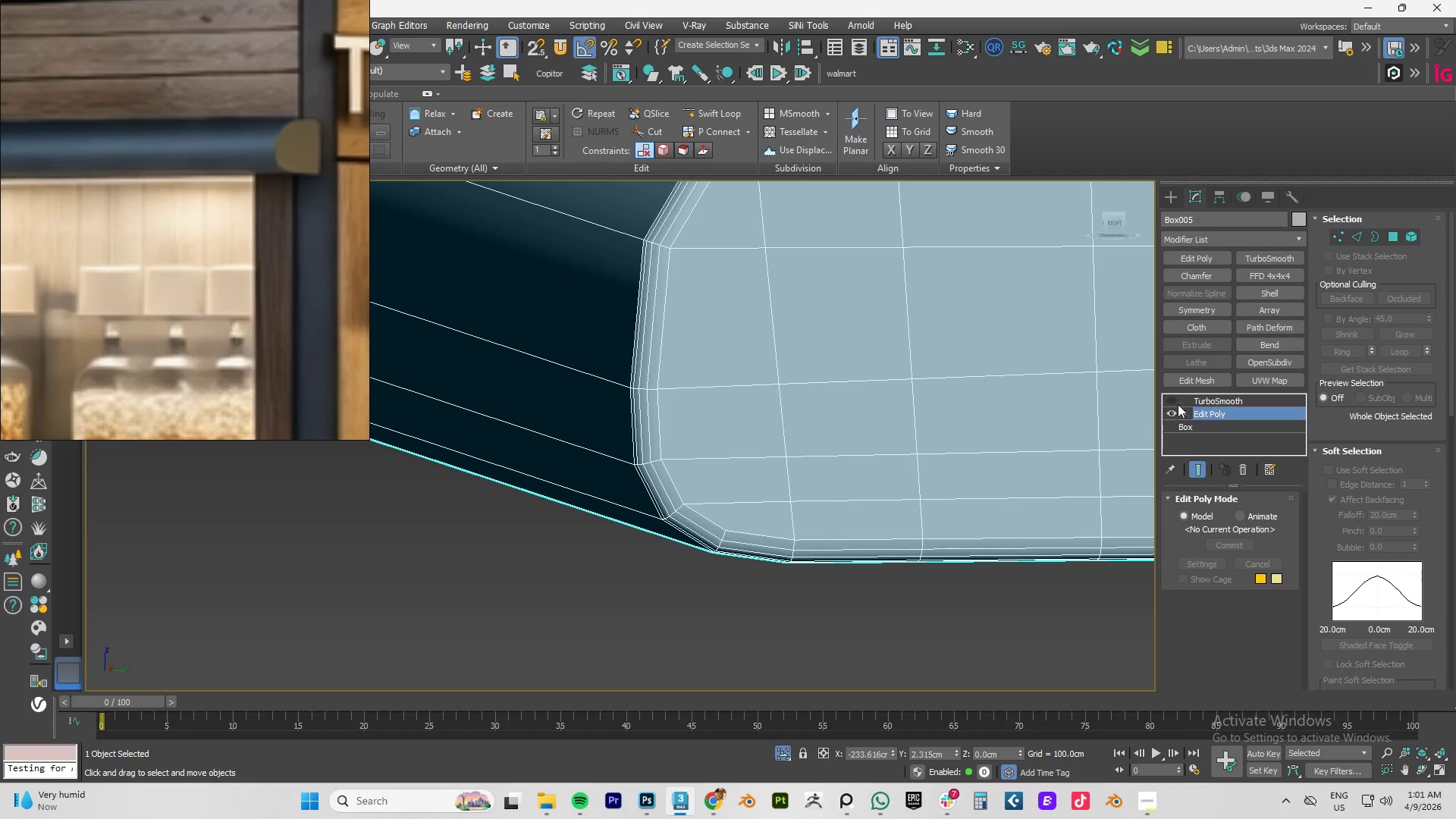 
left_click([1169, 400])
 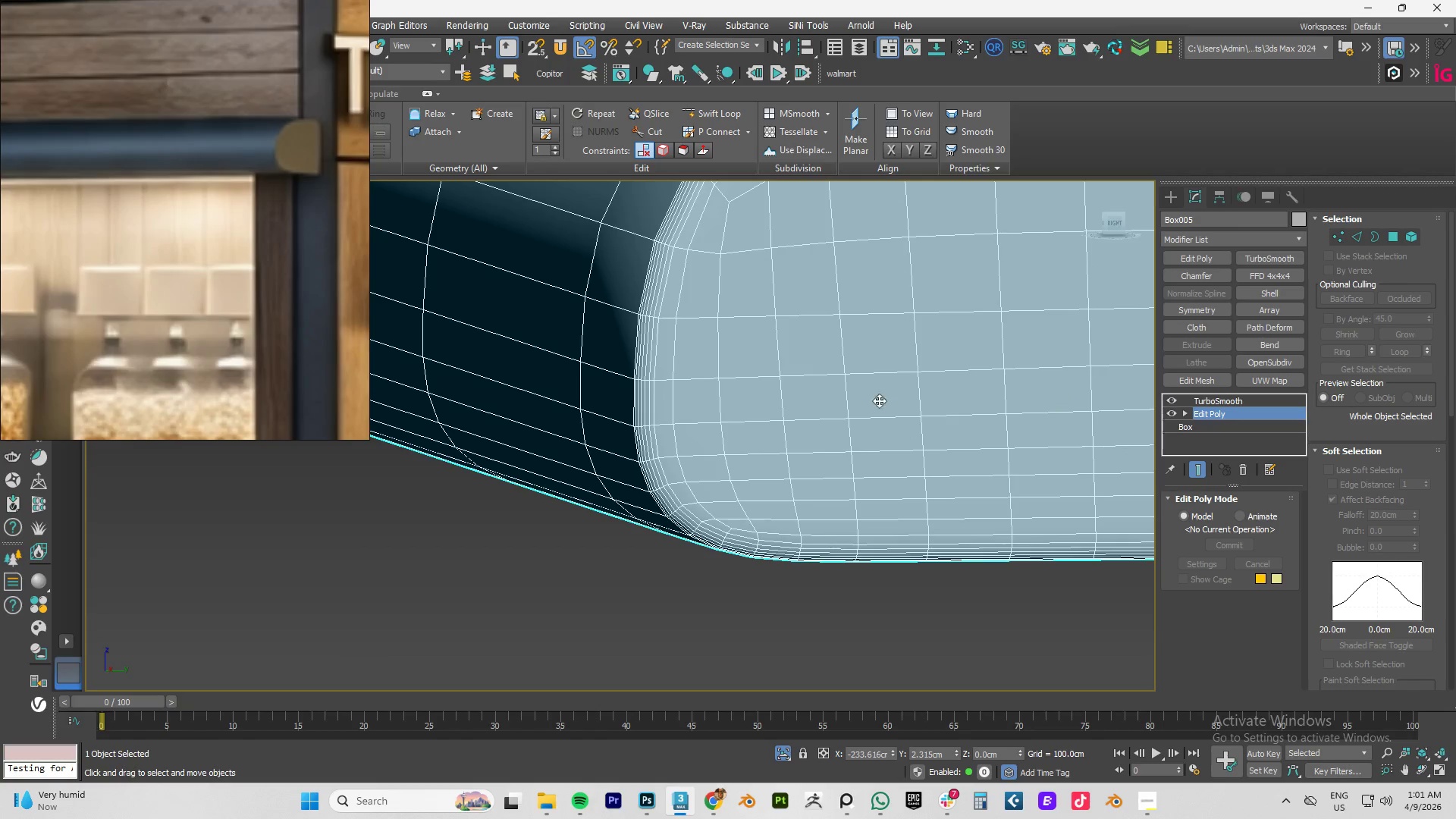 
scroll: coordinate [809, 394], scroll_direction: down, amount: 3.0
 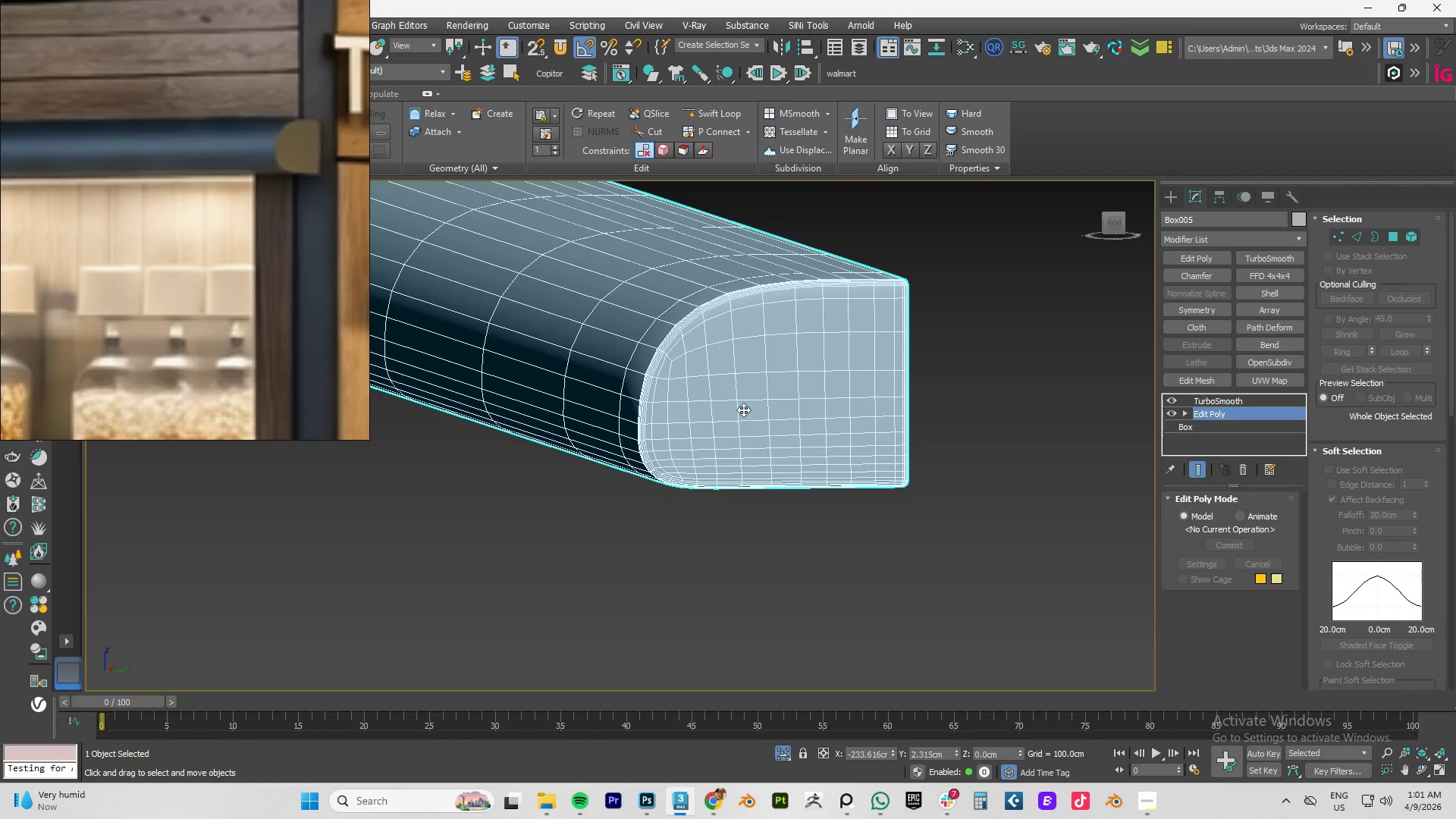 
scroll: coordinate [692, 377], scroll_direction: up, amount: 3.0
 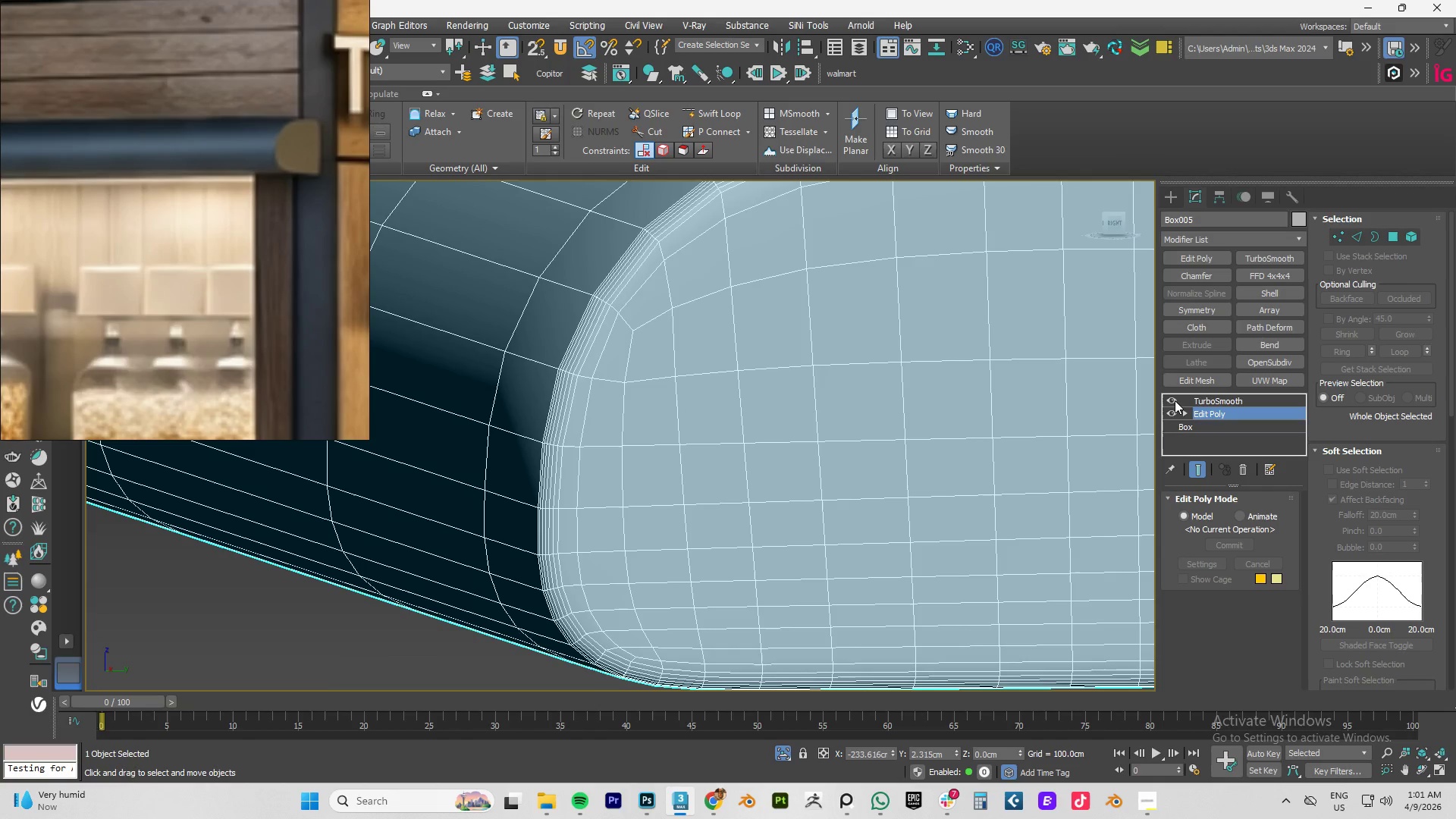 
left_click([1170, 398])
 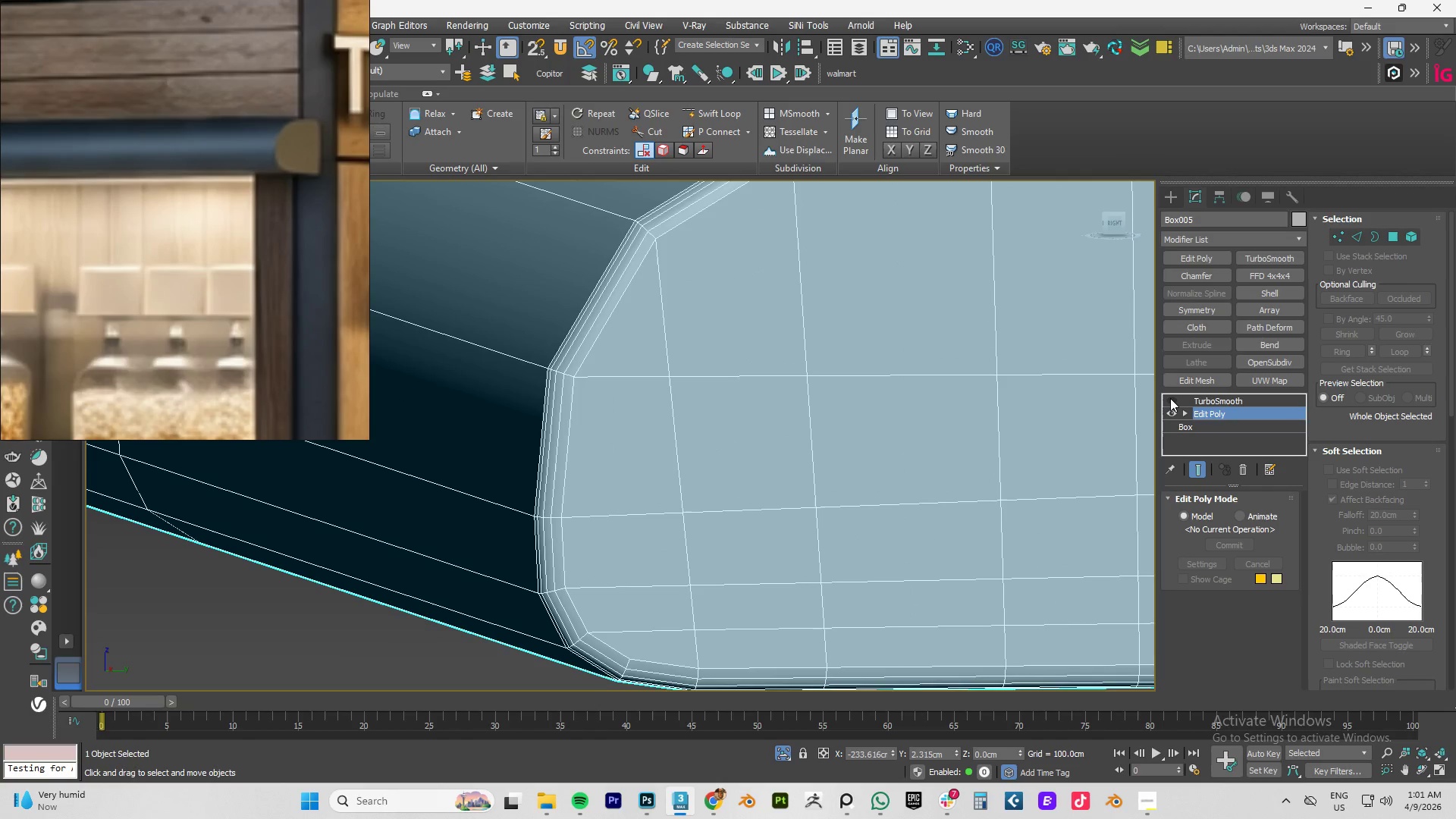 
left_click([1170, 398])
 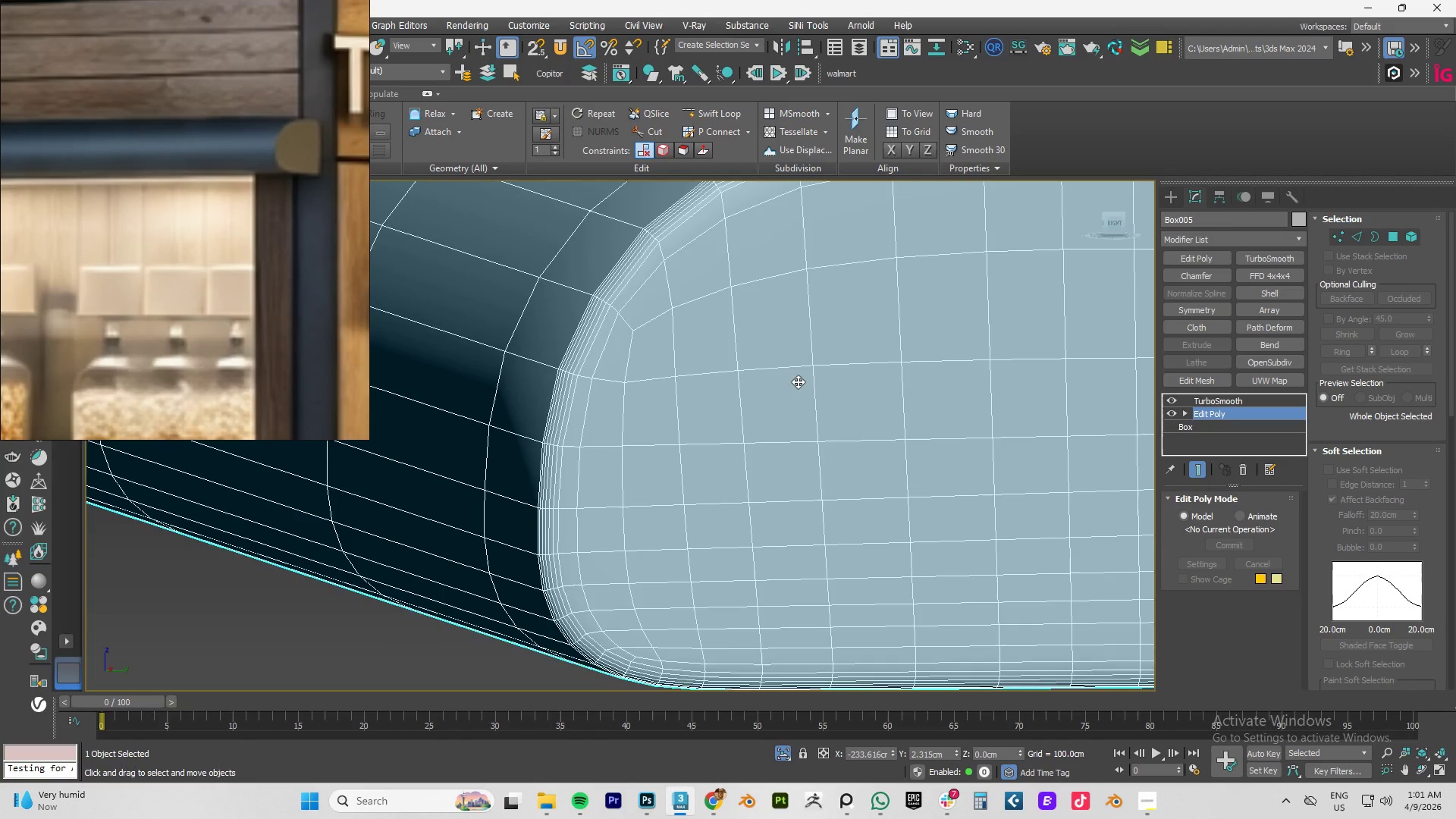 
scroll: coordinate [743, 372], scroll_direction: down, amount: 4.0
 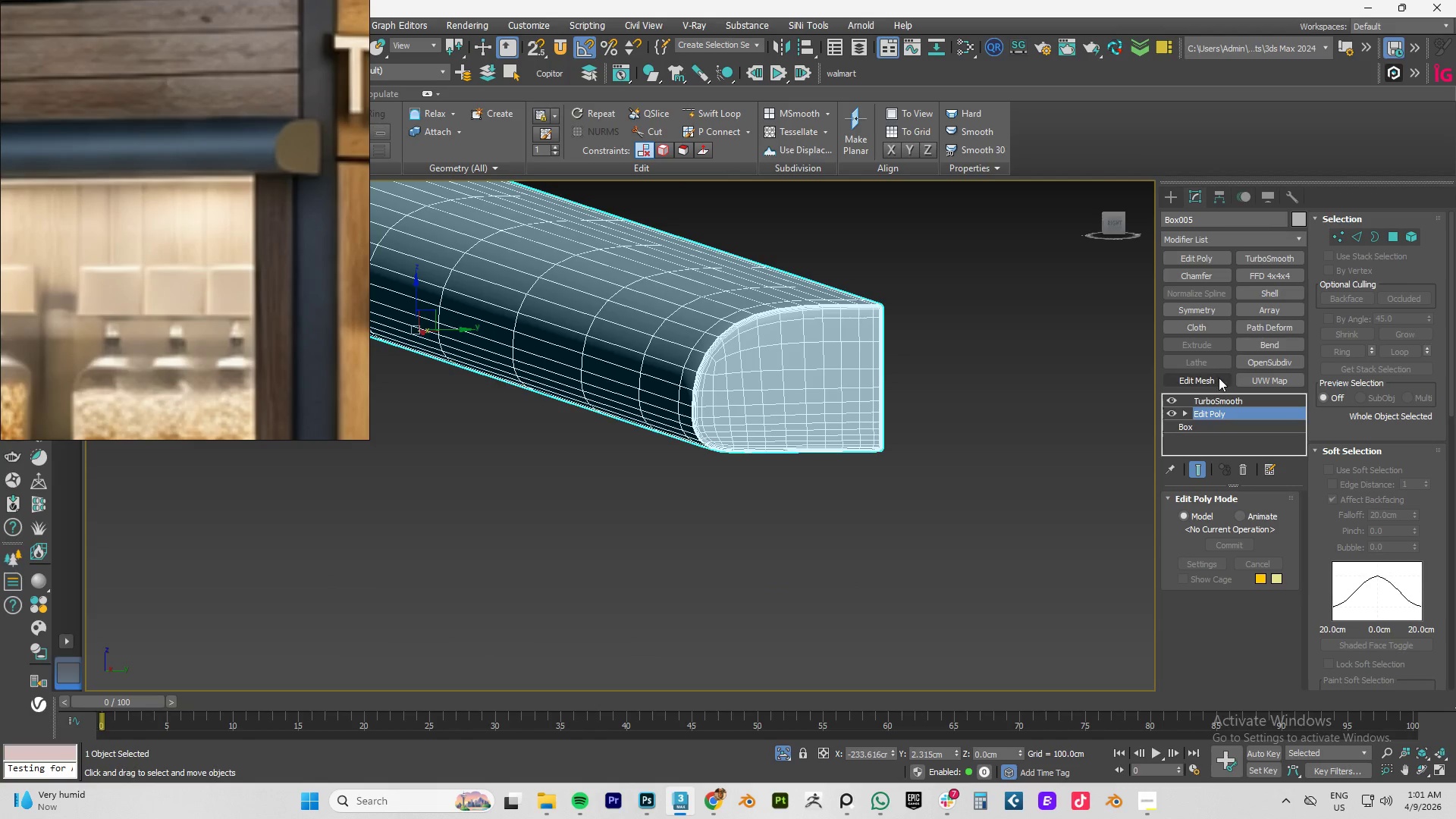 
hold_key(key=AltLeft, duration=0.94)
 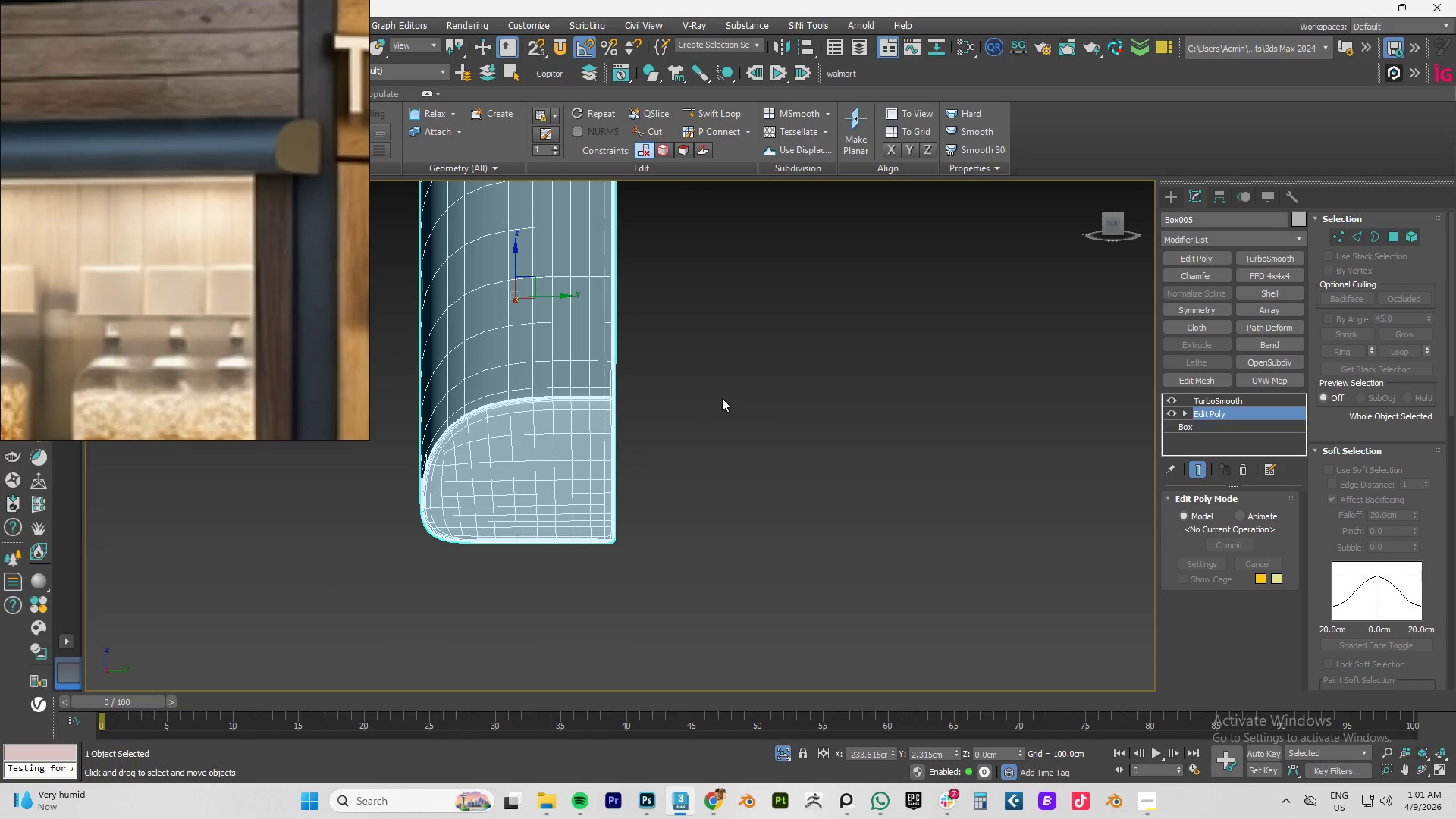 
hold_key(key=AltLeft, duration=2.67)
 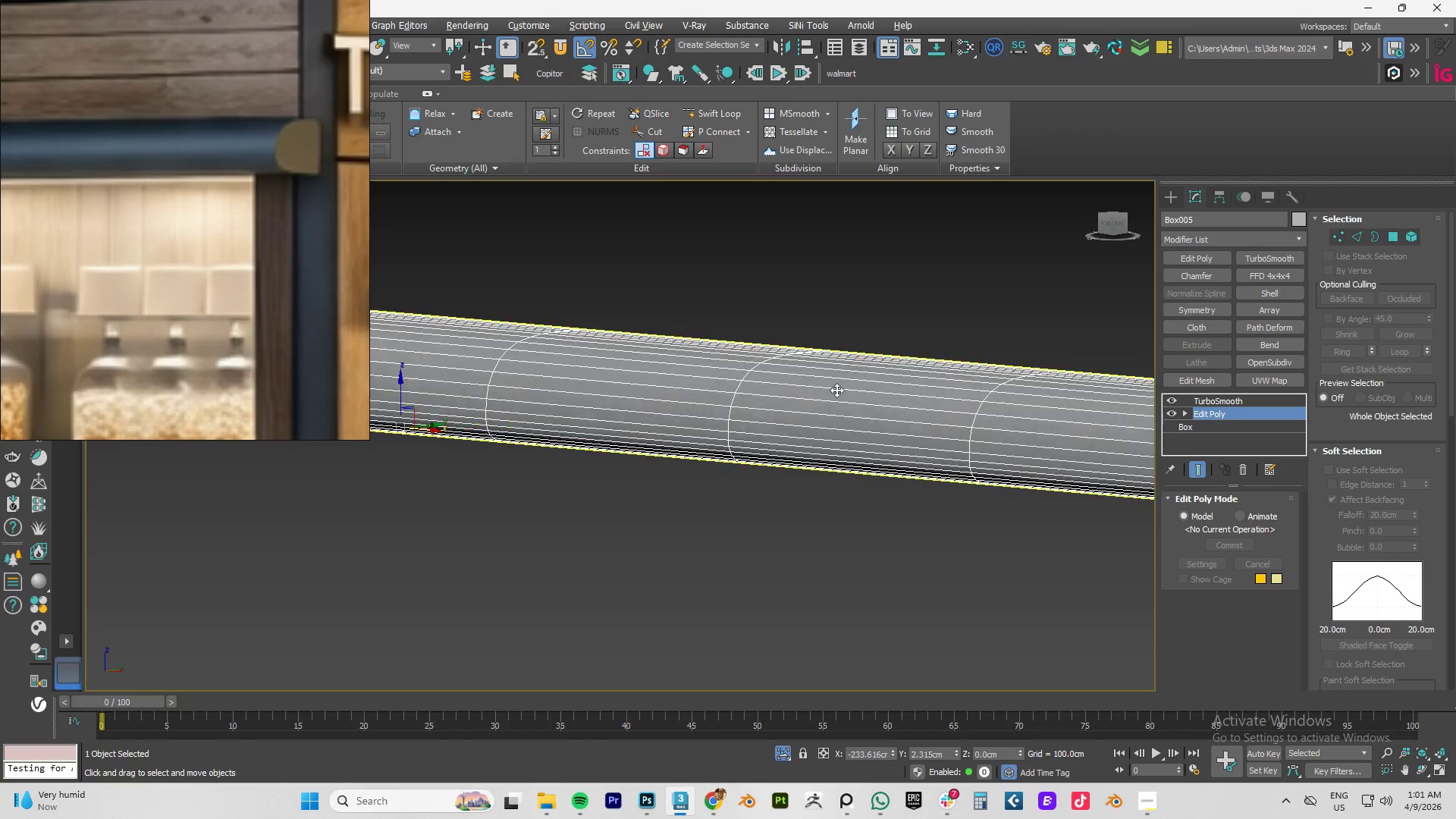 
type(xz)
 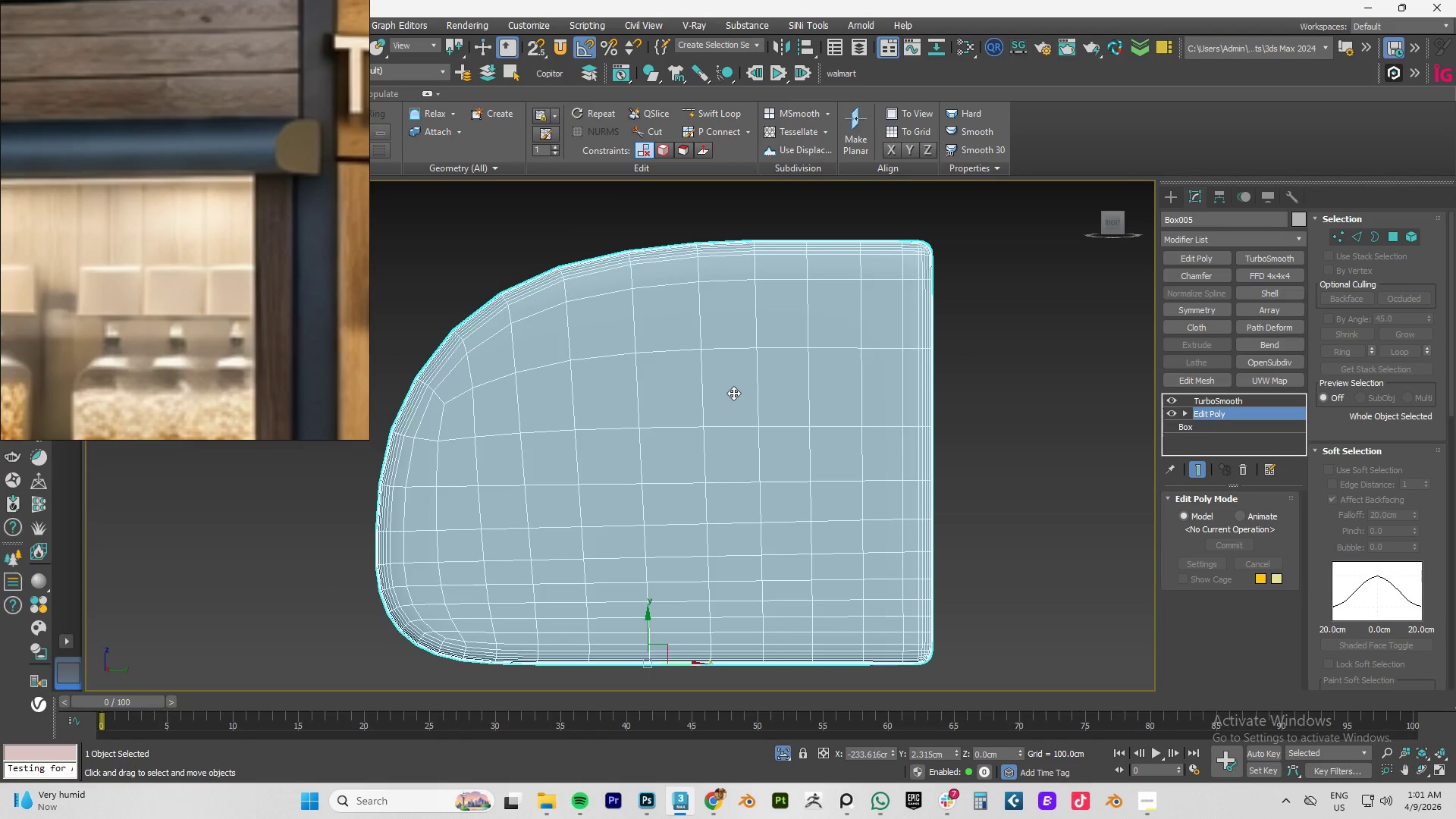 
scroll: coordinate [733, 393], scroll_direction: down, amount: 2.0
 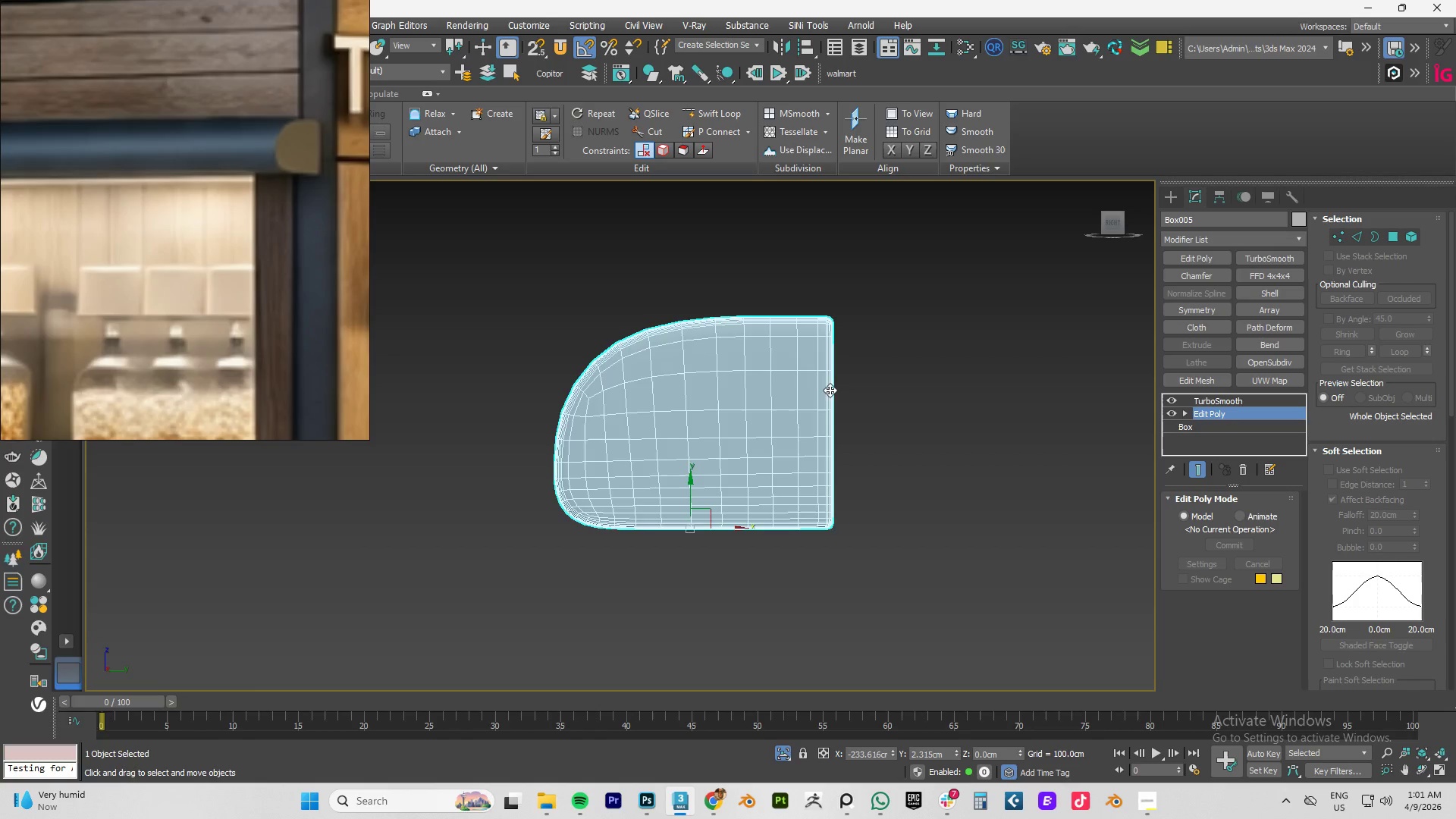 
hold_key(key=AltLeft, duration=0.55)
 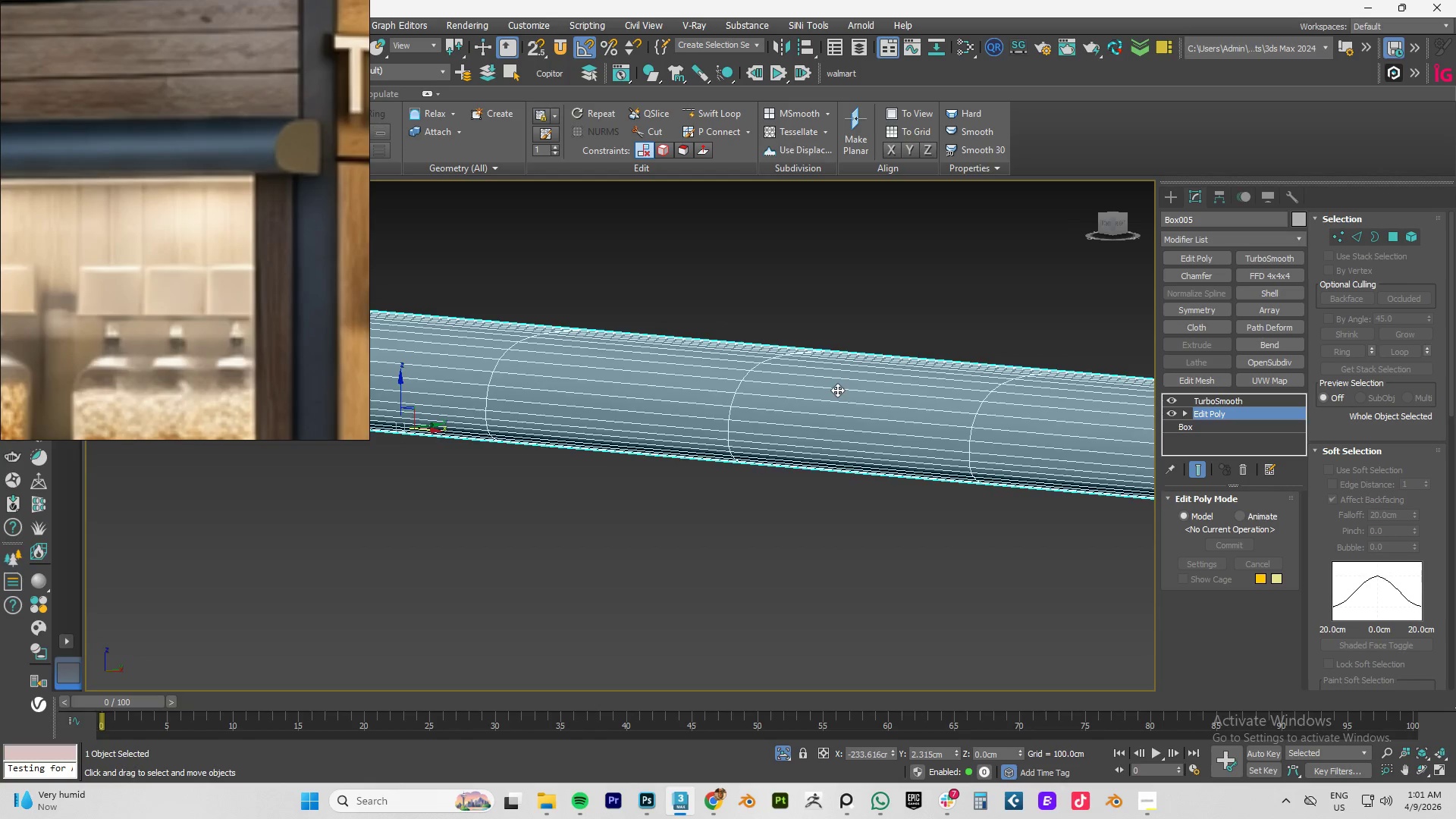 
scroll: coordinate [756, 383], scroll_direction: down, amount: 2.0
 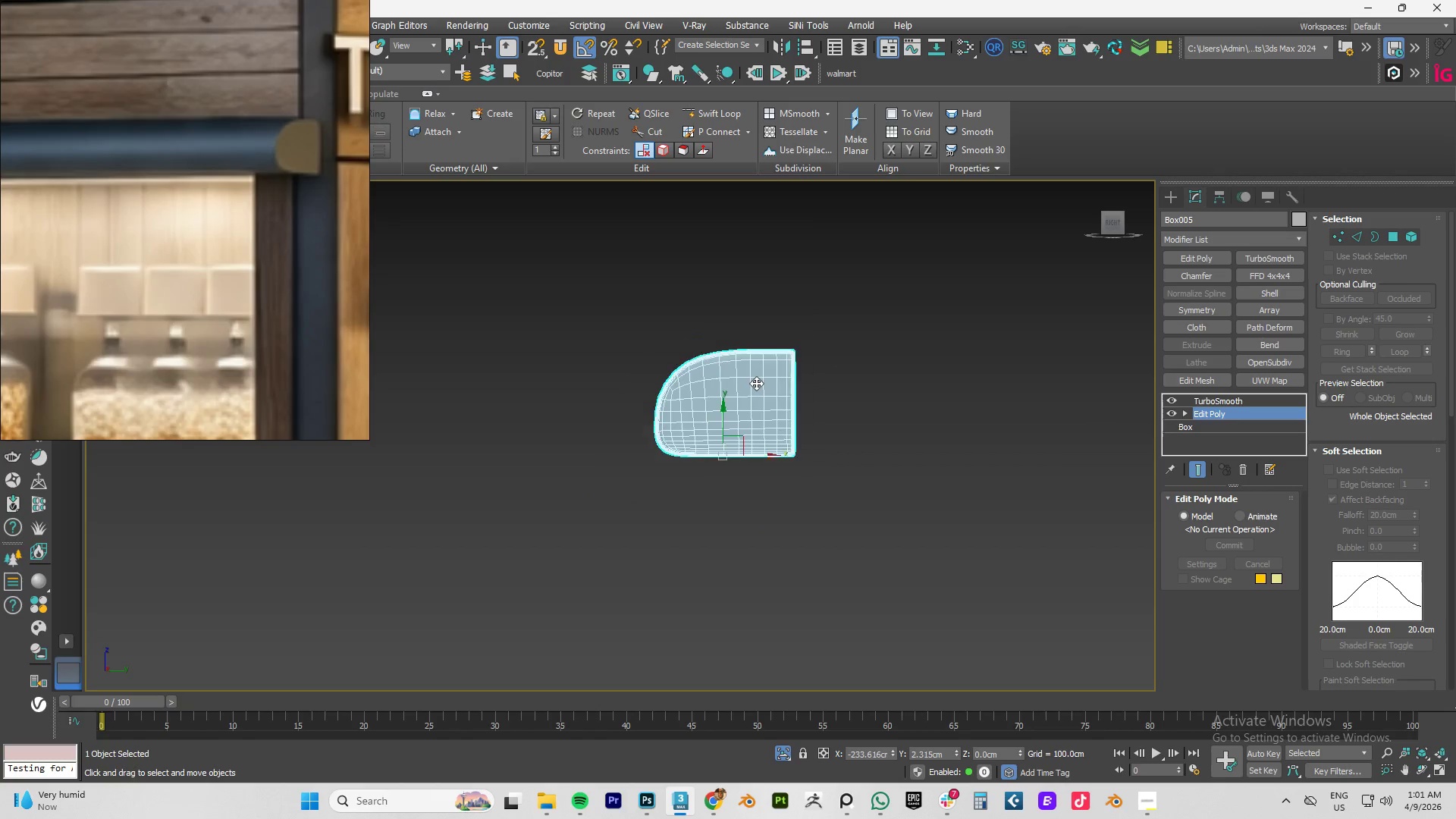 
hold_key(key=AltLeft, duration=1.5)
 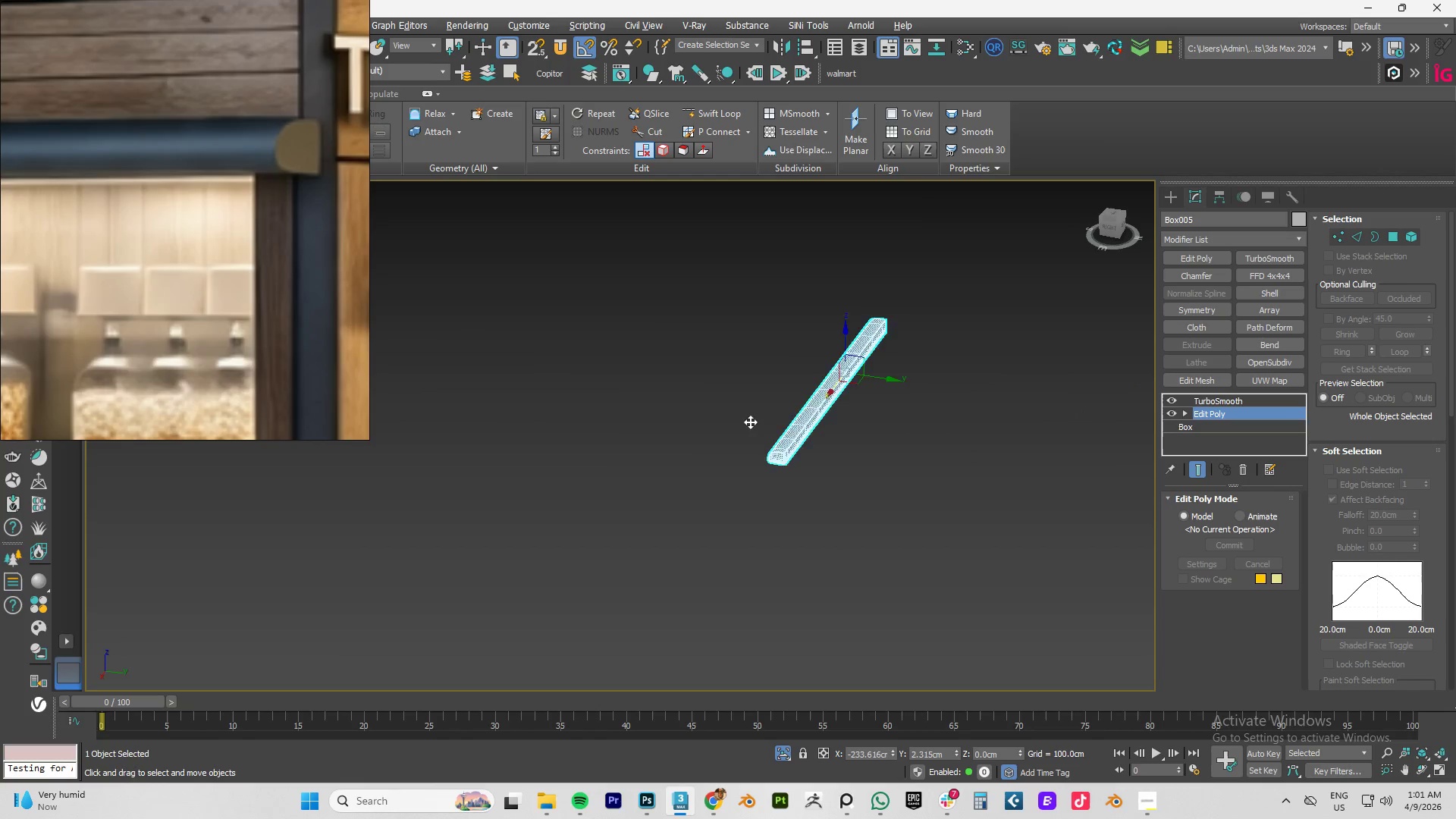 
scroll: coordinate [846, 388], scroll_direction: down, amount: 6.0
 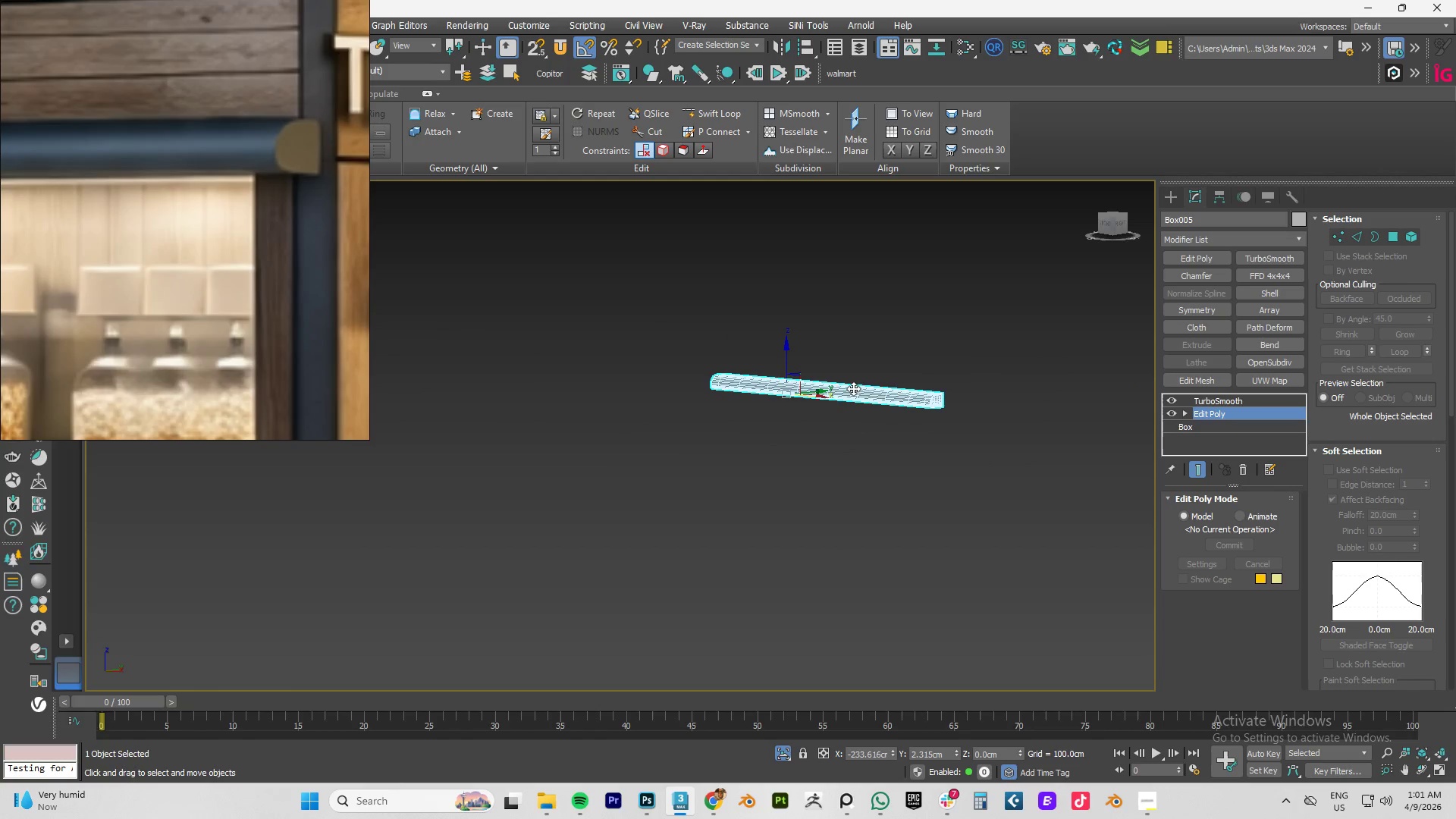 
hold_key(key=AltLeft, duration=0.64)
 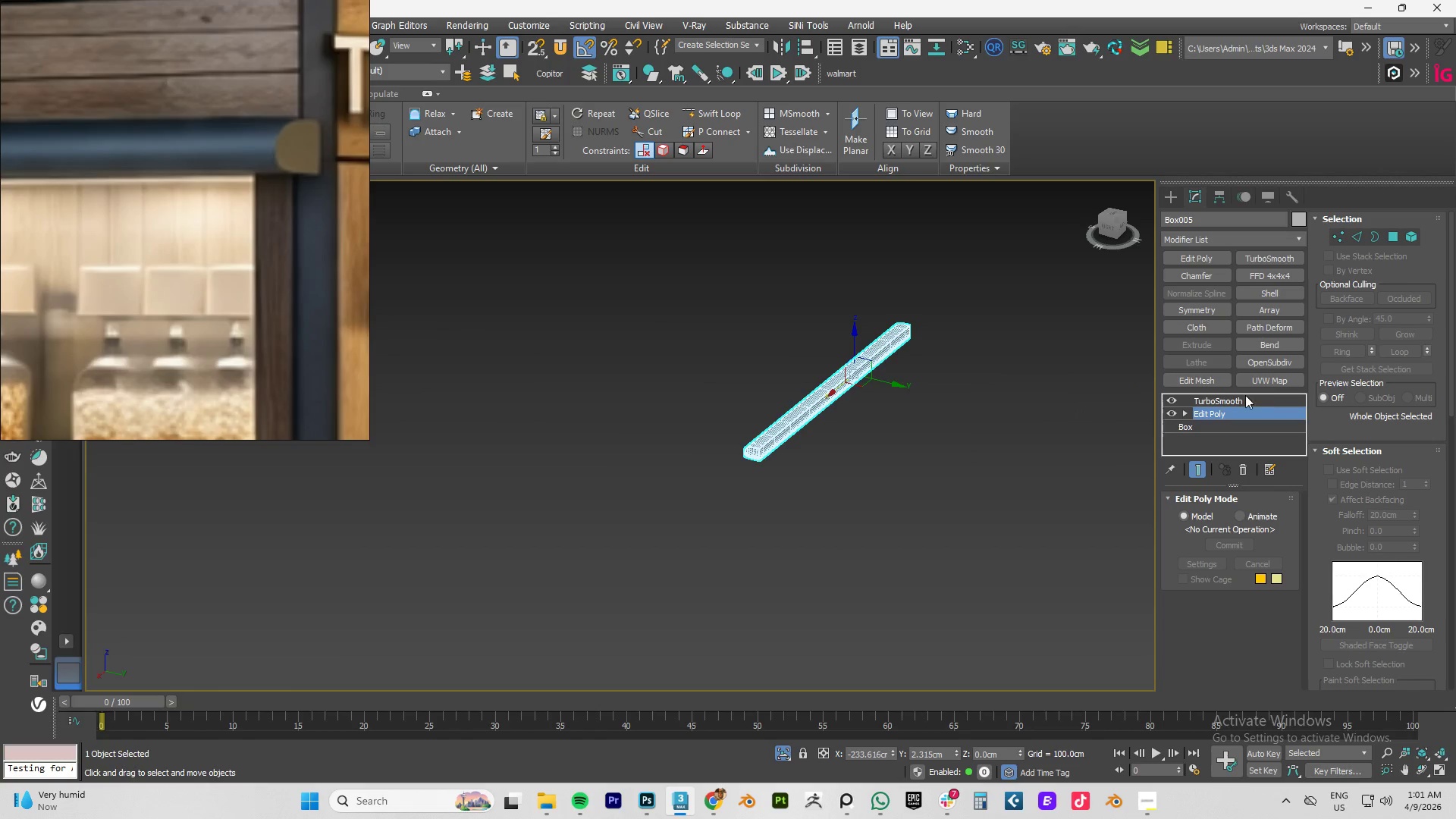 
left_click([1212, 396])
 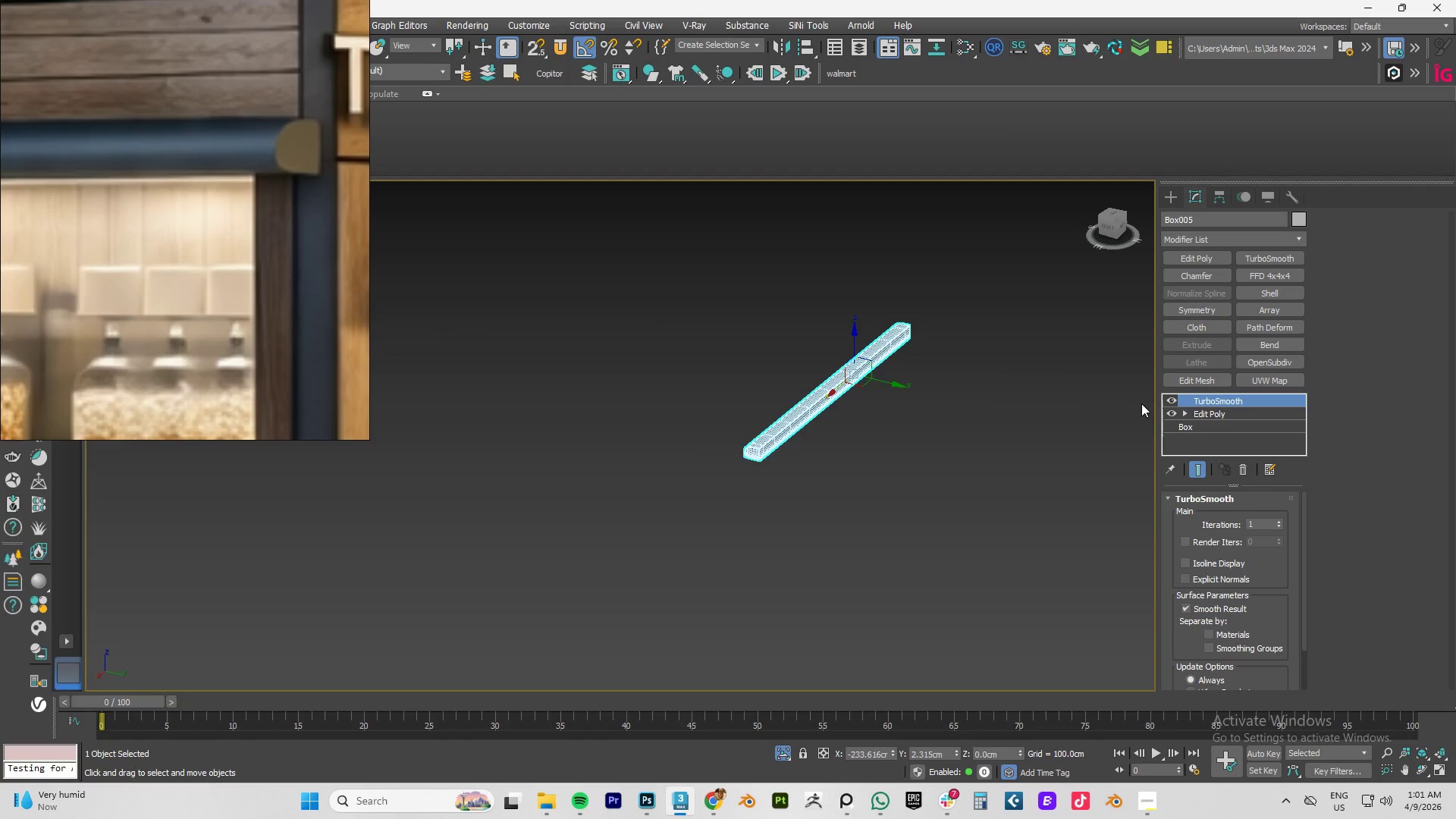 
key(F4)
 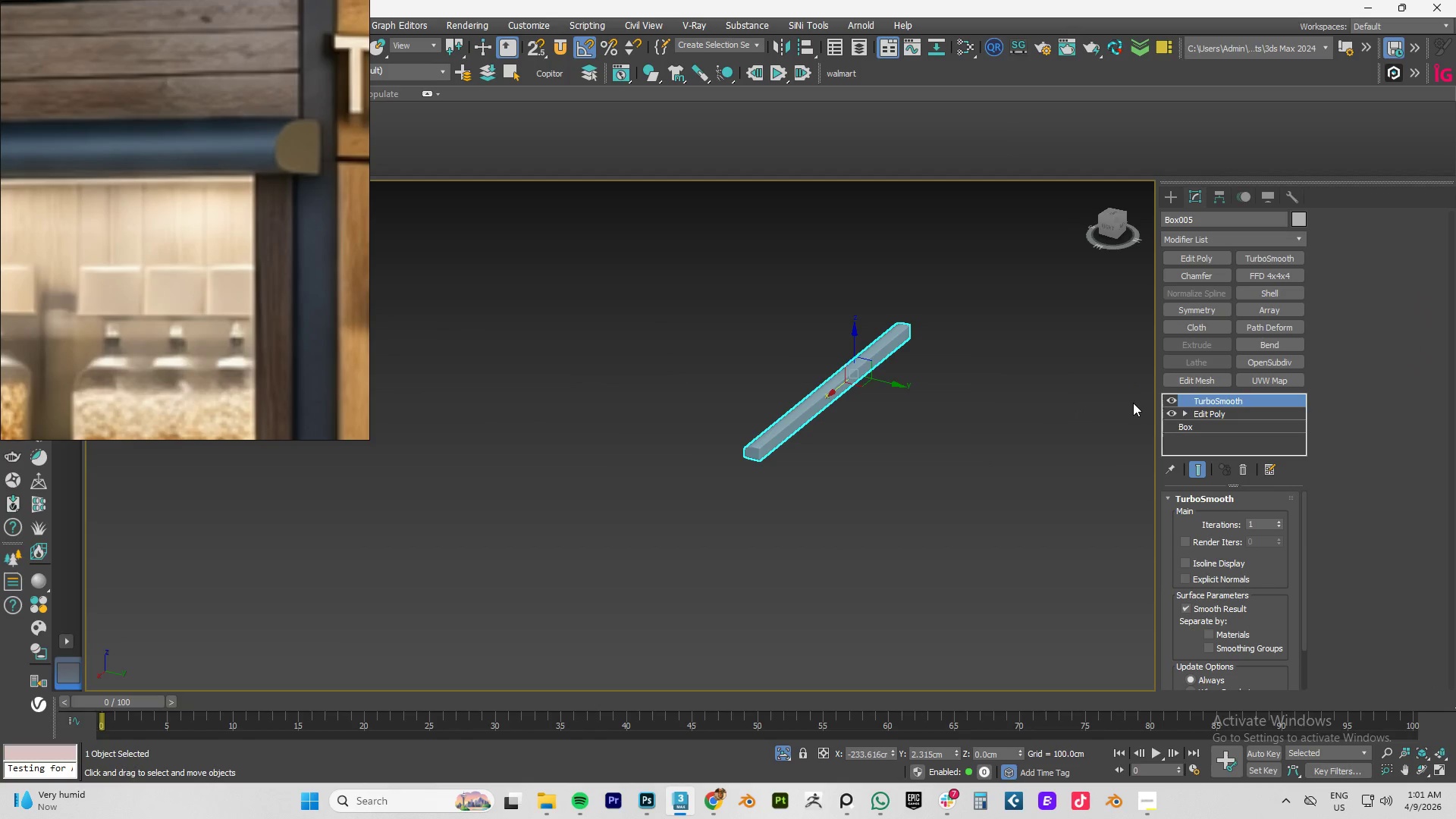 
key(Alt+AltLeft)
 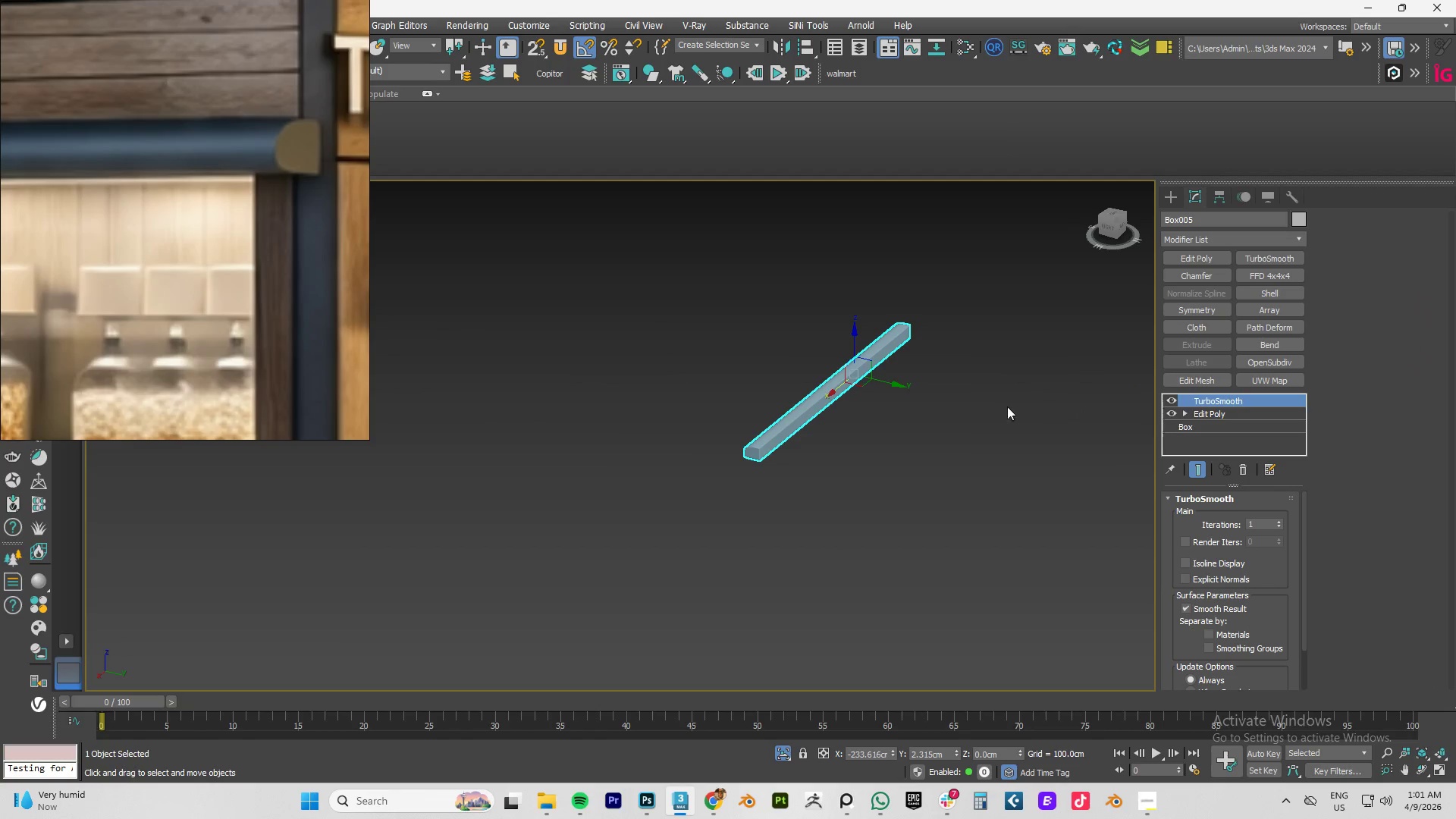 
scroll: coordinate [733, 445], scroll_direction: up, amount: 8.0
 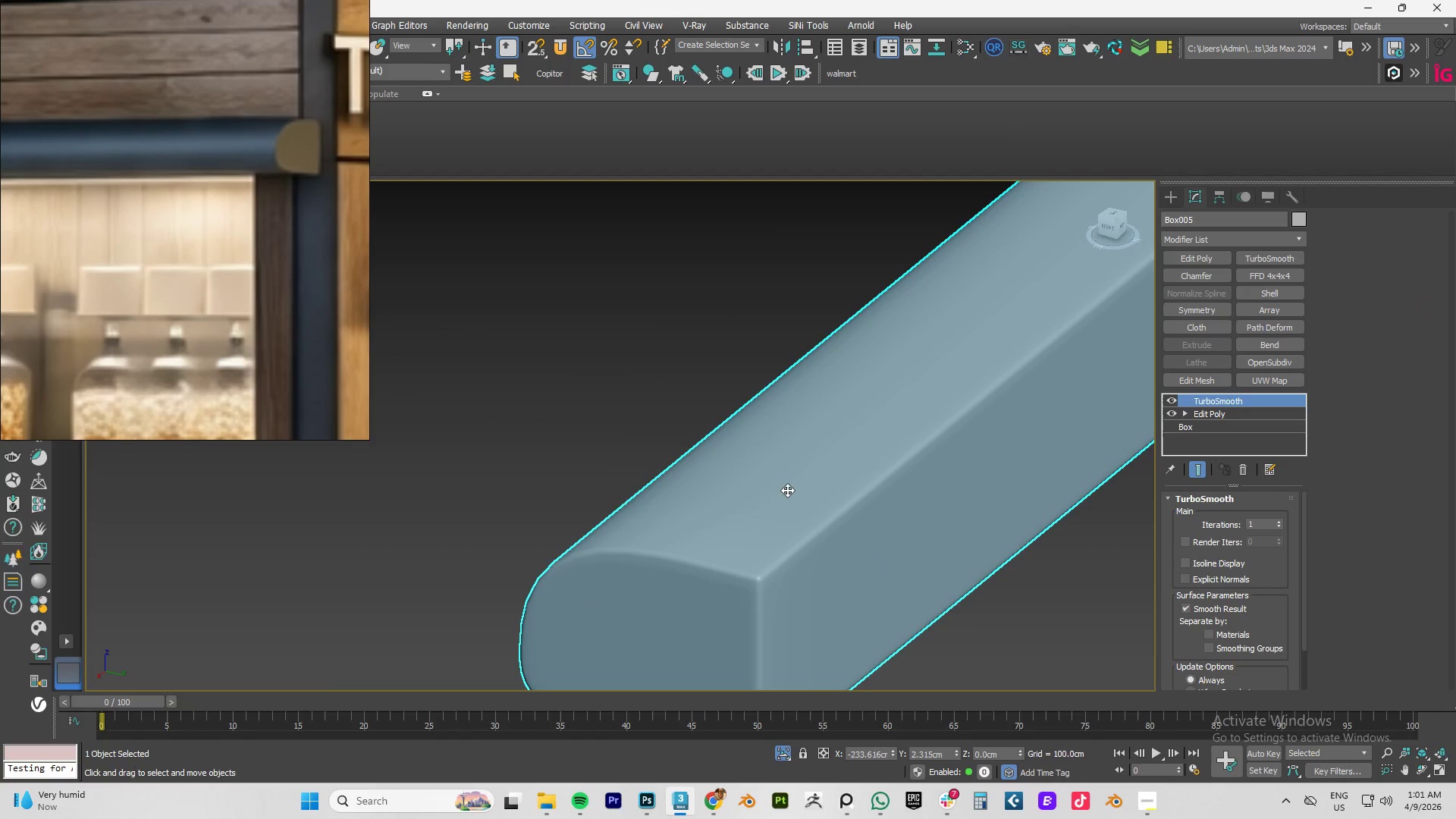 
key(Alt+Q)
 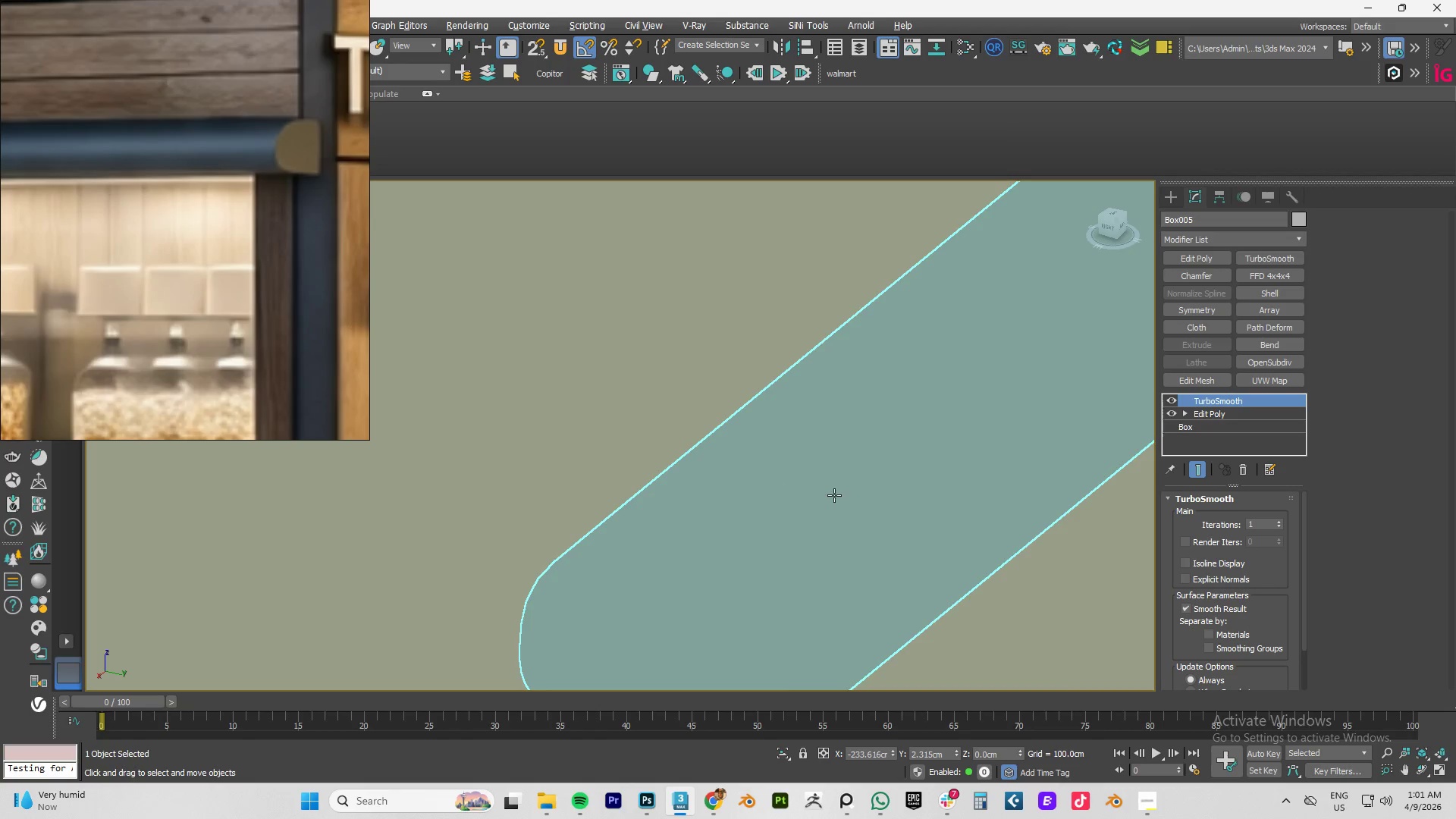 
hold_key(key=AltLeft, duration=0.5)
 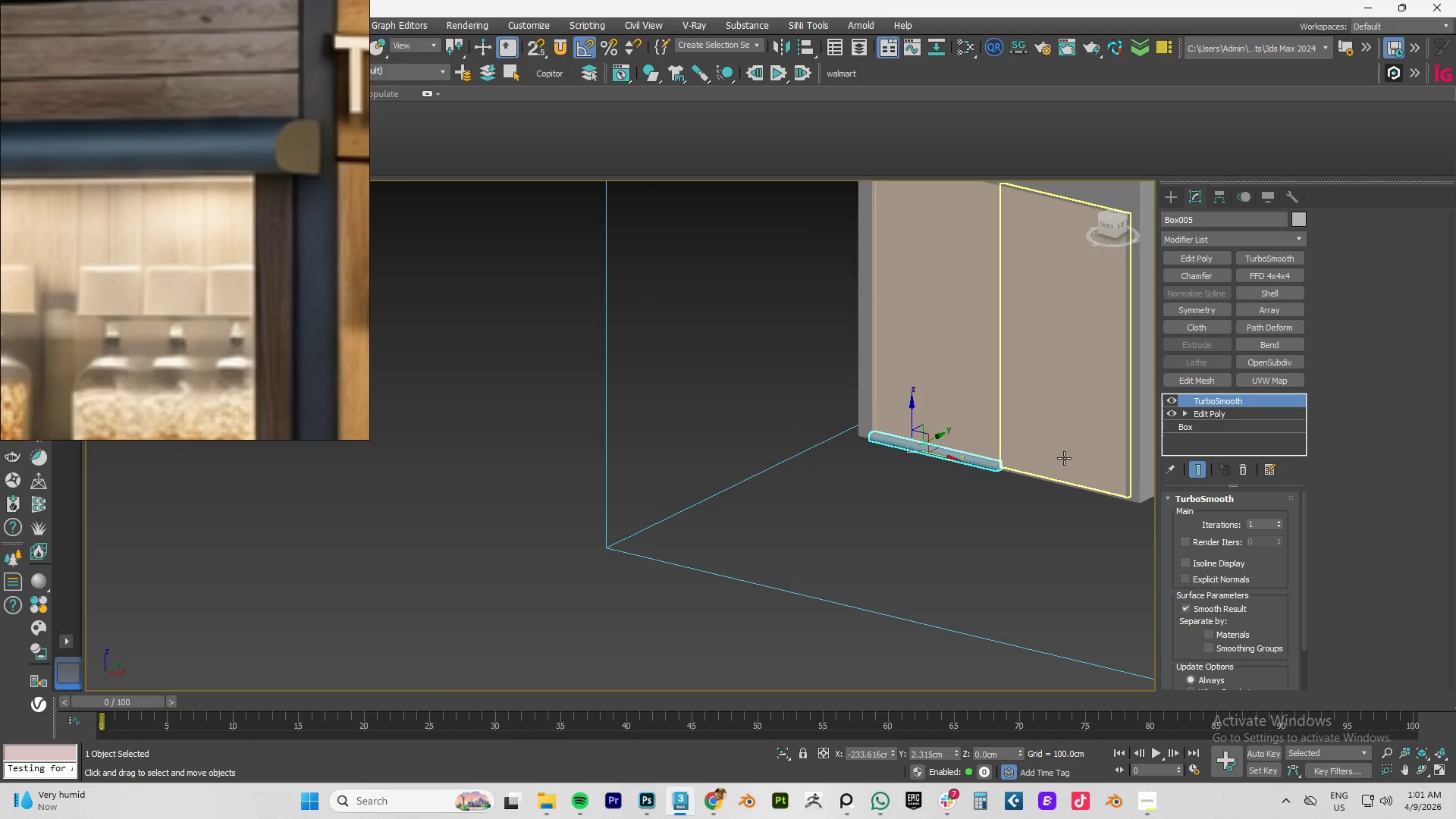 
scroll: coordinate [919, 474], scroll_direction: down, amount: 10.0
 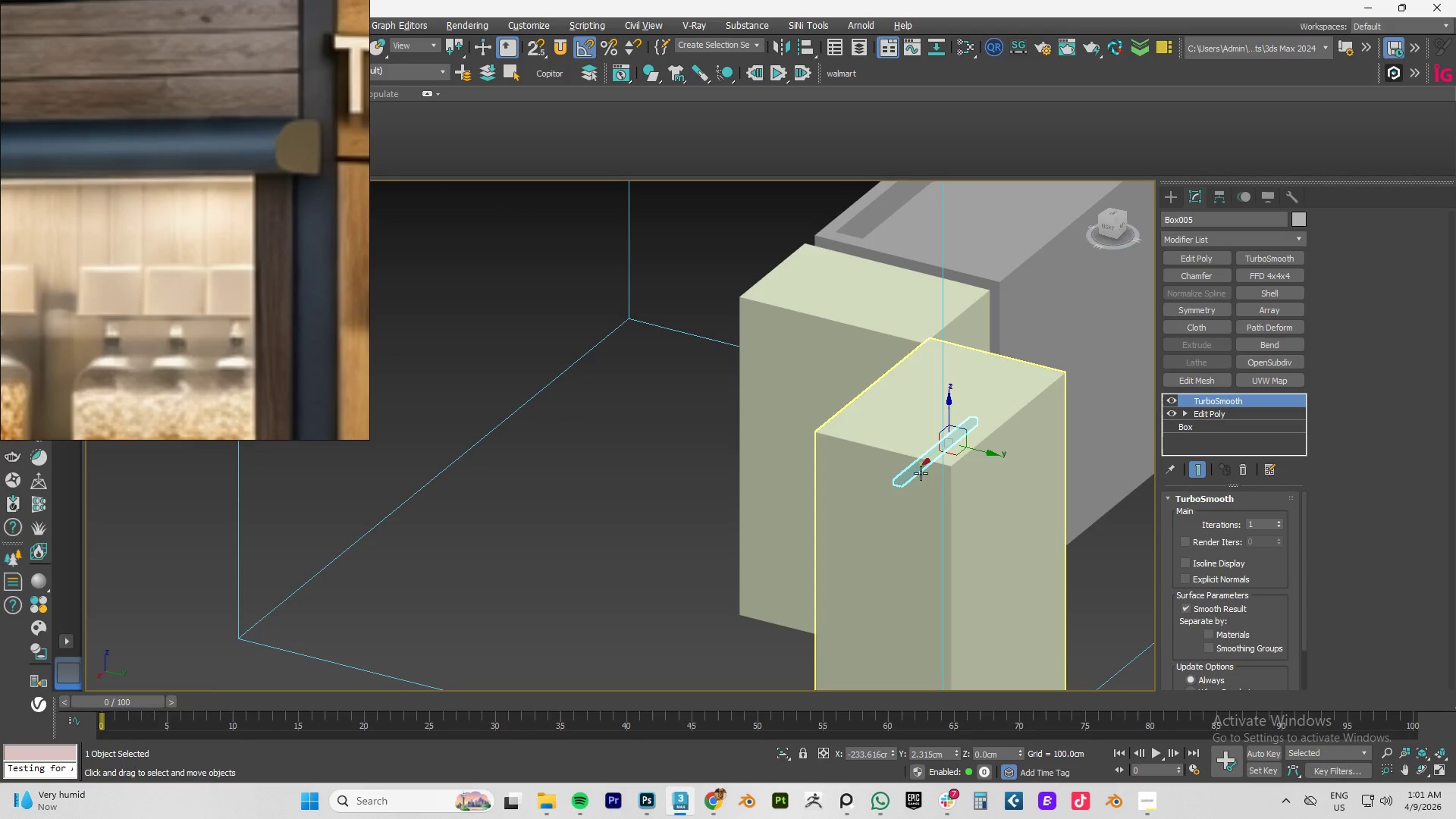 
type(fz)
 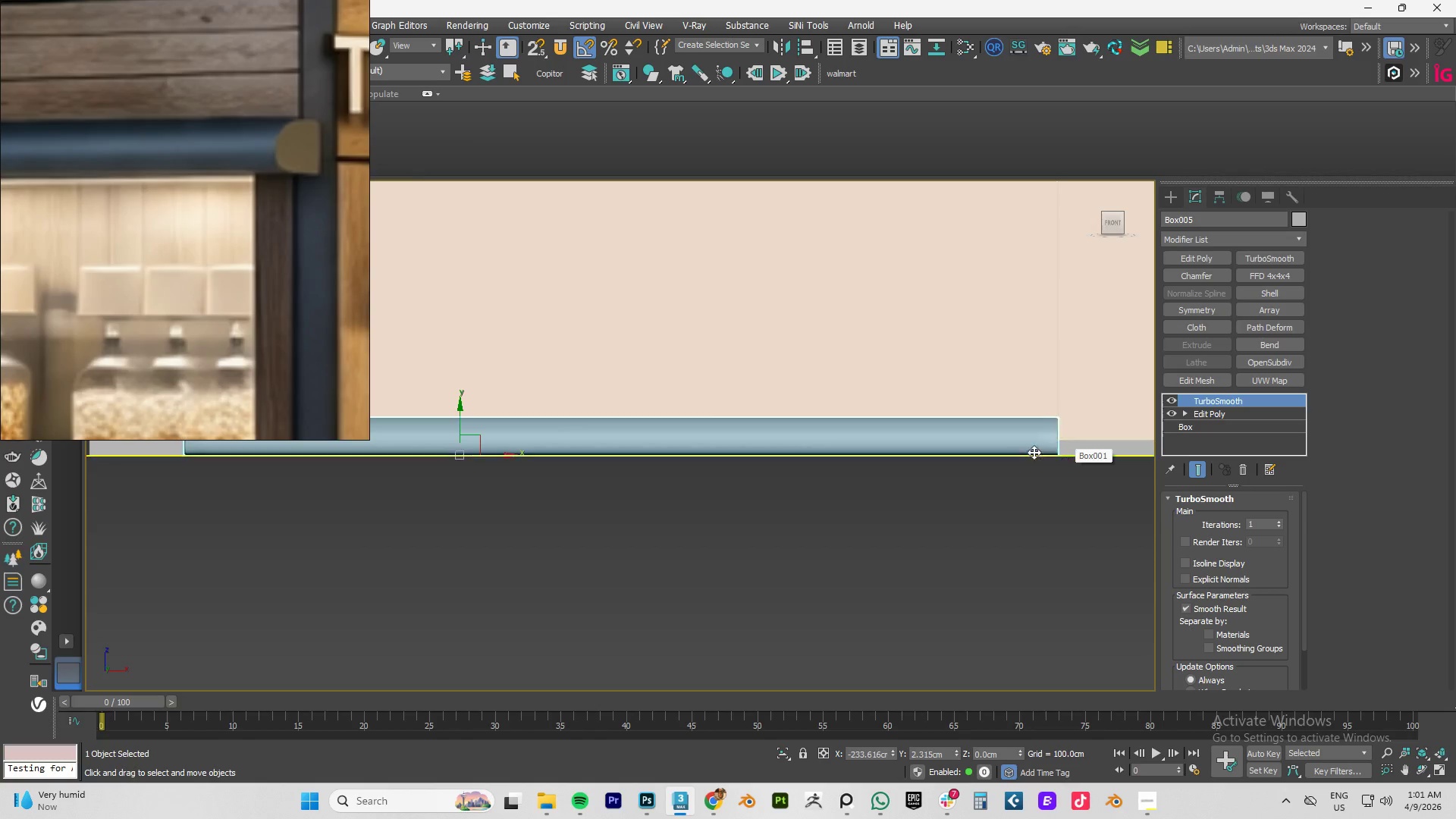 
scroll: coordinate [1006, 438], scroll_direction: down, amount: 6.0
 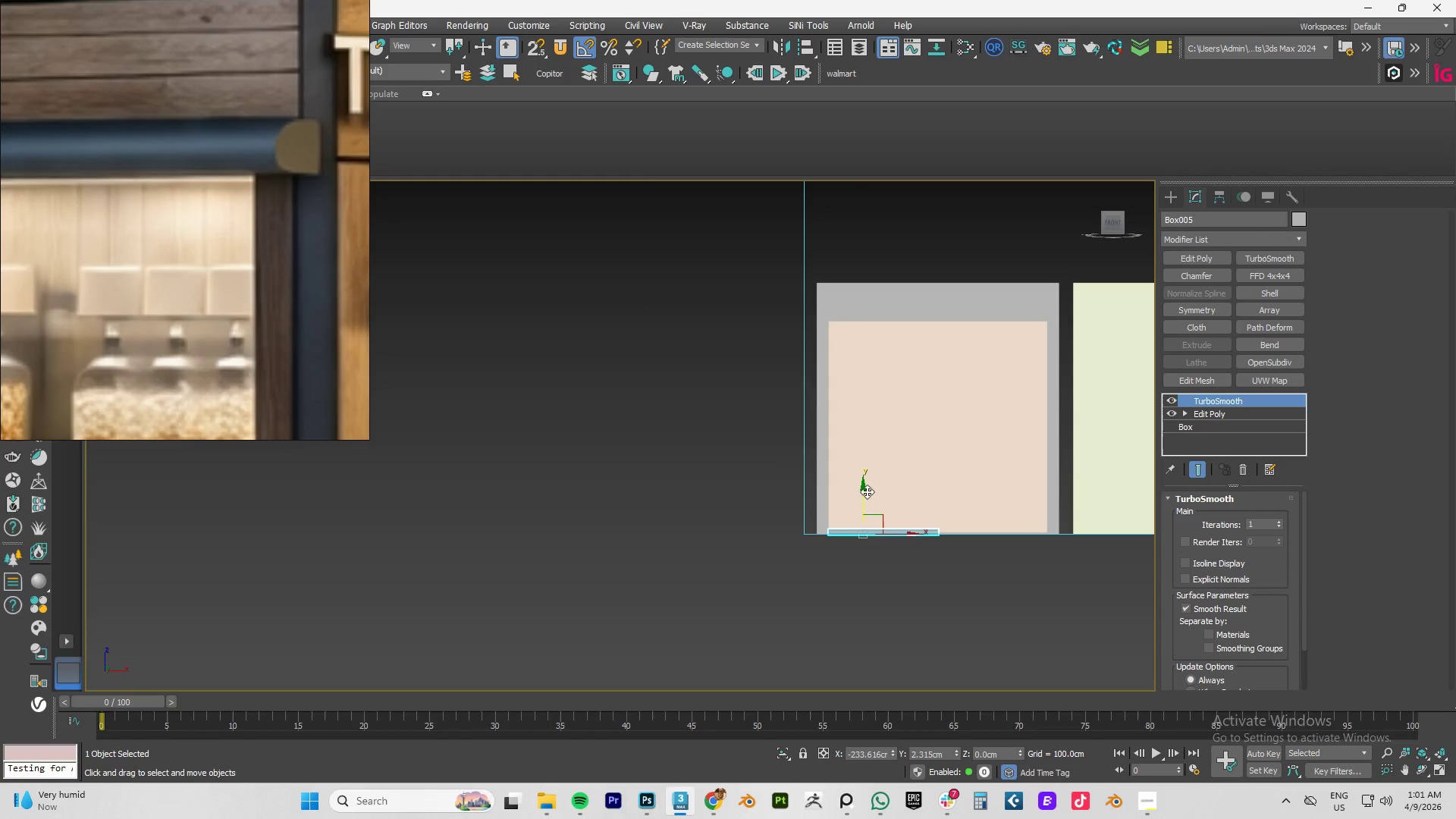 
left_click_drag(start_coordinate=[864, 494], to_coordinate=[862, 280])
 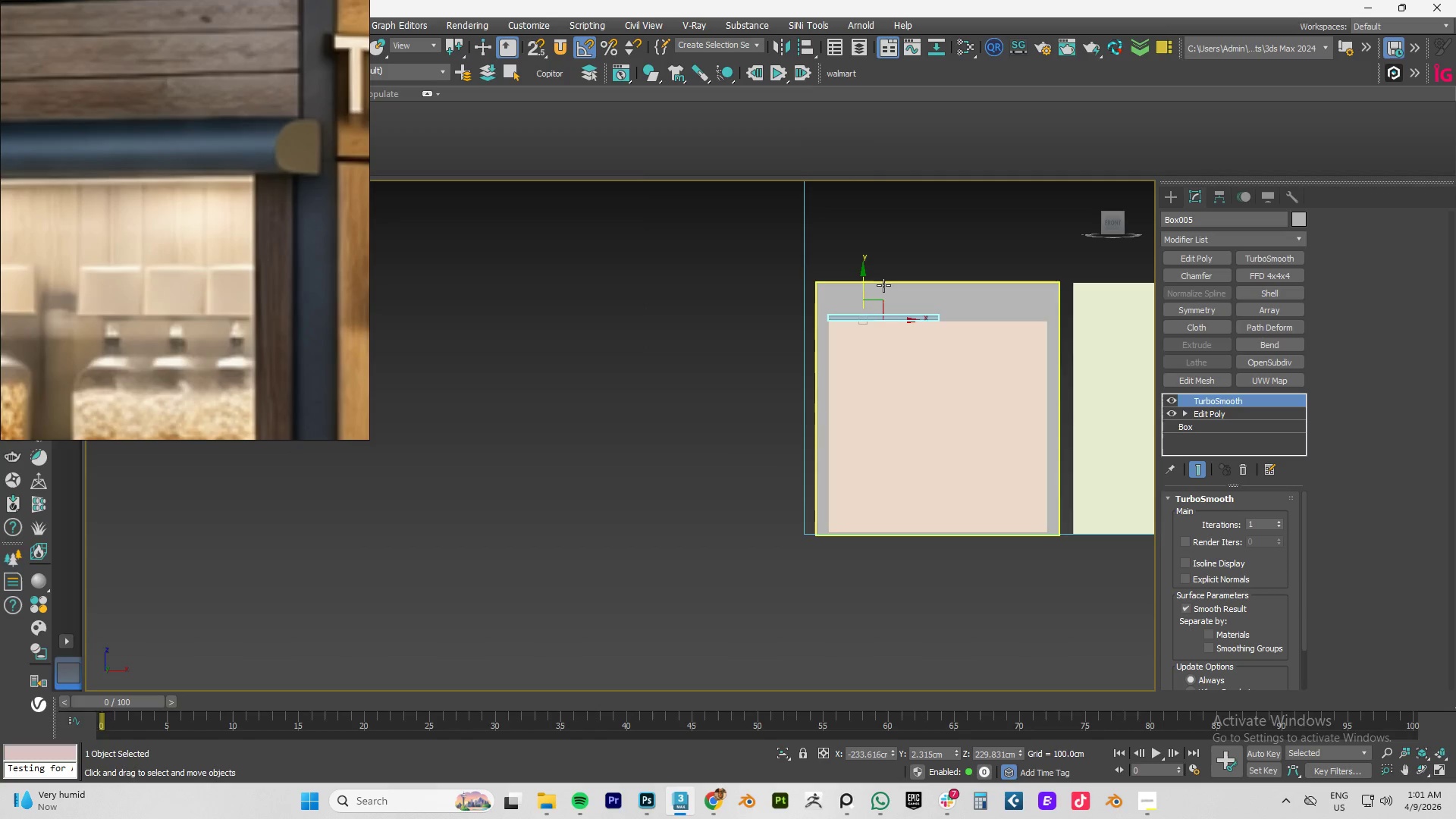 
hold_key(key=AltLeft, duration=0.67)
 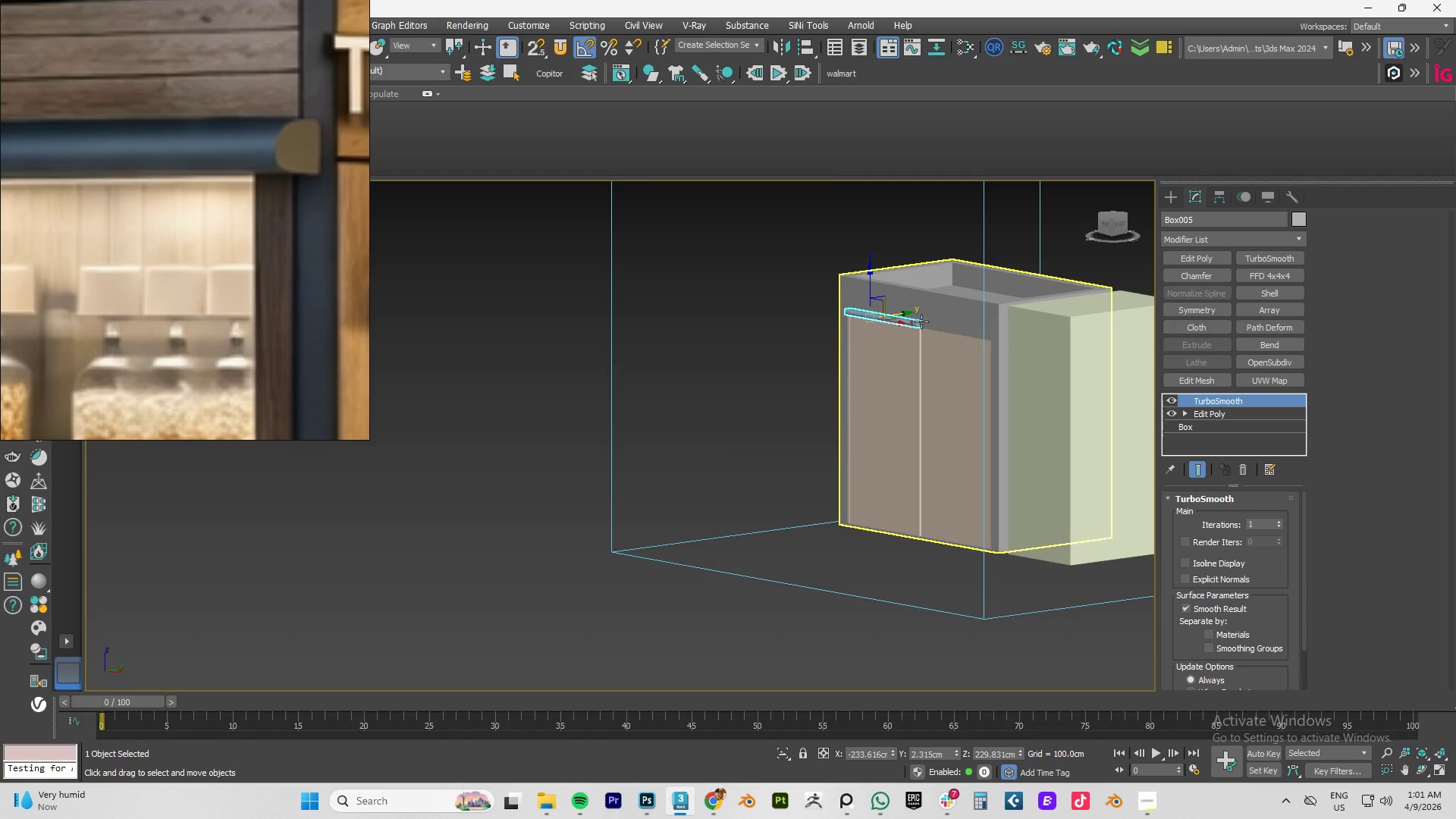 
scroll: coordinate [896, 315], scroll_direction: up, amount: 7.0
 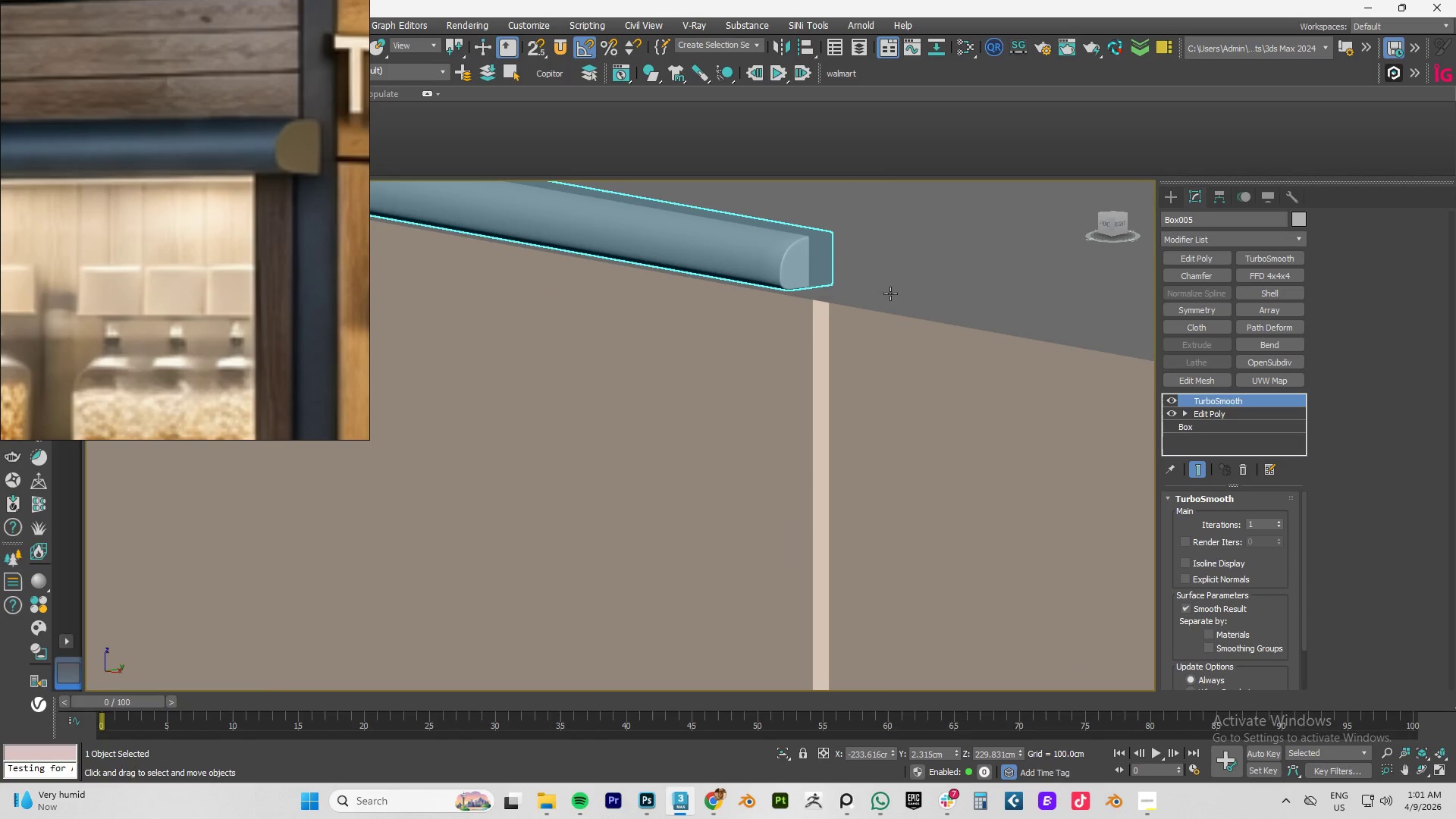 
type(tz)
 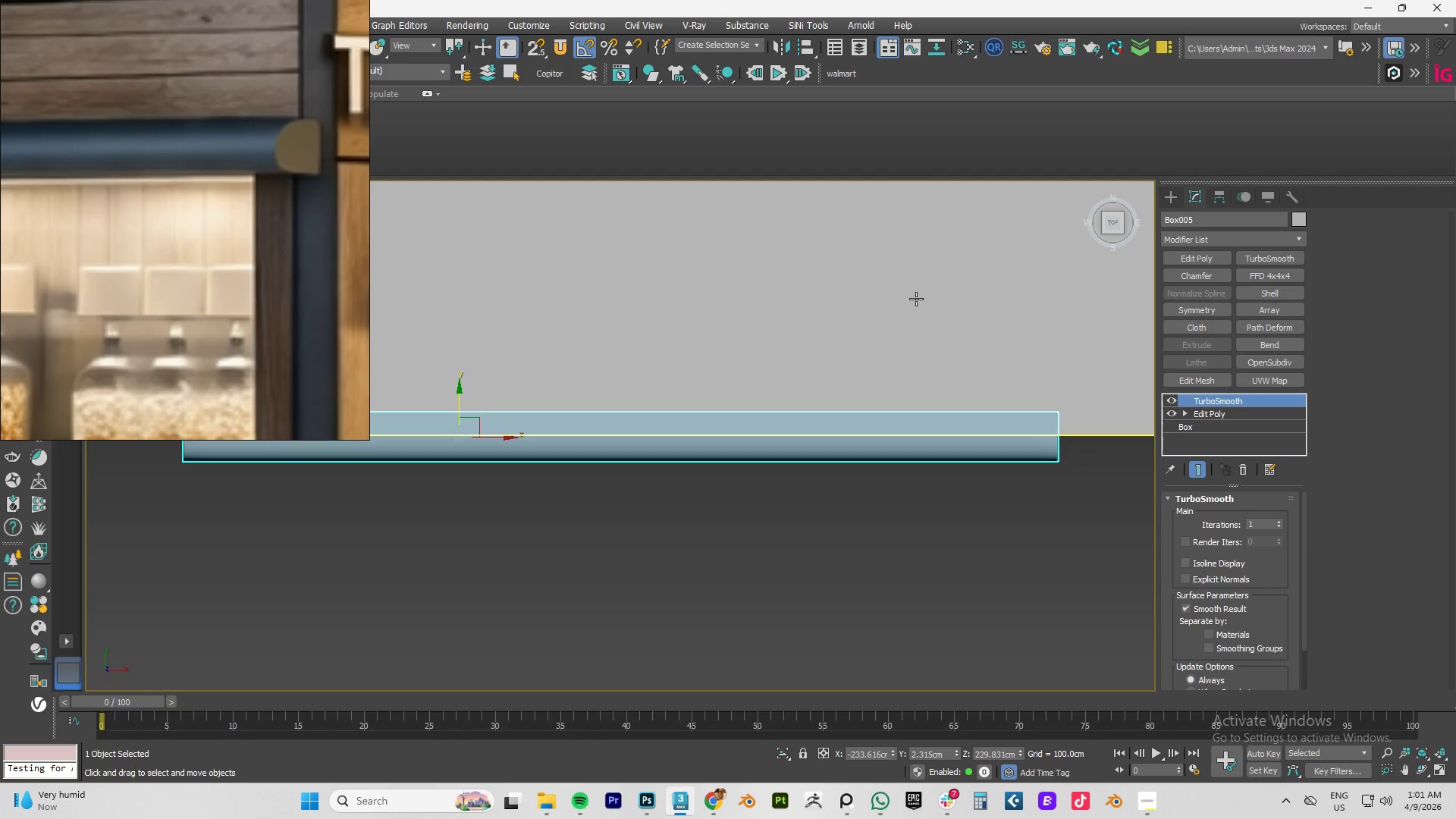 
scroll: coordinate [885, 318], scroll_direction: down, amount: 3.0
 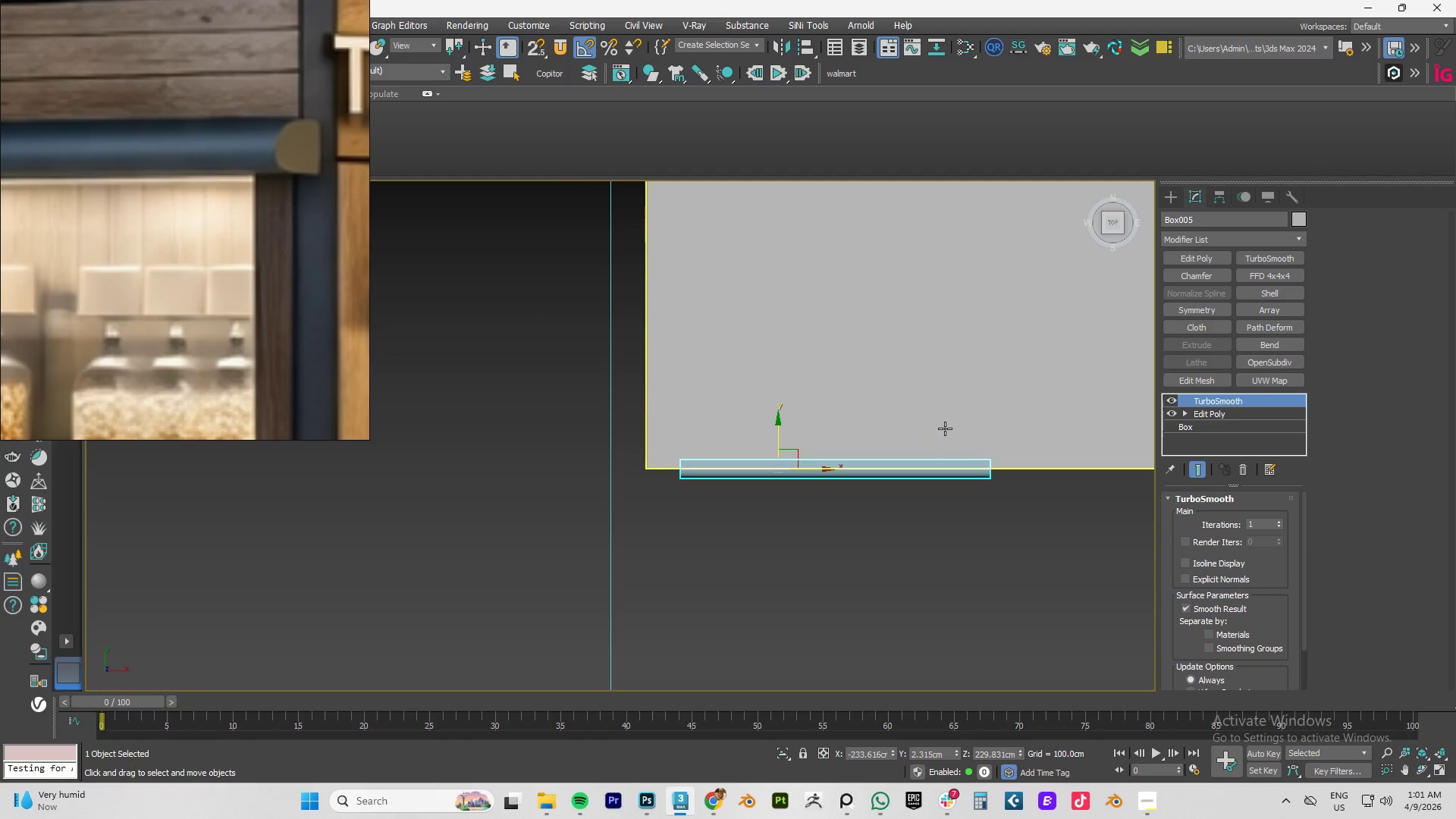 
key(F3)
 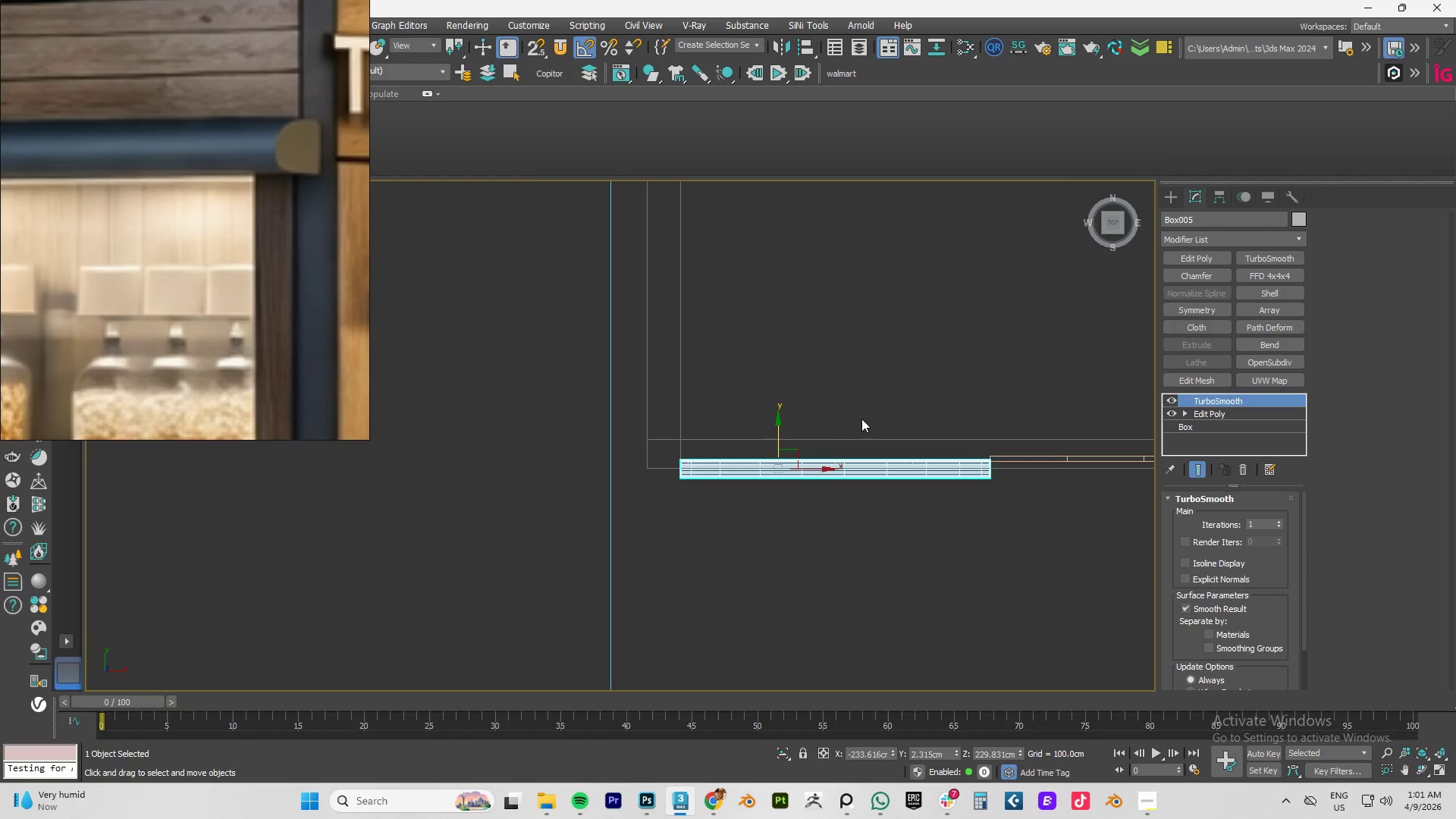 
scroll: coordinate [821, 444], scroll_direction: up, amount: 3.0
 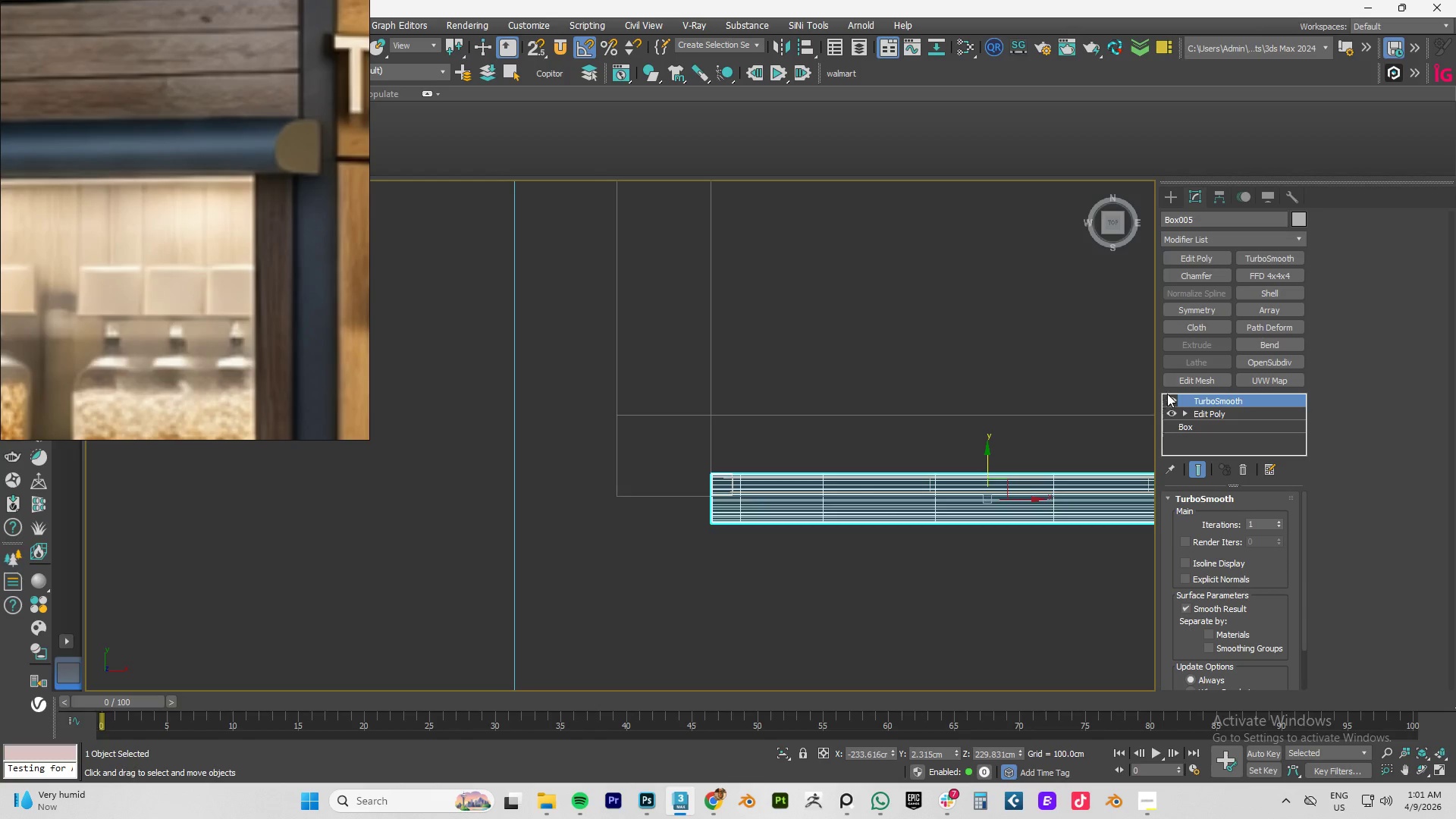 
left_click([1168, 399])
 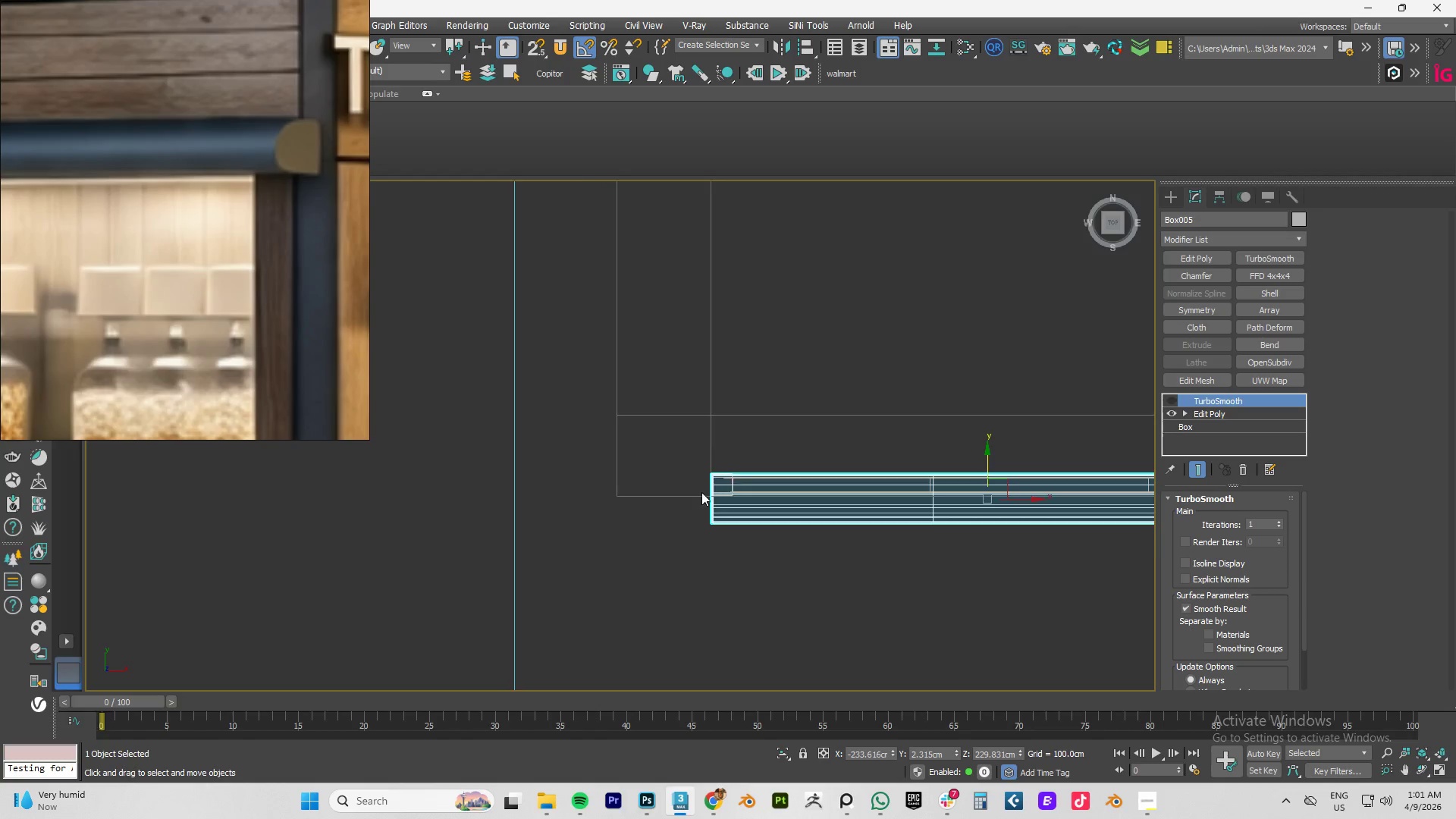 
scroll: coordinate [768, 416], scroll_direction: up, amount: 7.0
 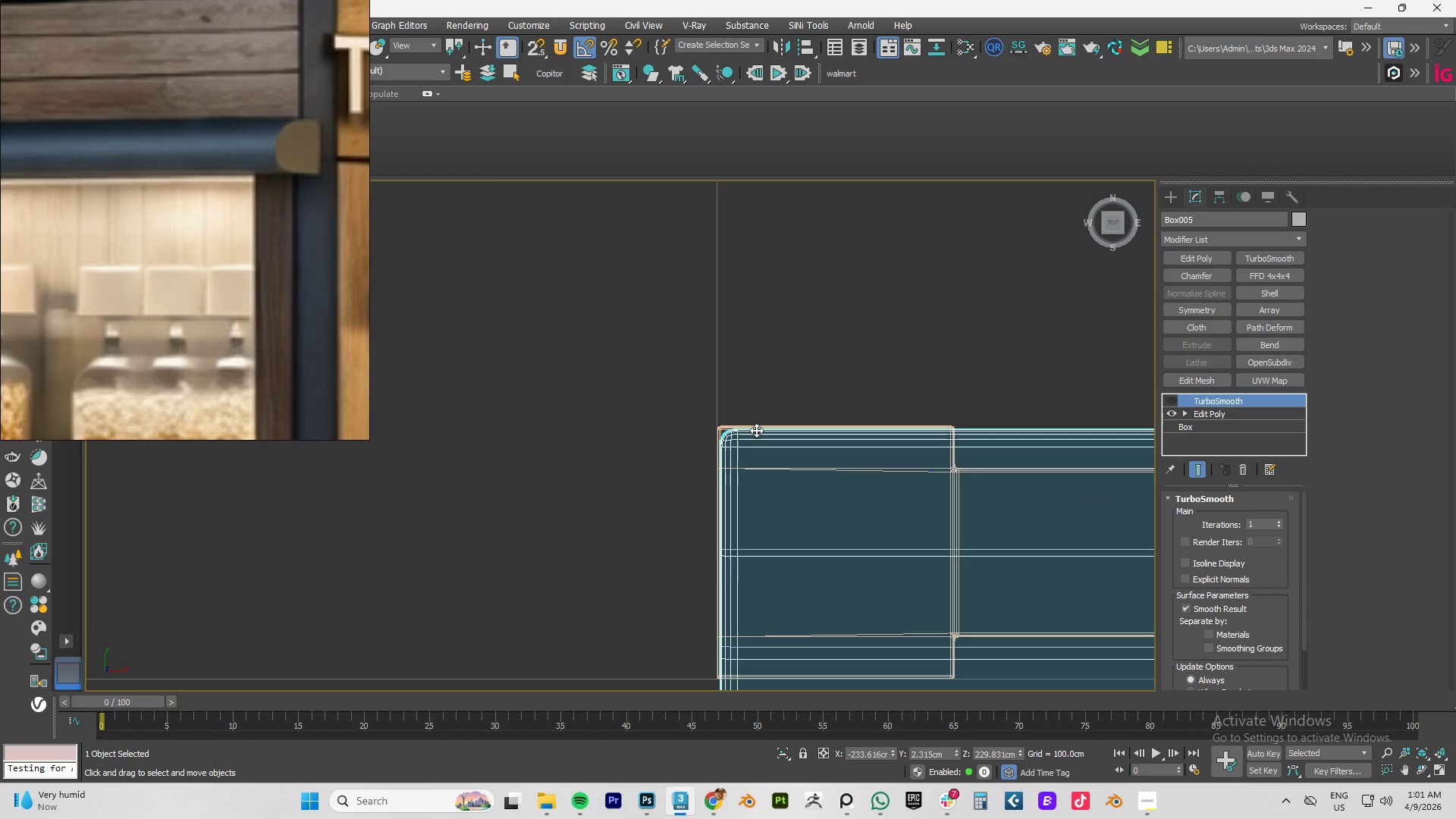 
key(S)
 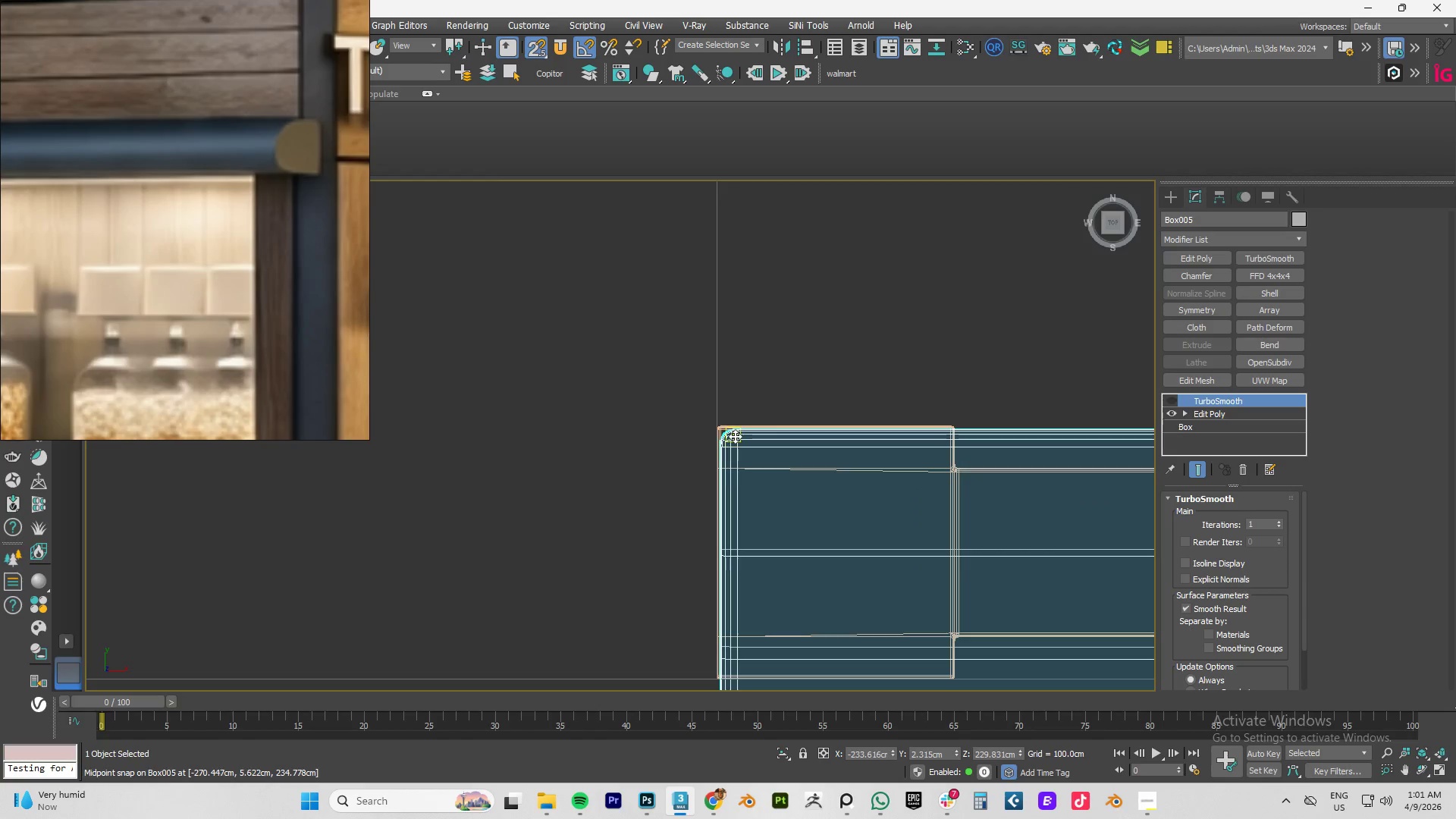 
left_click_drag(start_coordinate=[735, 435], to_coordinate=[723, 608])
 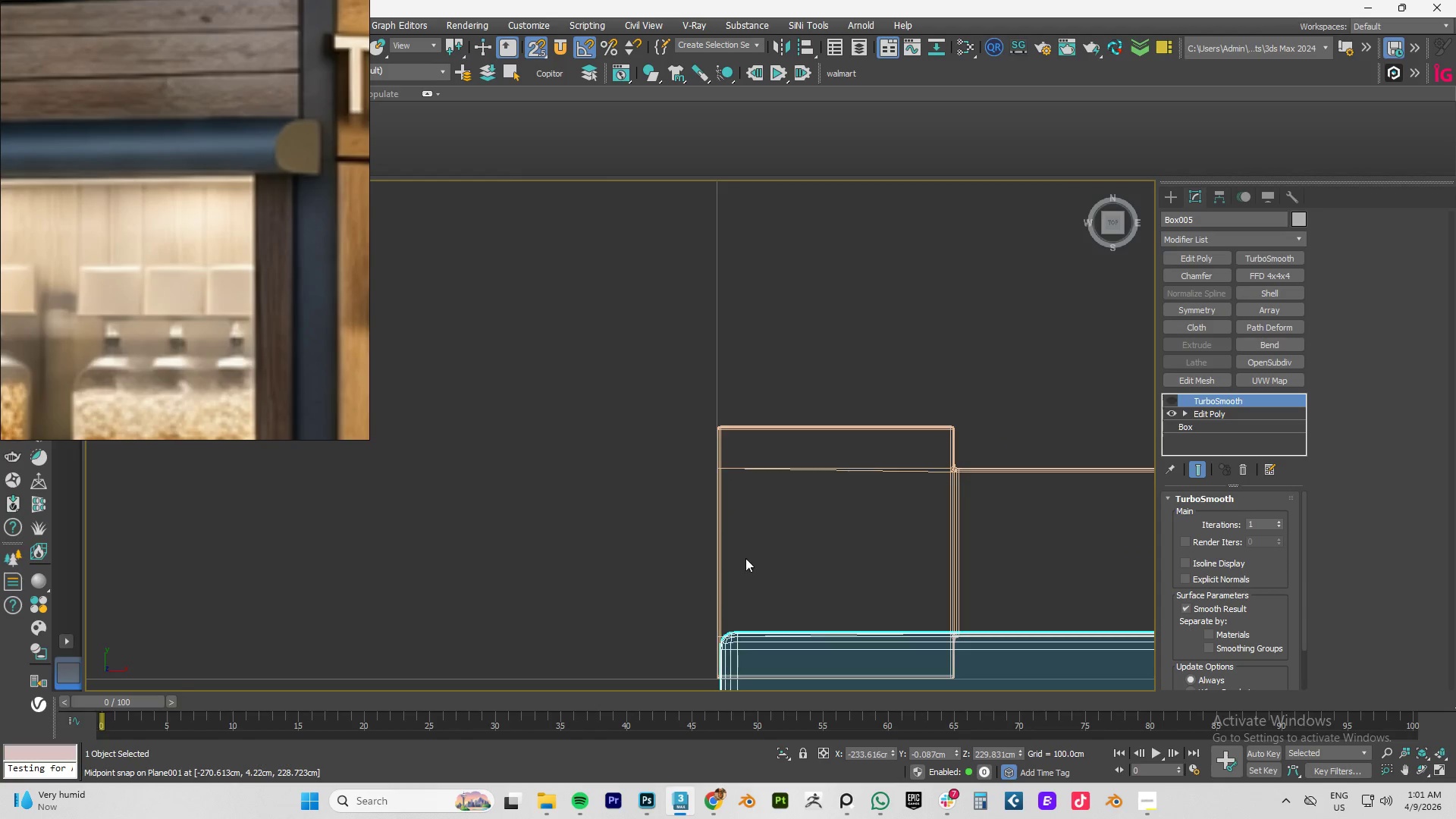 
scroll: coordinate [780, 417], scroll_direction: down, amount: 3.0
 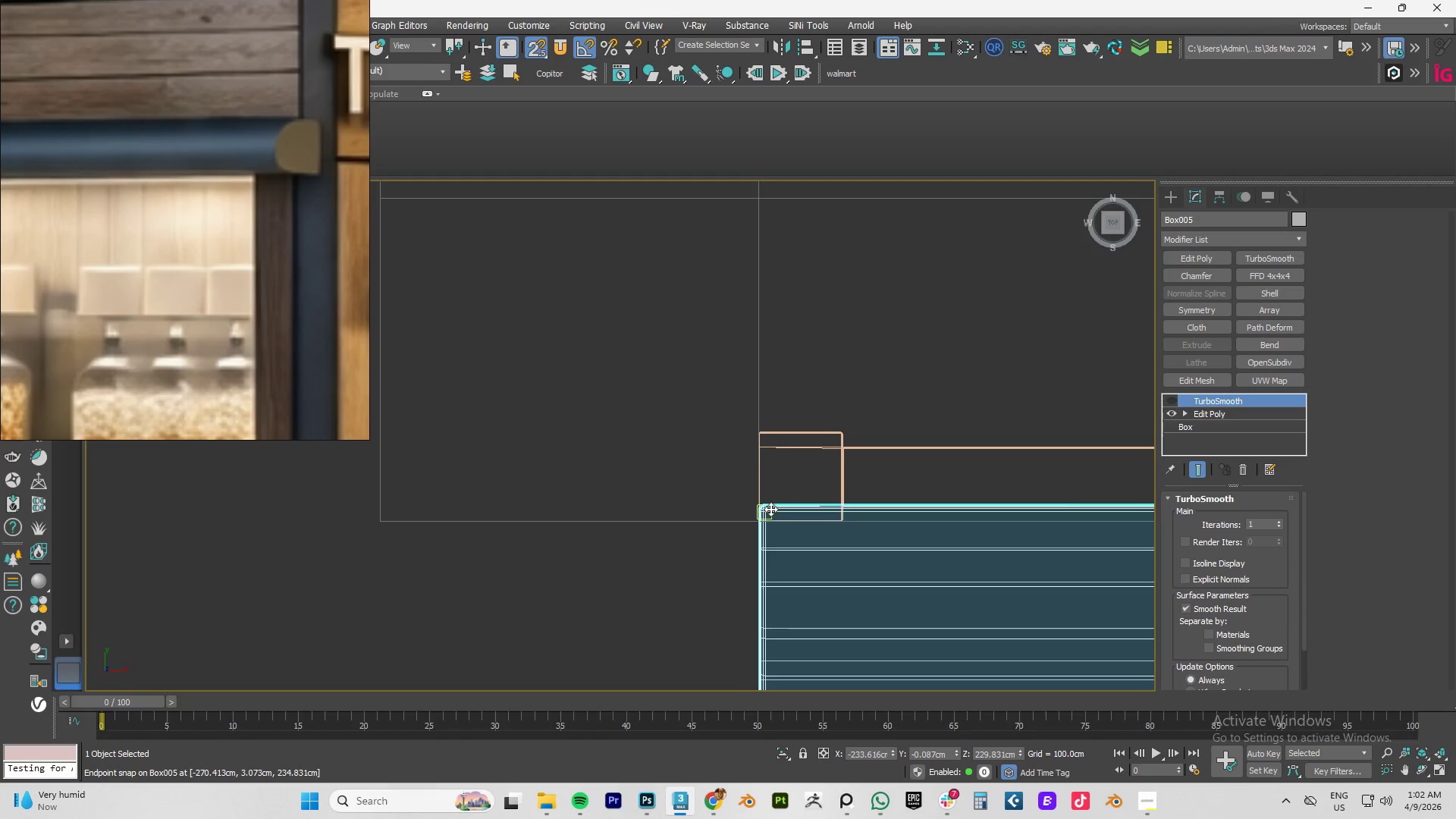 
left_click_drag(start_coordinate=[770, 509], to_coordinate=[761, 529])
 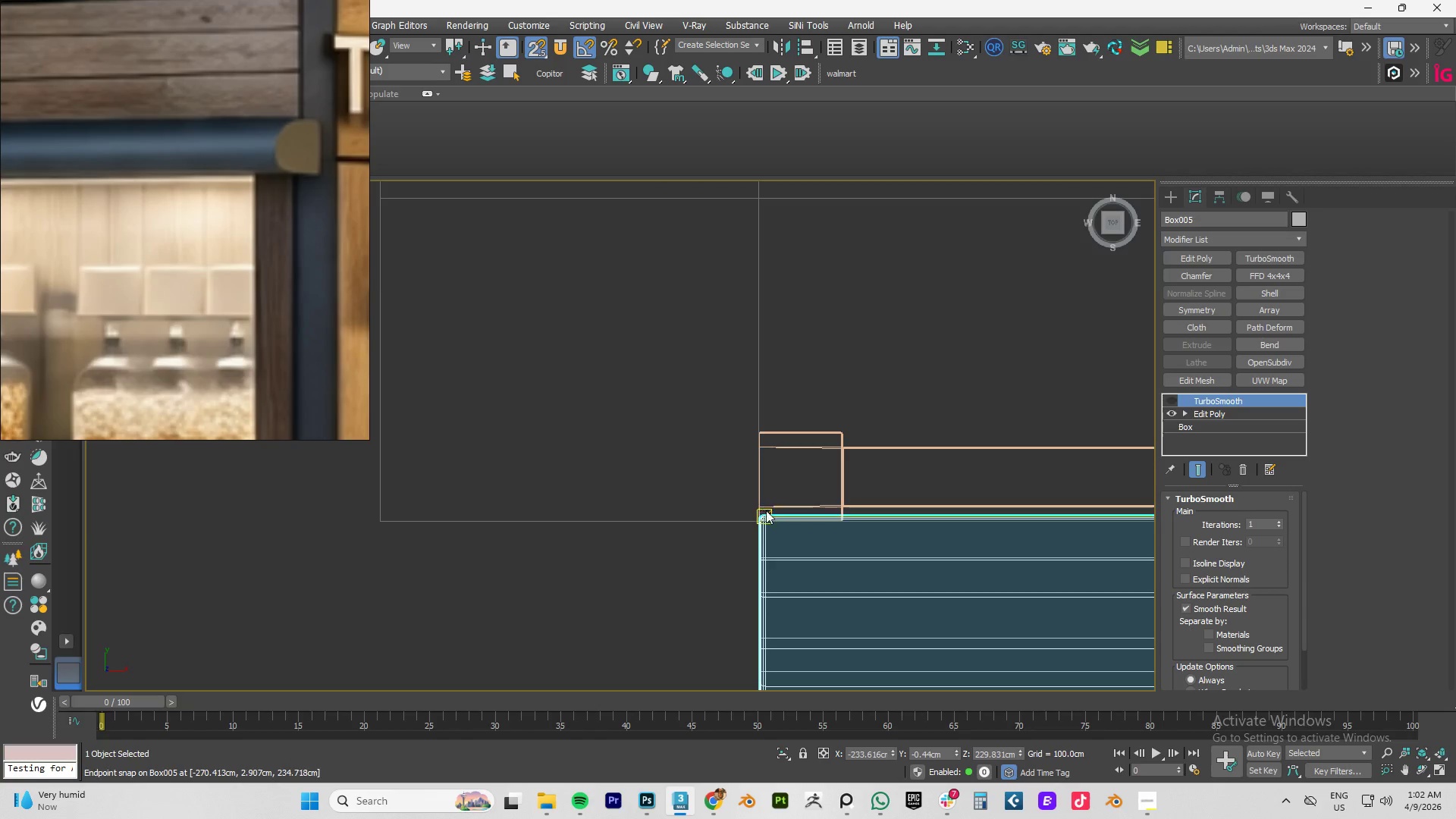 
scroll: coordinate [766, 510], scroll_direction: up, amount: 5.0
 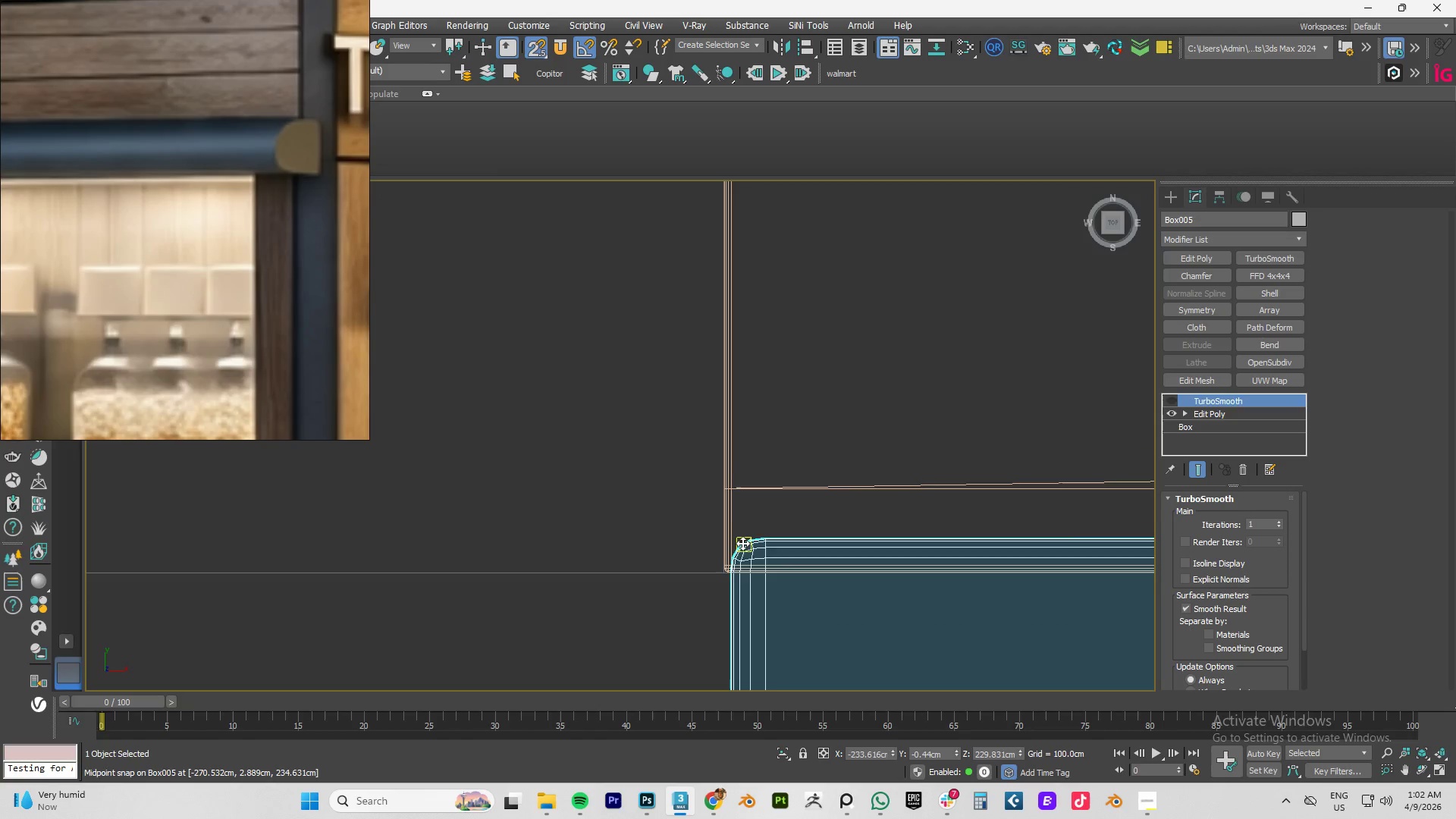 
left_click_drag(start_coordinate=[742, 544], to_coordinate=[720, 576])
 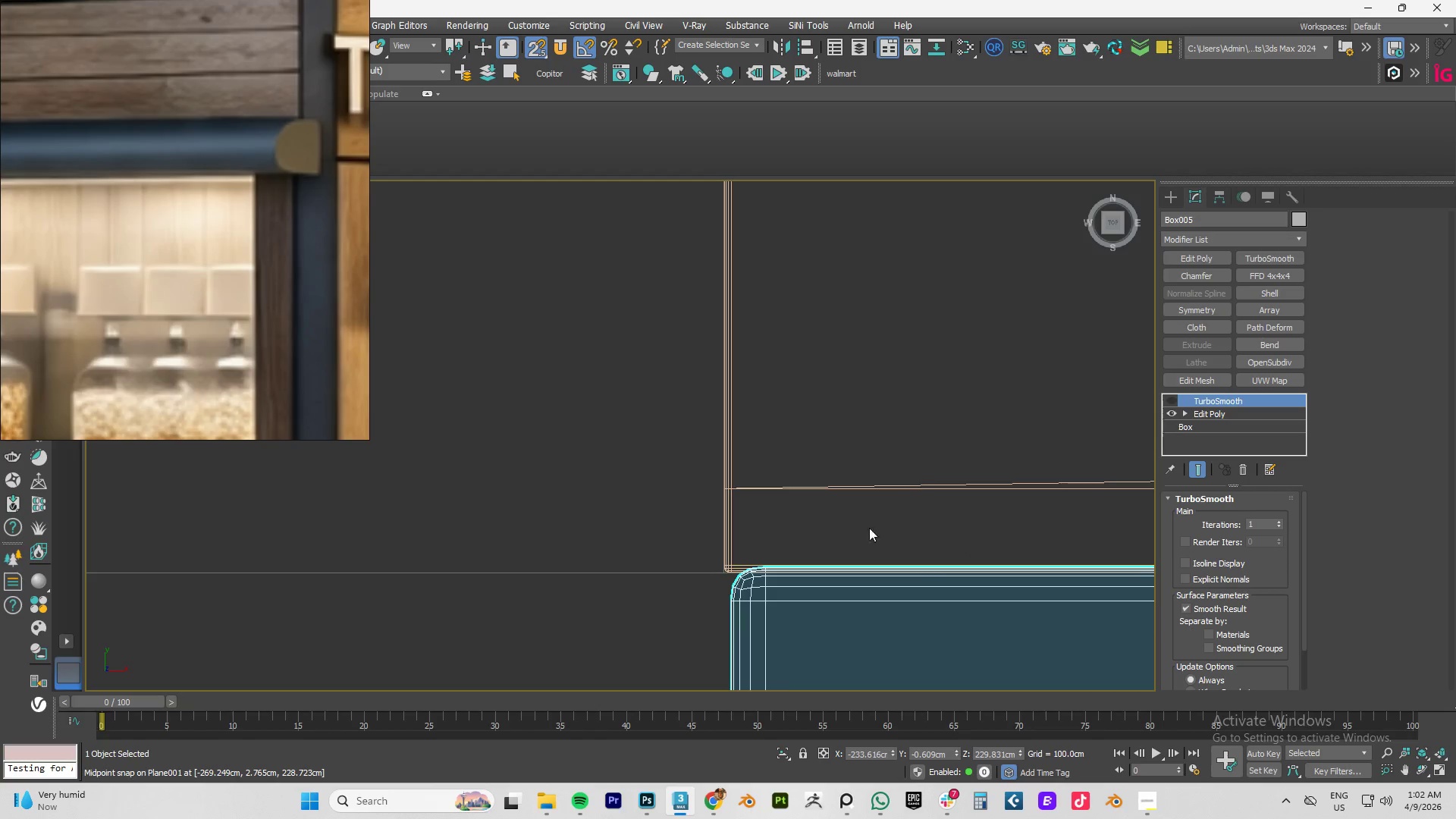 
scroll: coordinate [839, 523], scroll_direction: down, amount: 2.0
 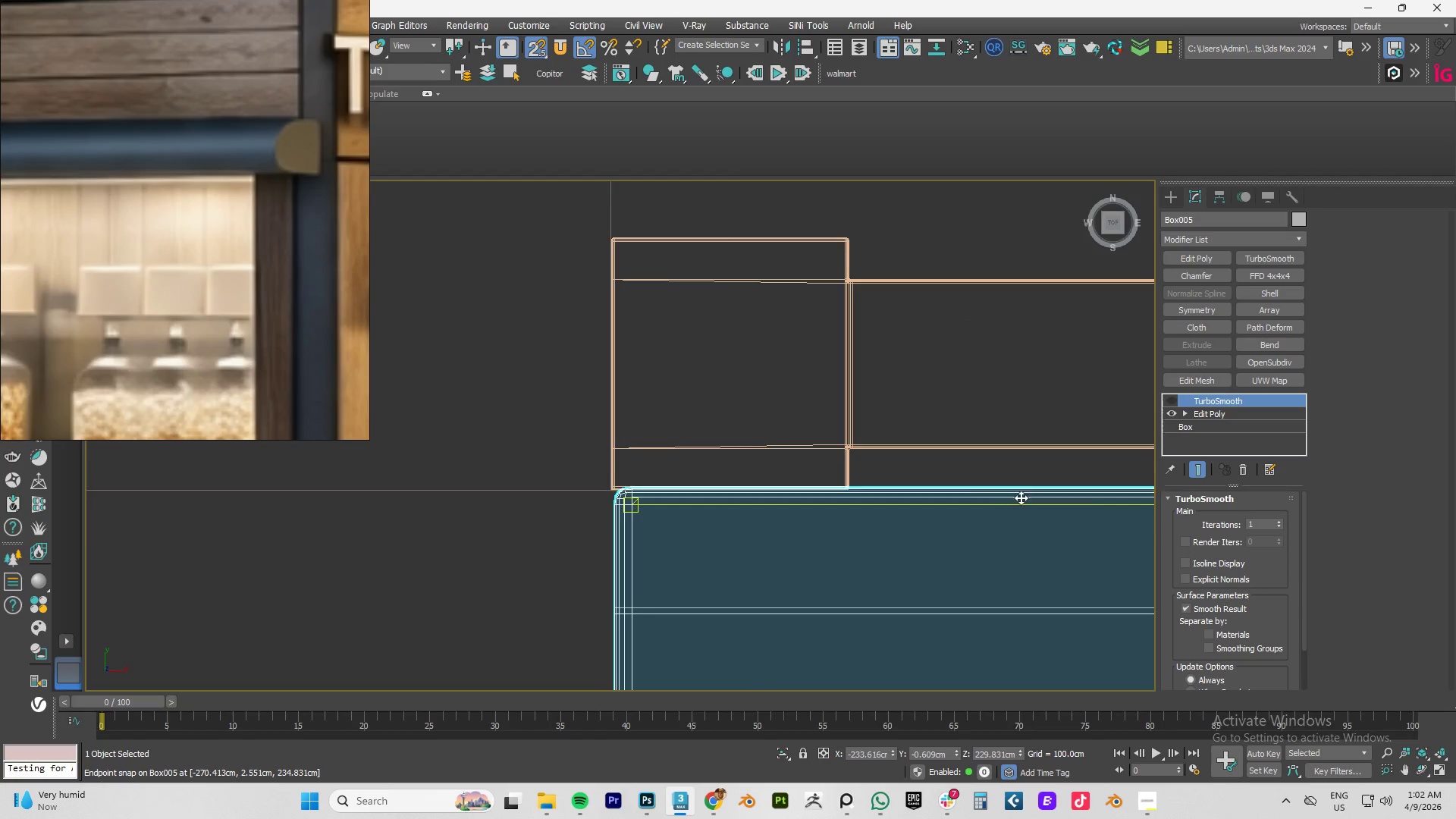 
scroll: coordinate [806, 511], scroll_direction: up, amount: 10.0
 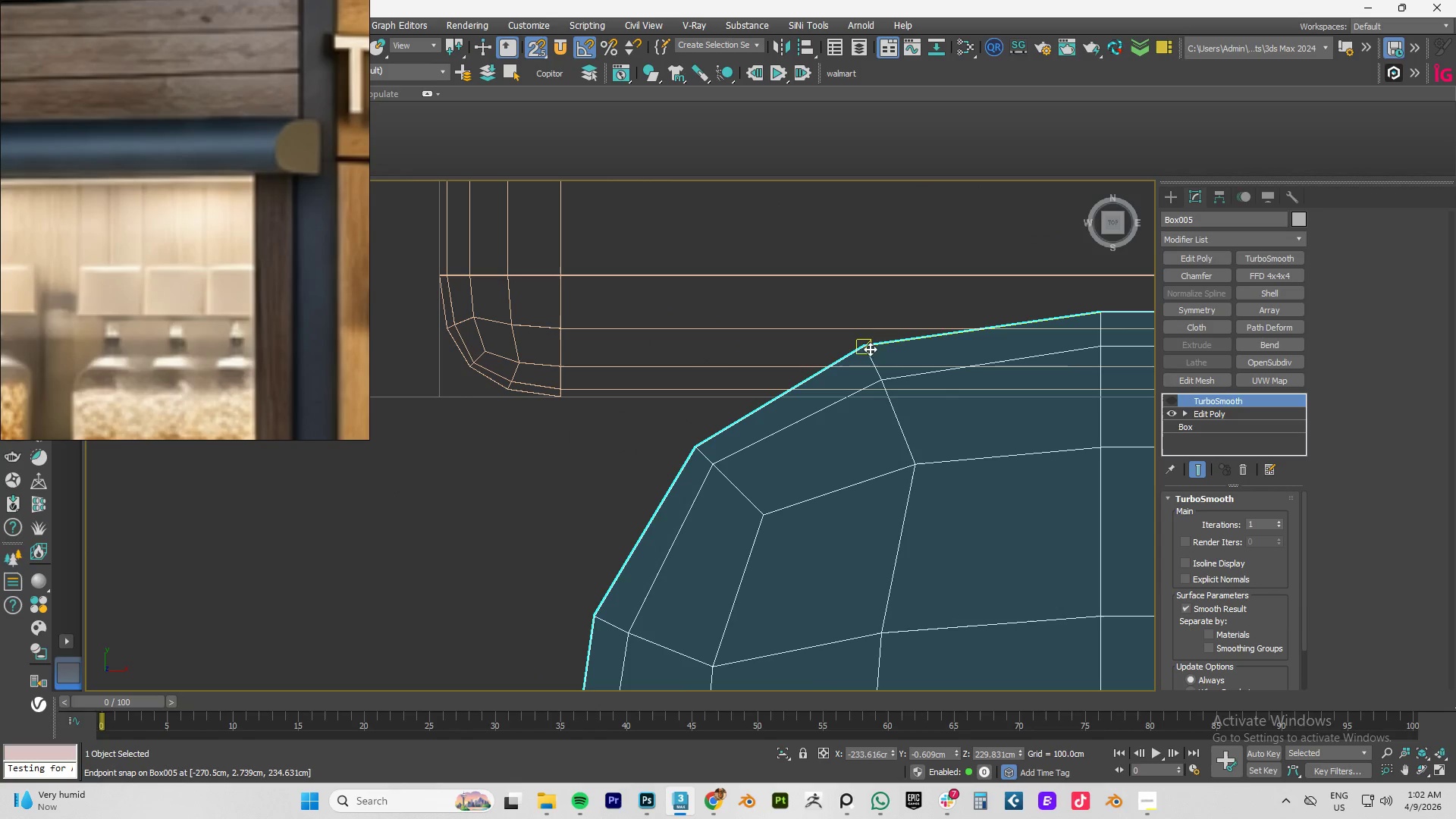 
left_click_drag(start_coordinate=[860, 346], to_coordinate=[433, 394])
 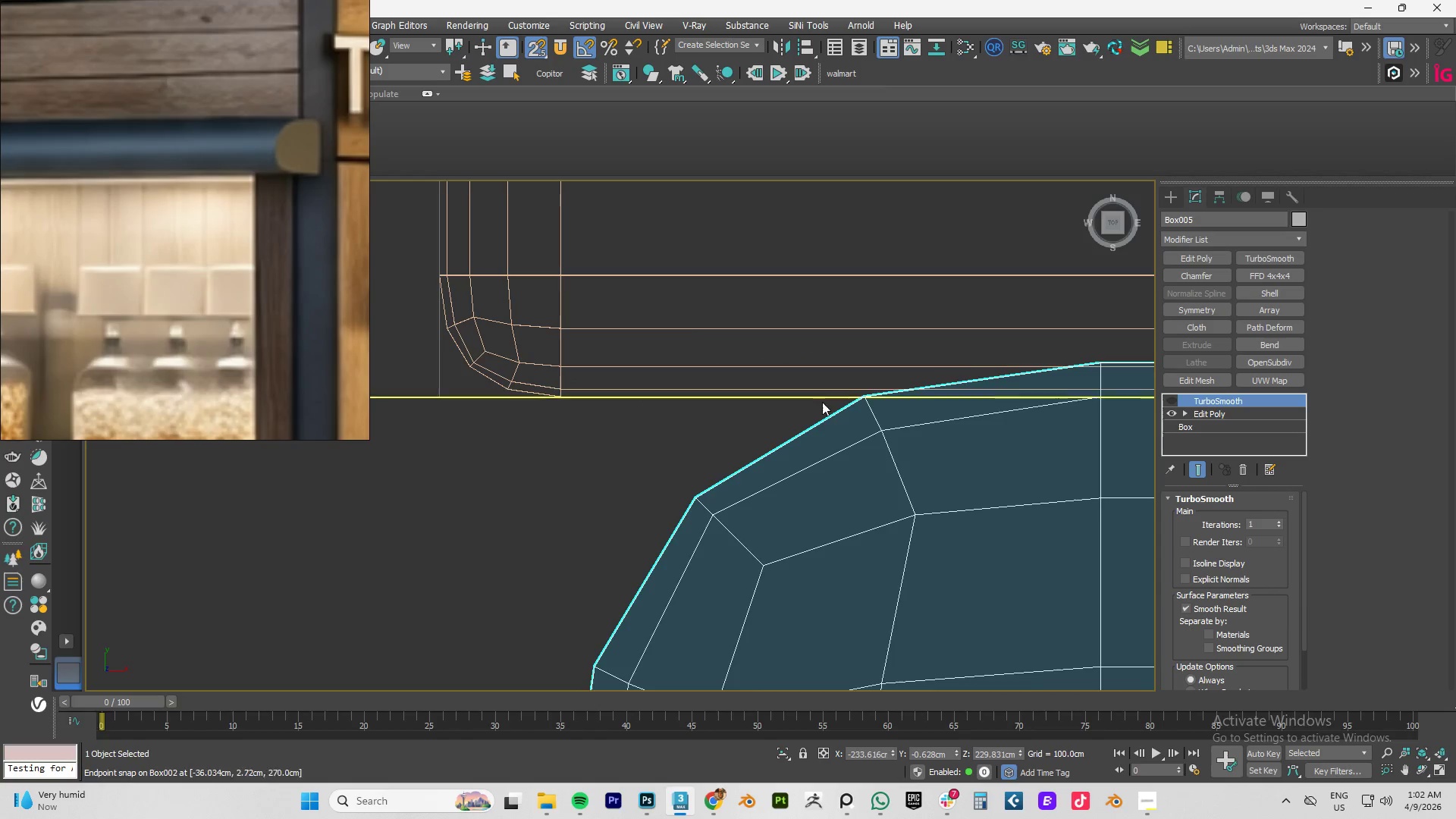 
scroll: coordinate [868, 406], scroll_direction: down, amount: 2.0
 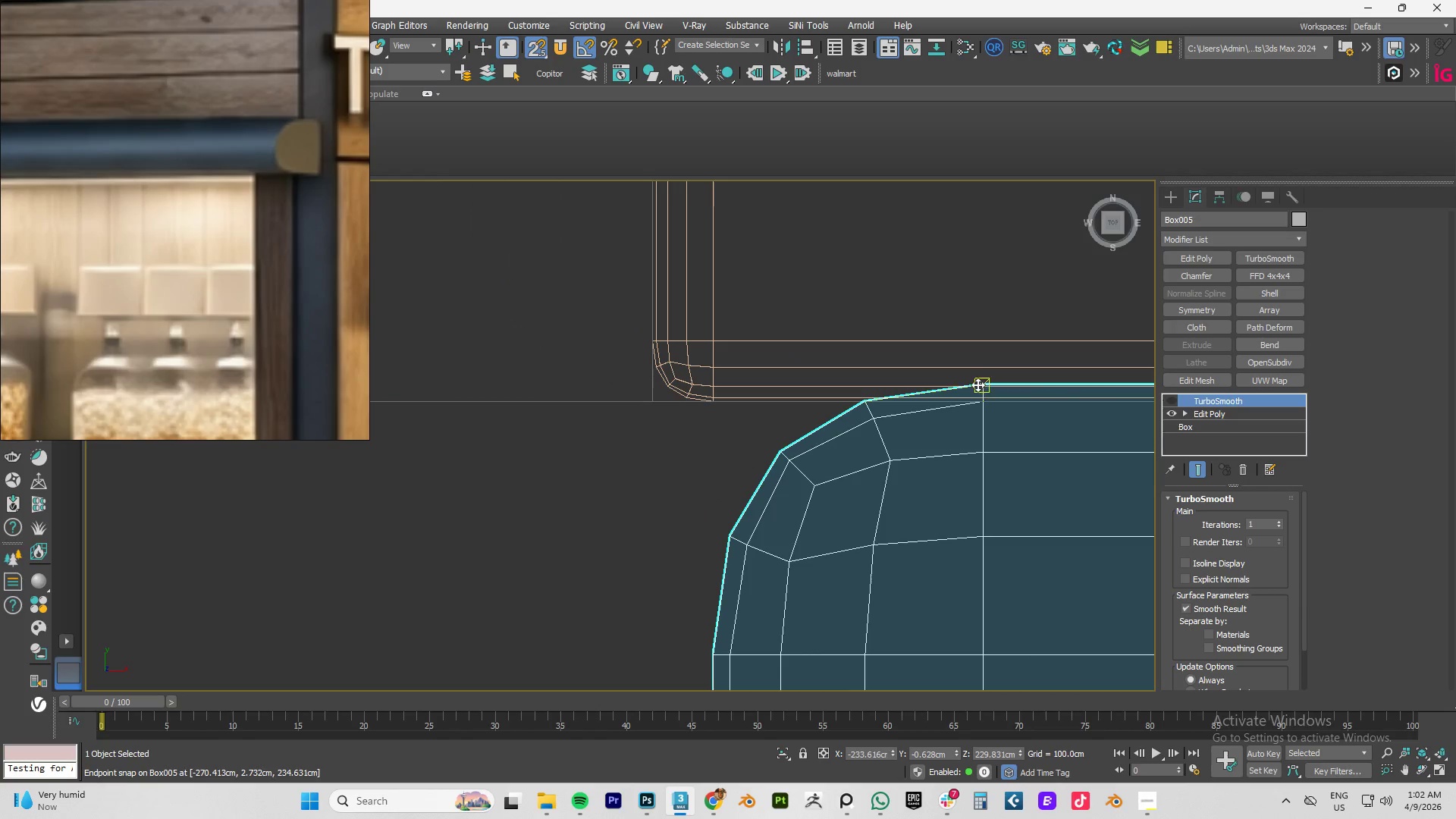 
left_click_drag(start_coordinate=[977, 384], to_coordinate=[642, 404])
 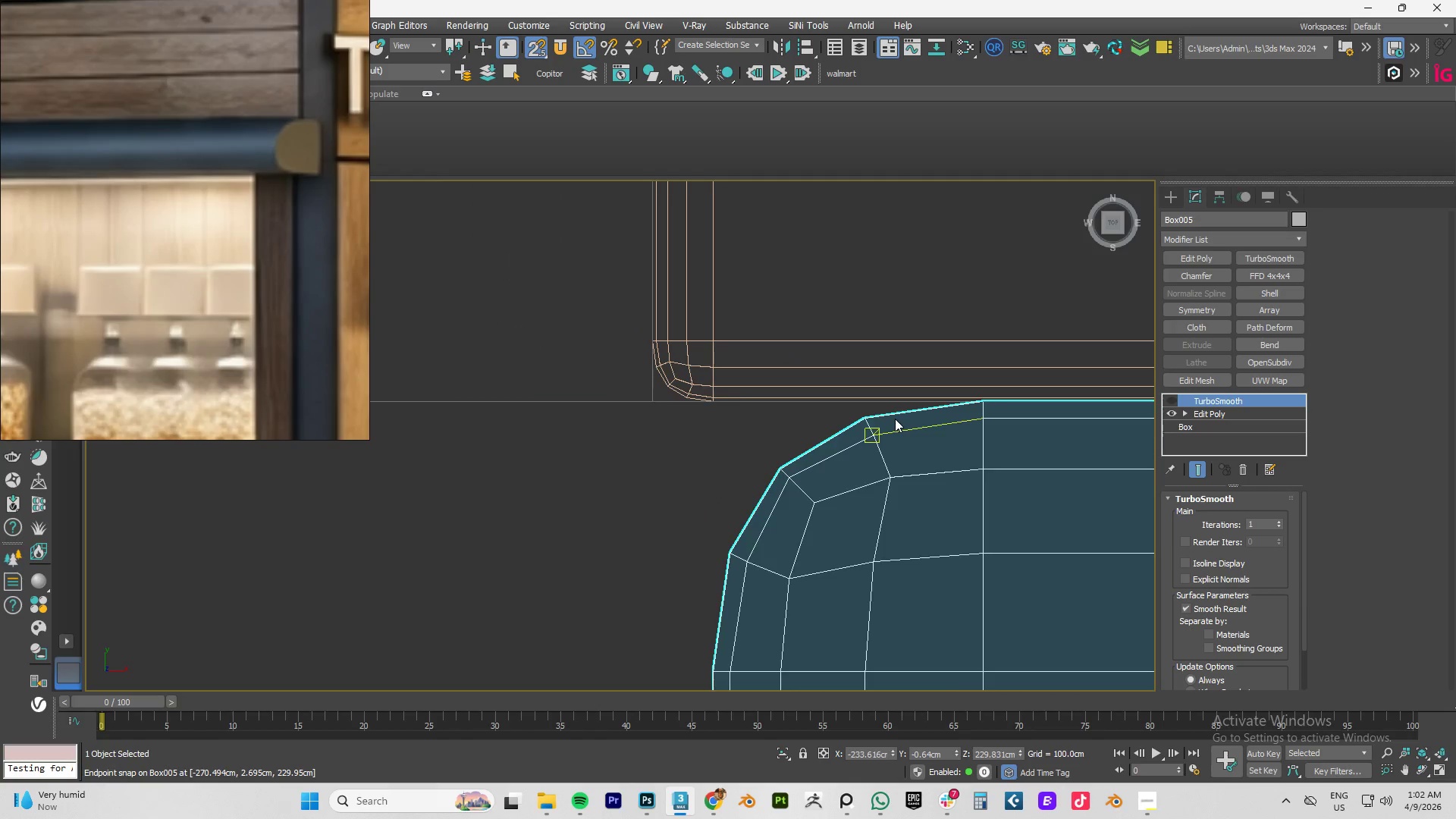 
scroll: coordinate [806, 395], scroll_direction: down, amount: 8.0
 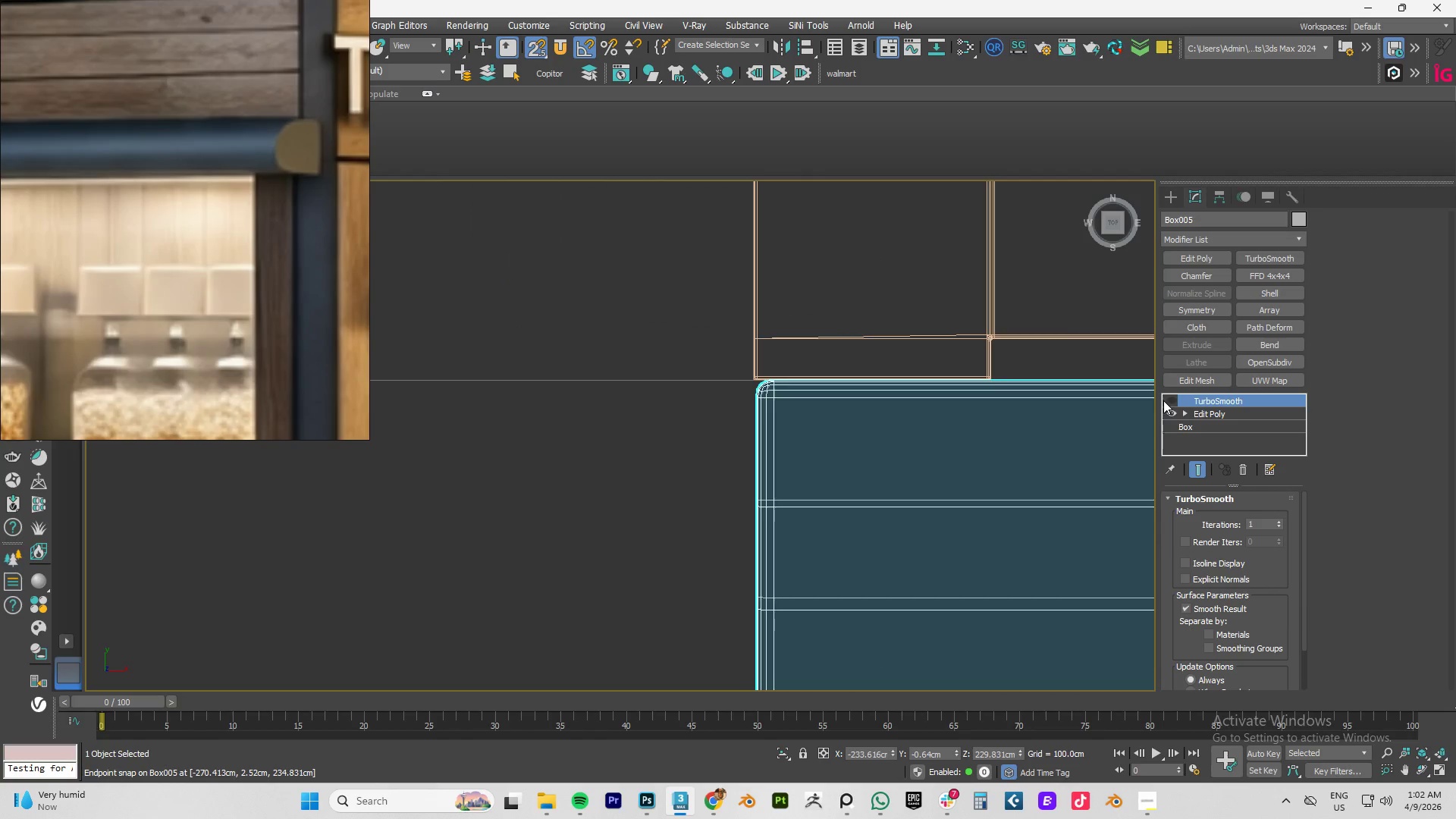 
left_click([1167, 400])
 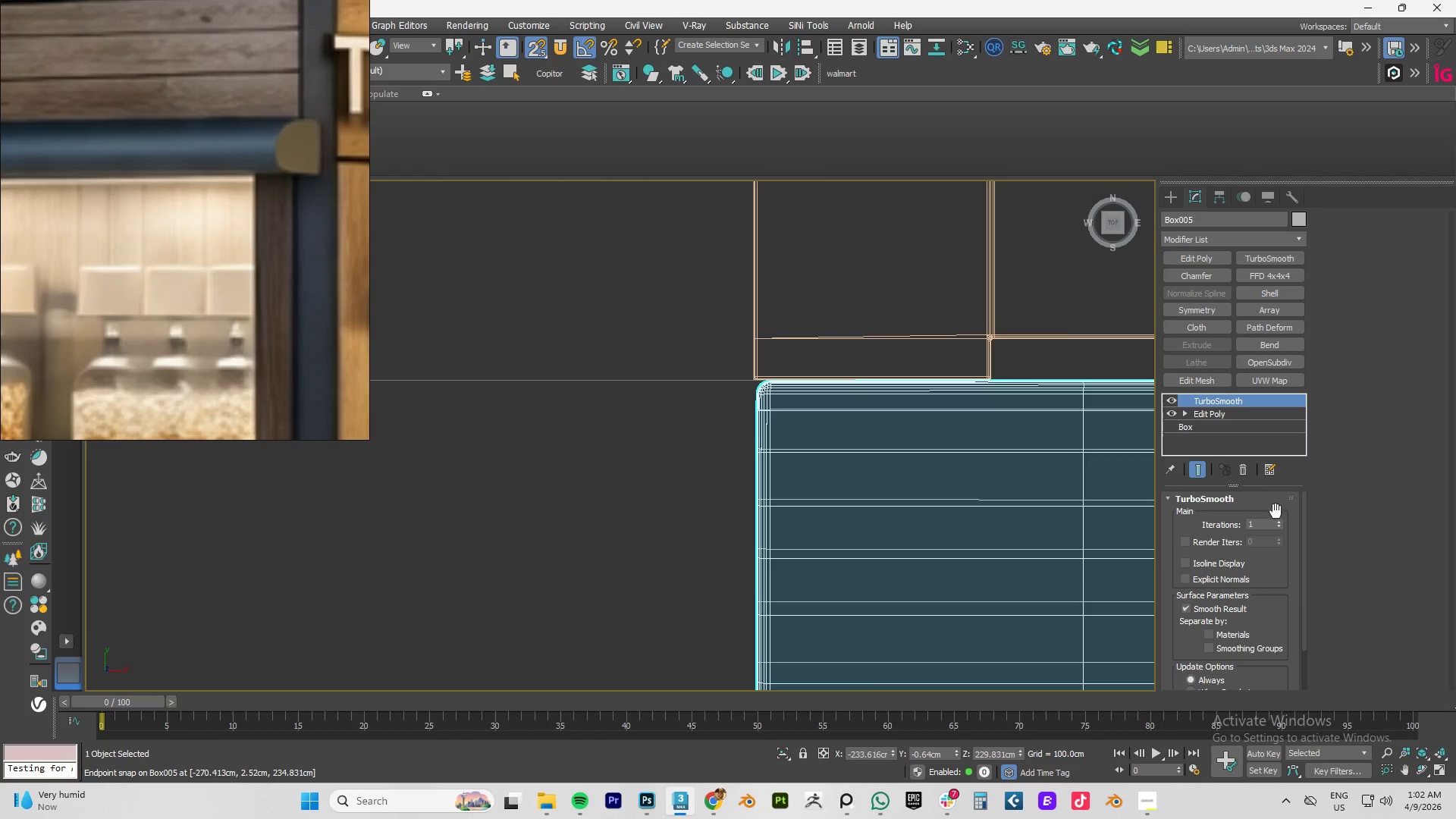 
left_click([1278, 522])
 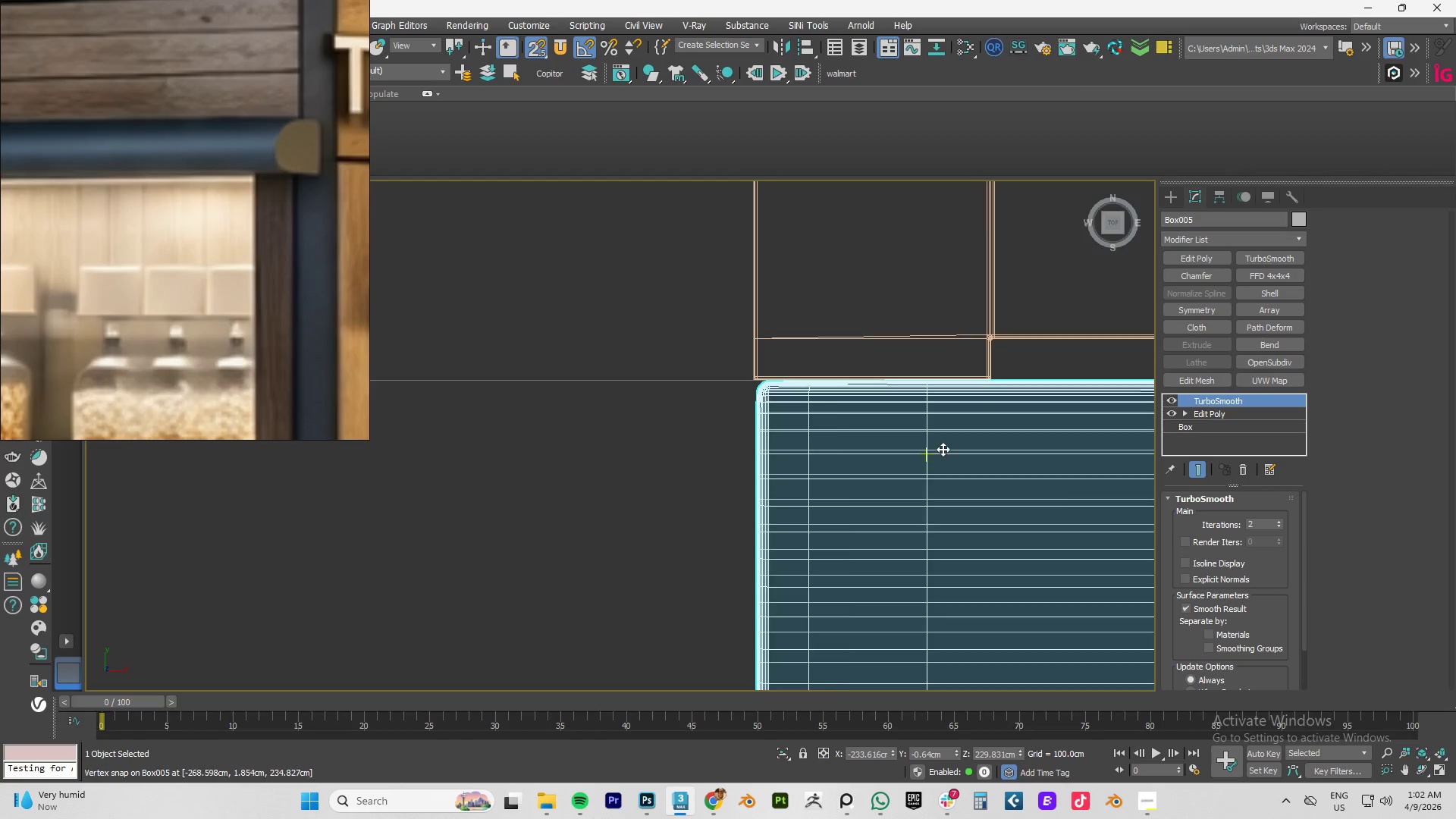 
scroll: coordinate [943, 449], scroll_direction: down, amount: 3.0
 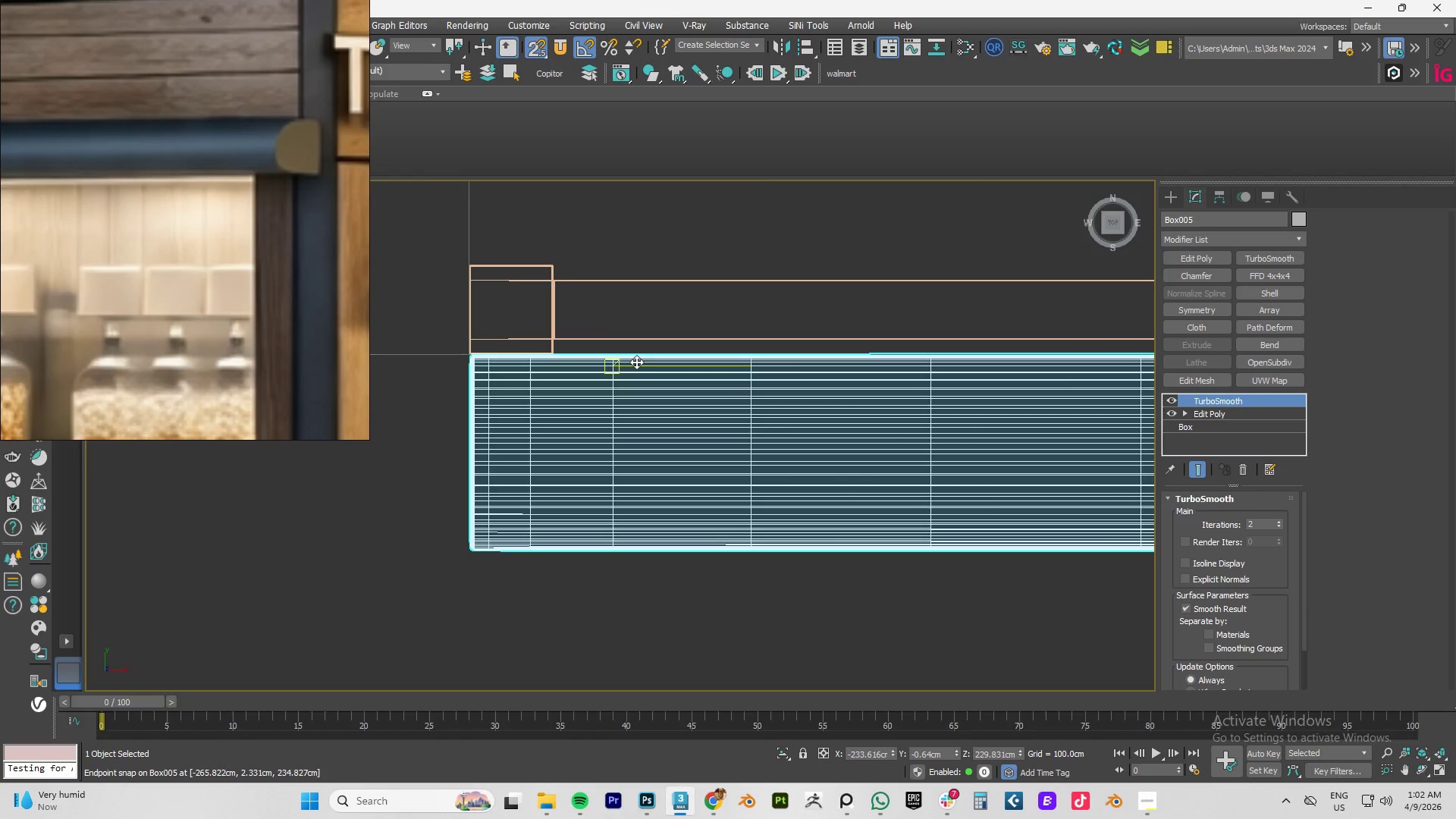 
key(F4)
 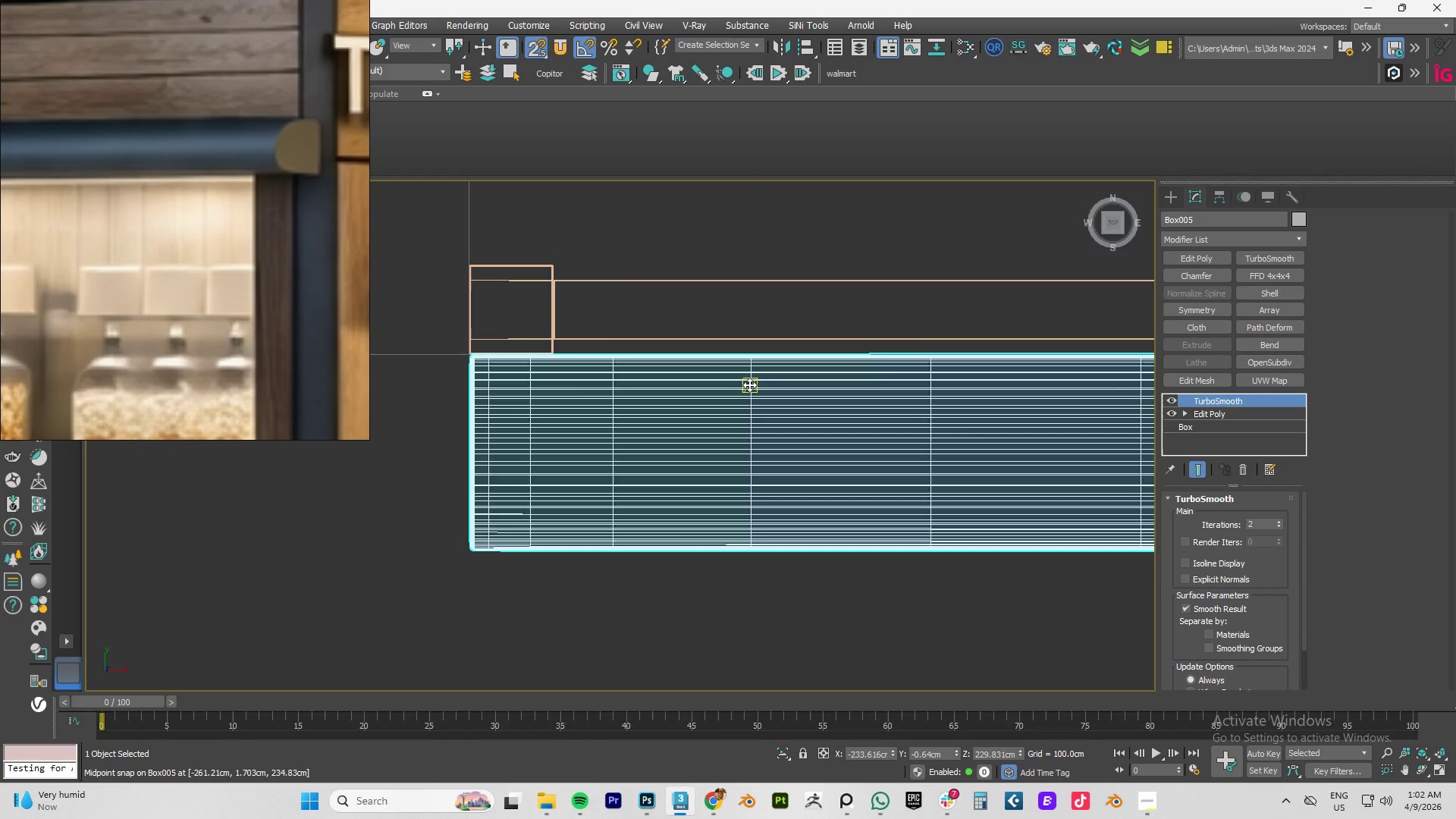 
key(F3)
 